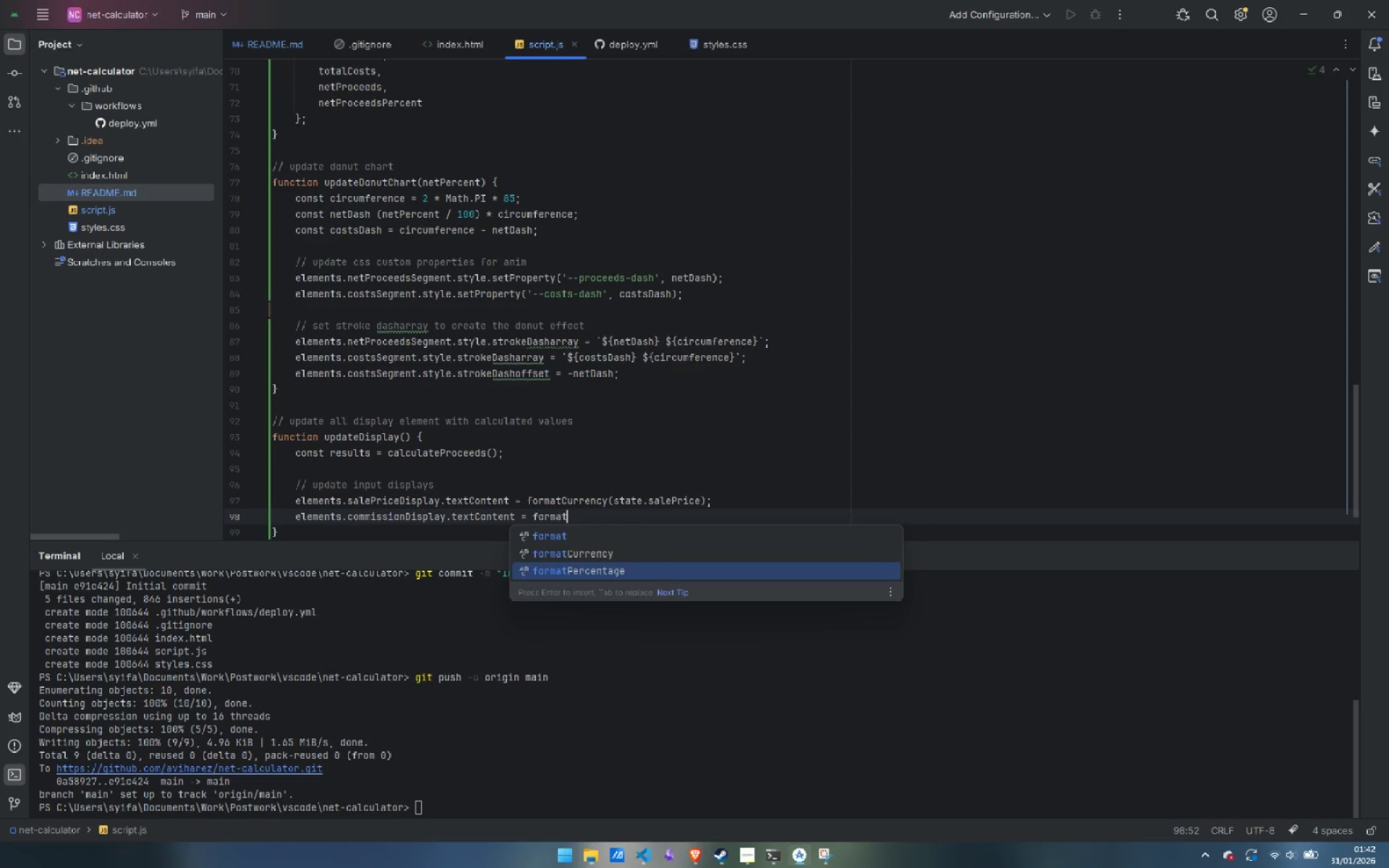 
key(Enter)
 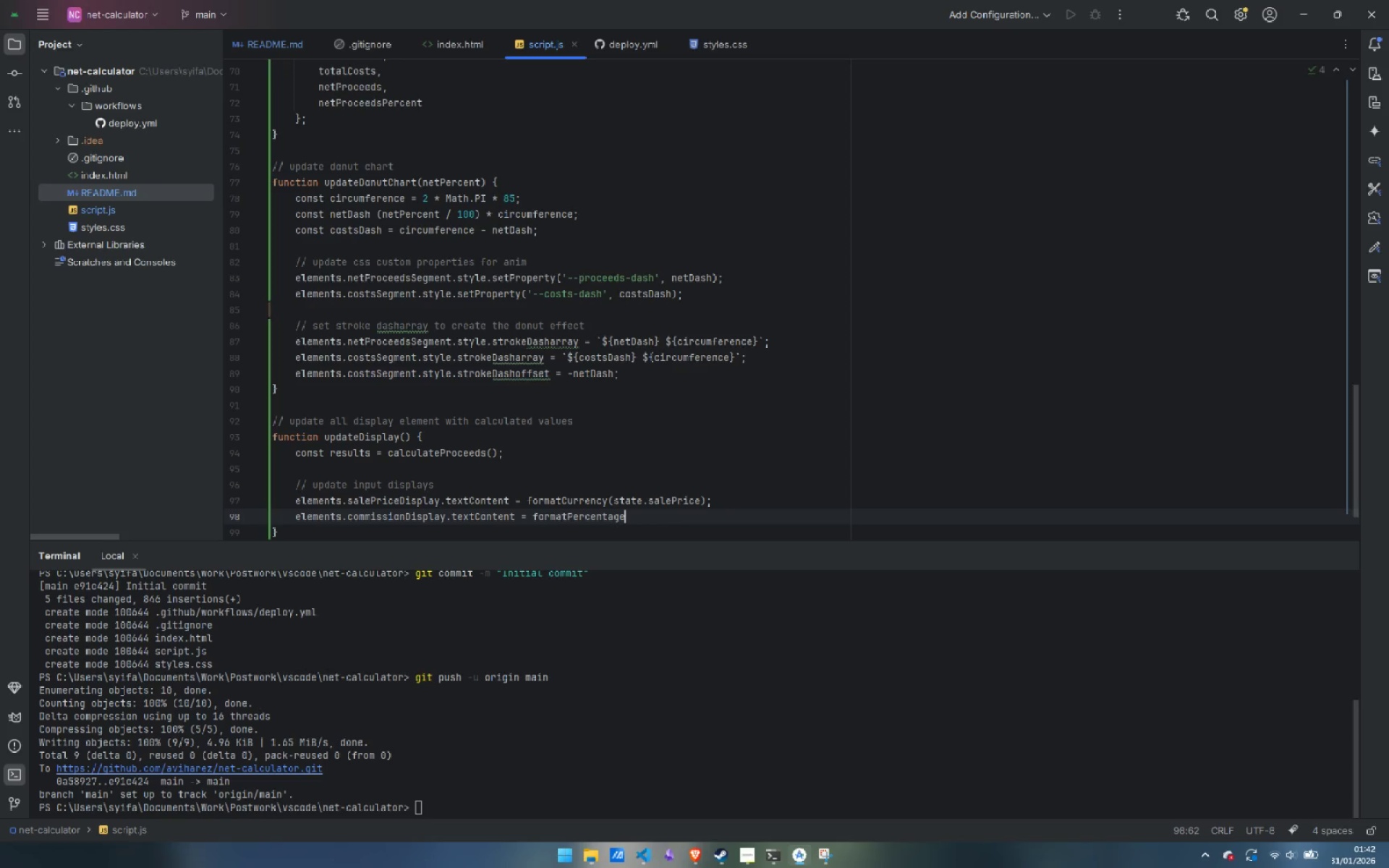 
type((state.)
 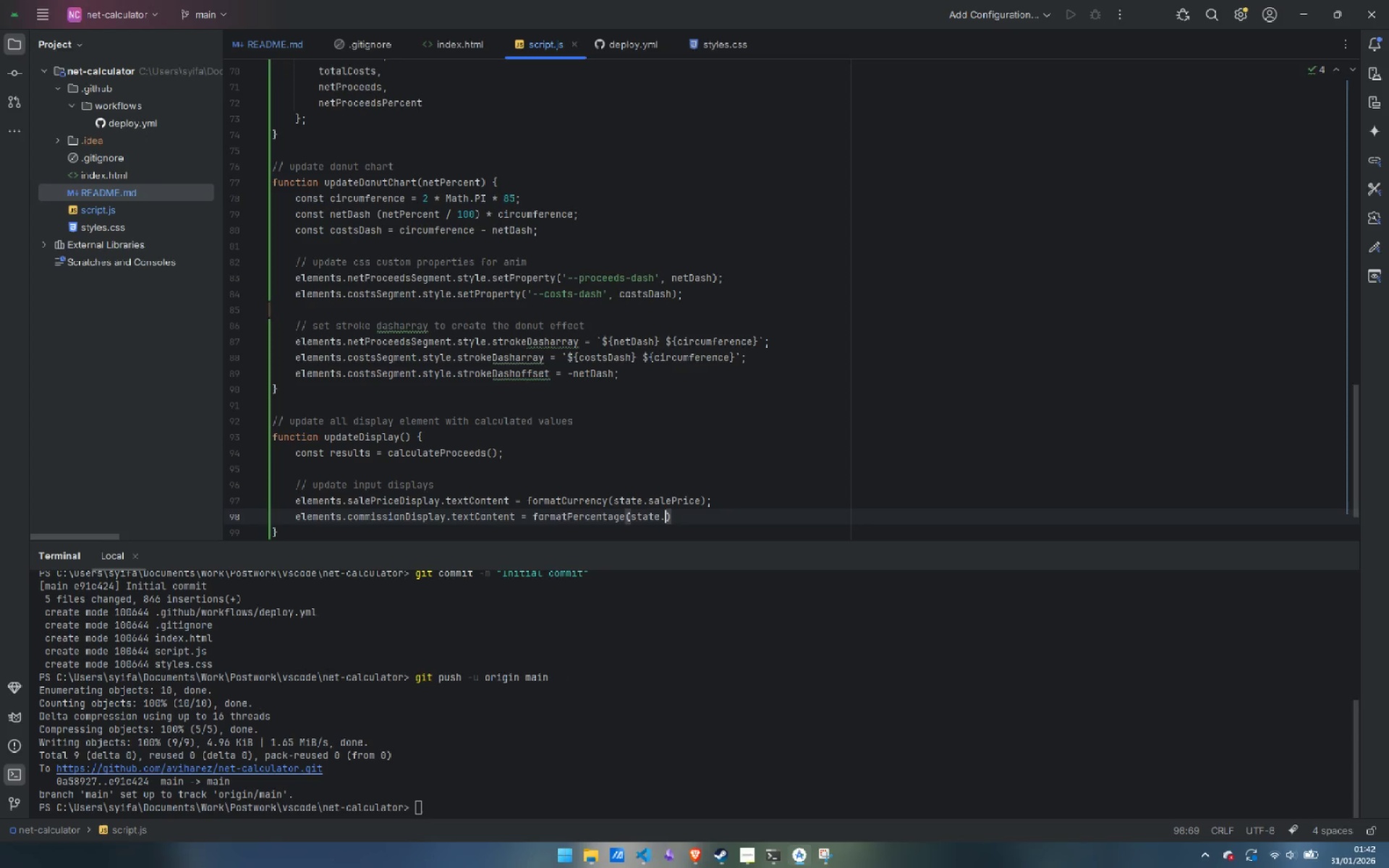 
wait(6.2)
 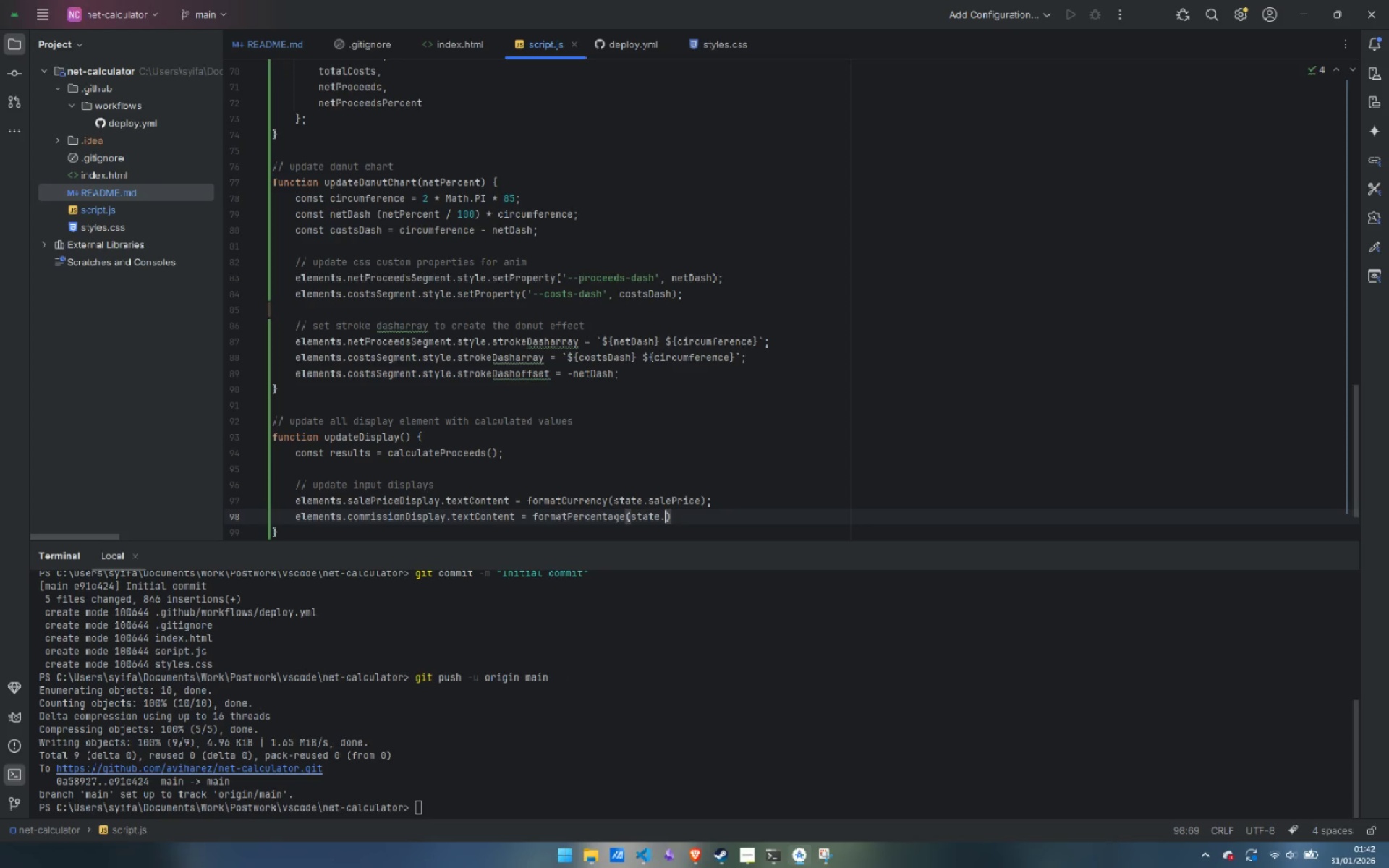 
type(commissionRate)
 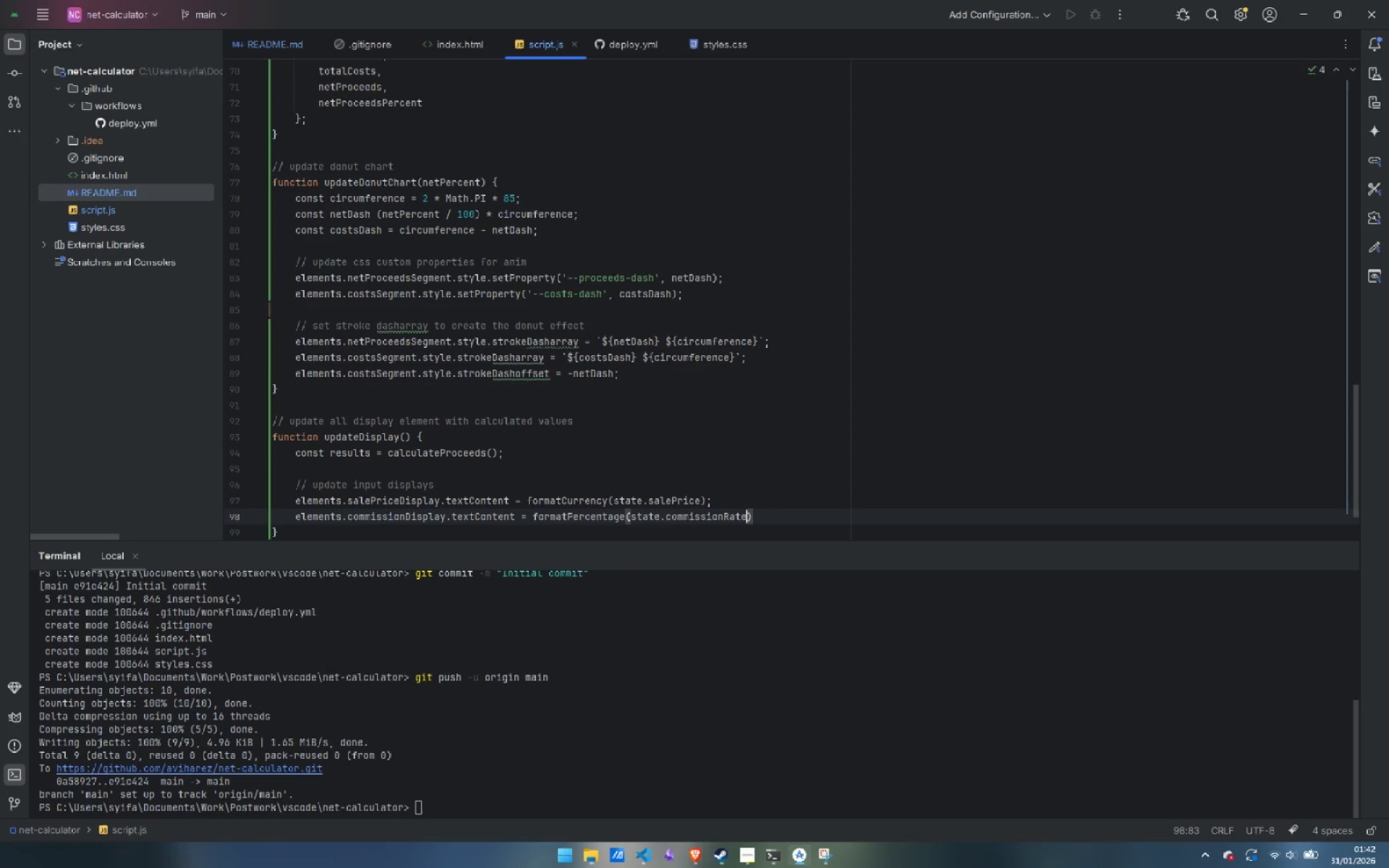 
key(ArrowRight)
 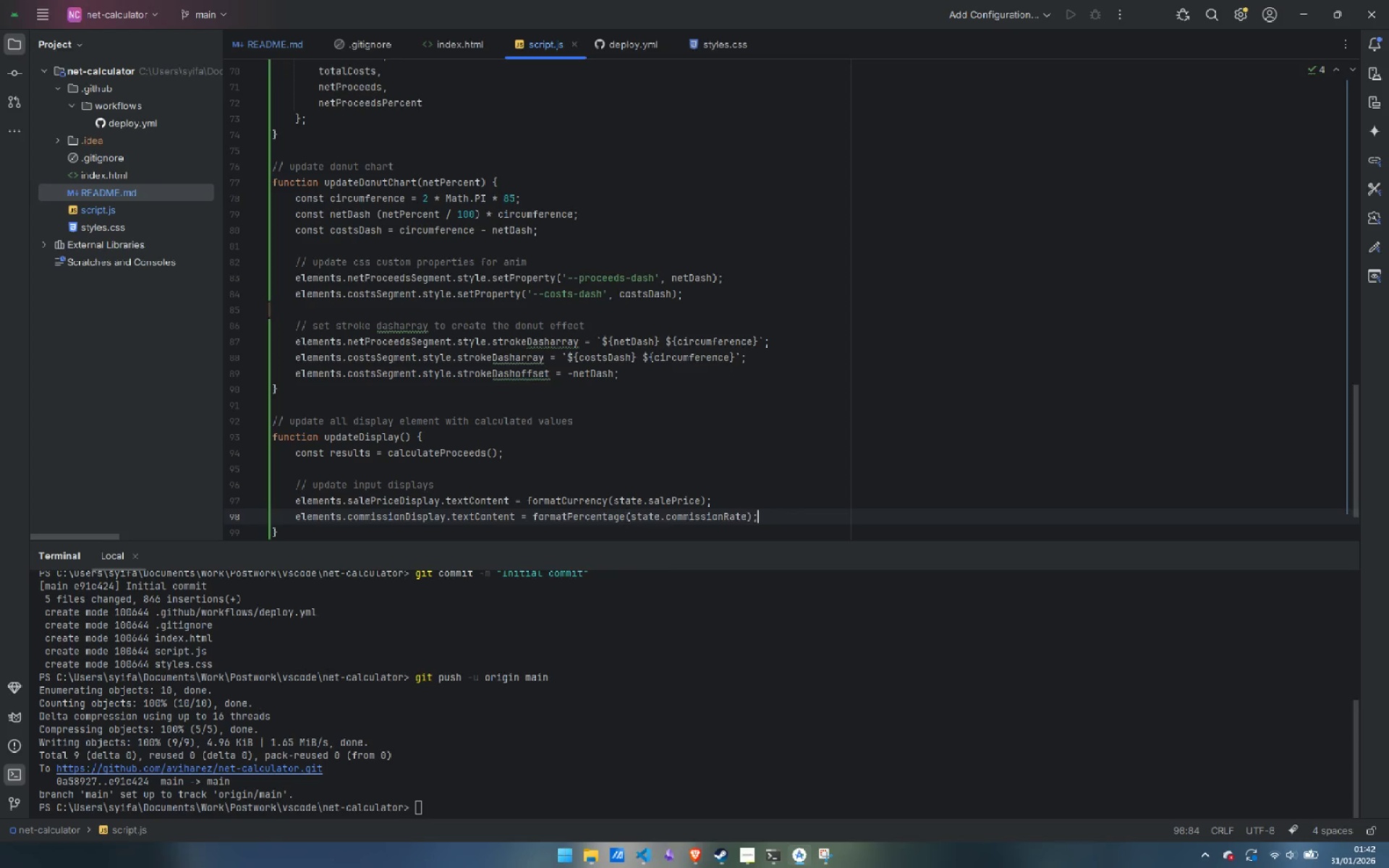 
key(Semicolon)
 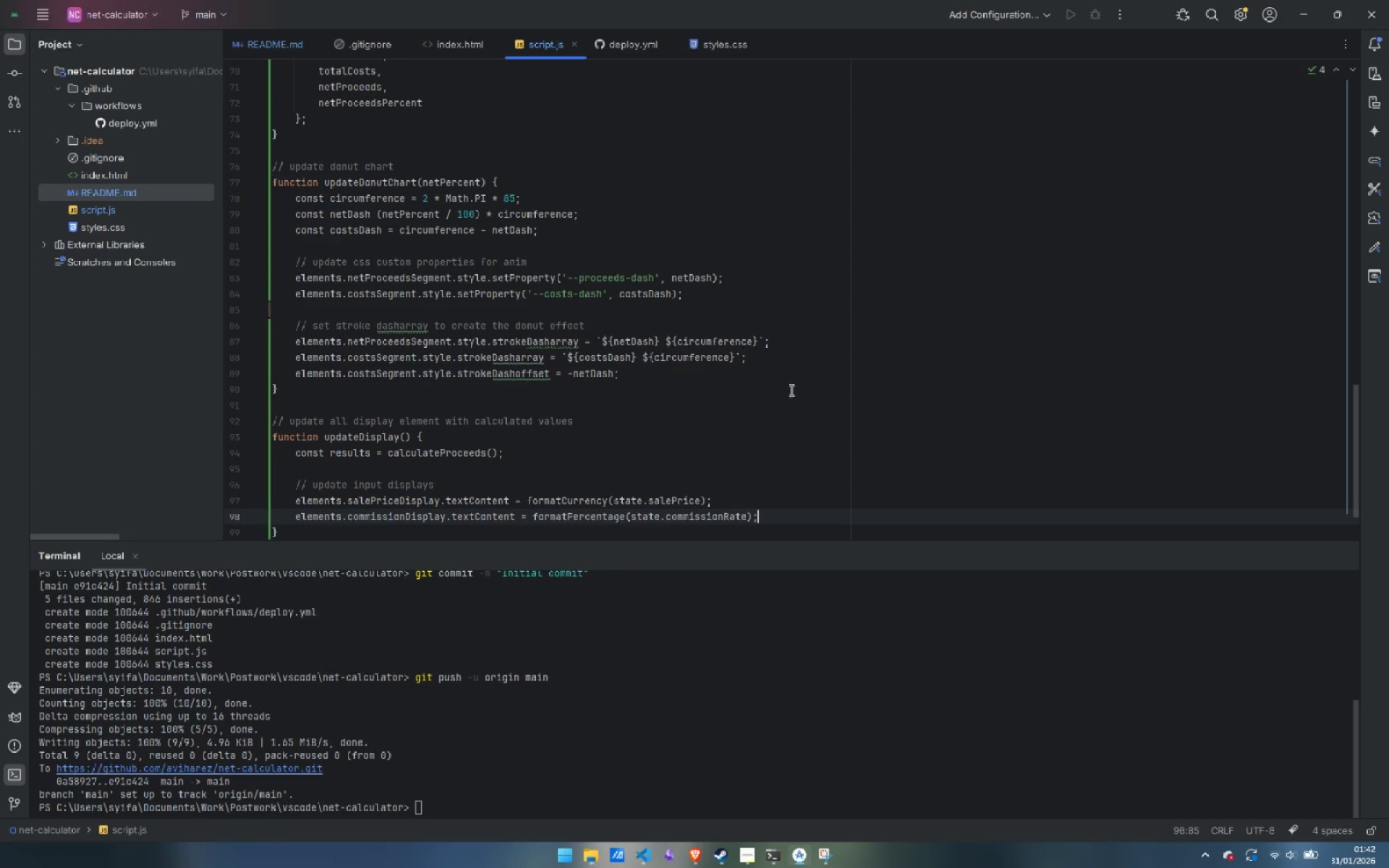 
scroll: coordinate [812, 393], scroll_direction: up, amount: 28.0
 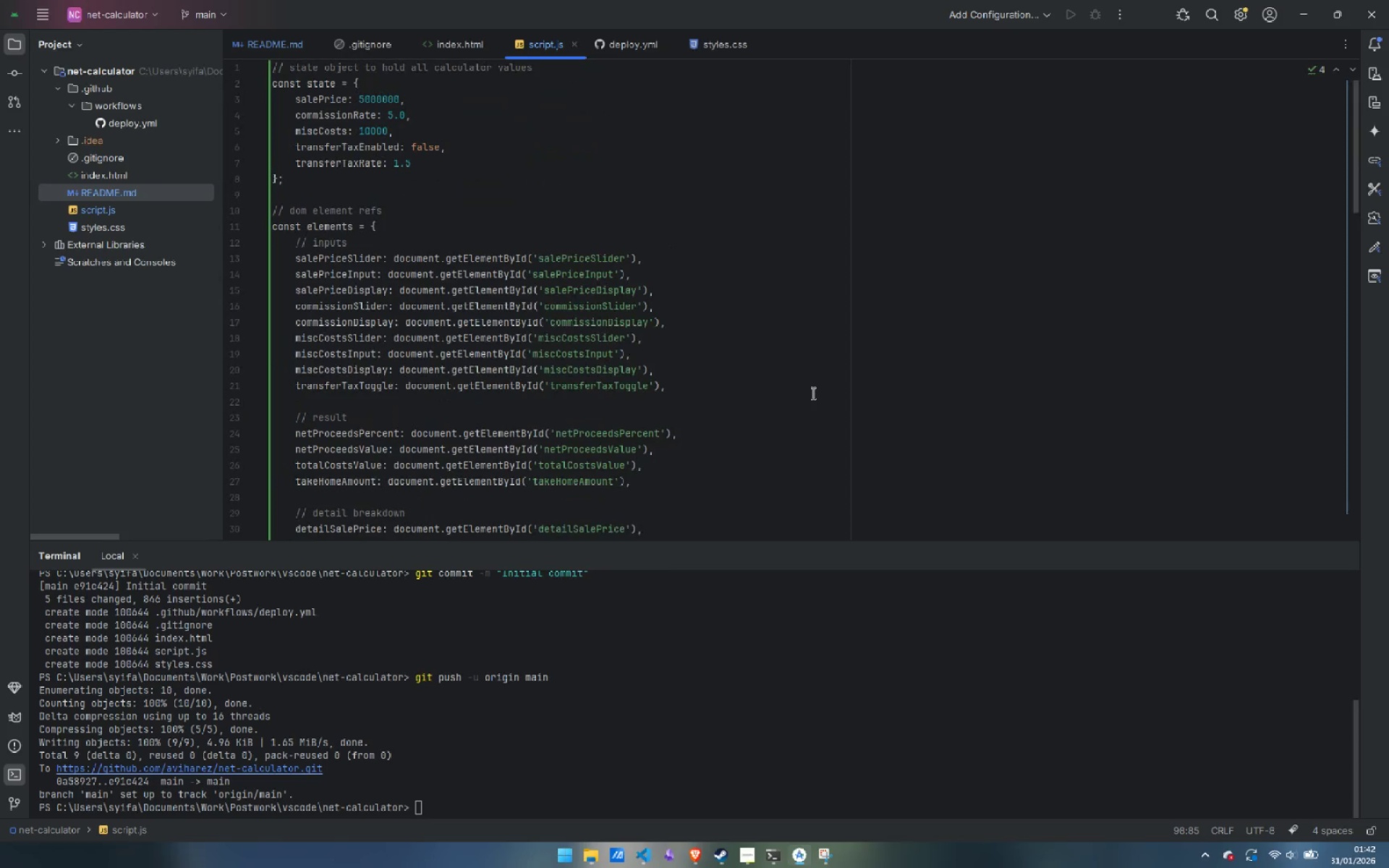 
scroll: coordinate [812, 393], scroll_direction: down, amount: 29.0
 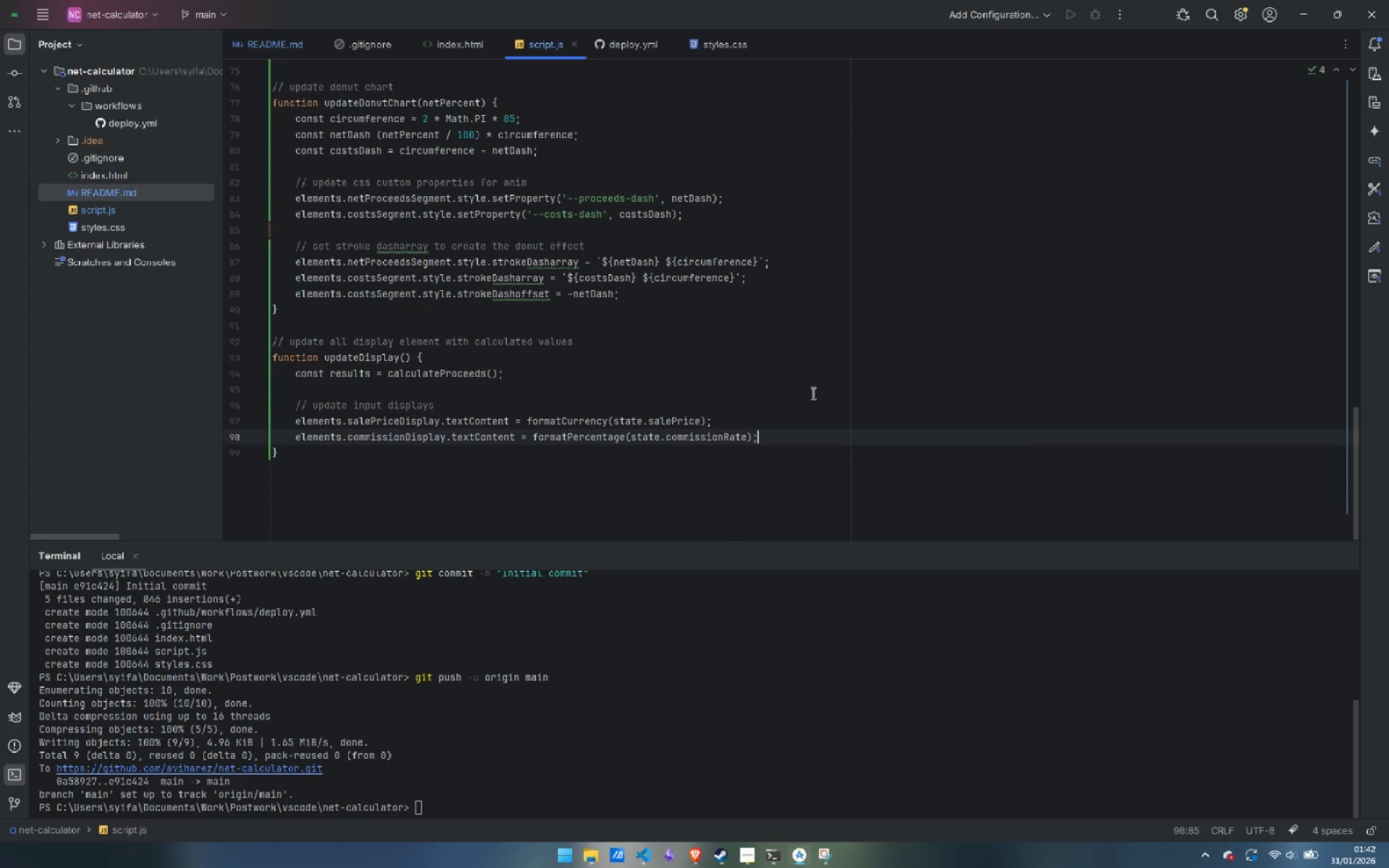 
key(Enter)
 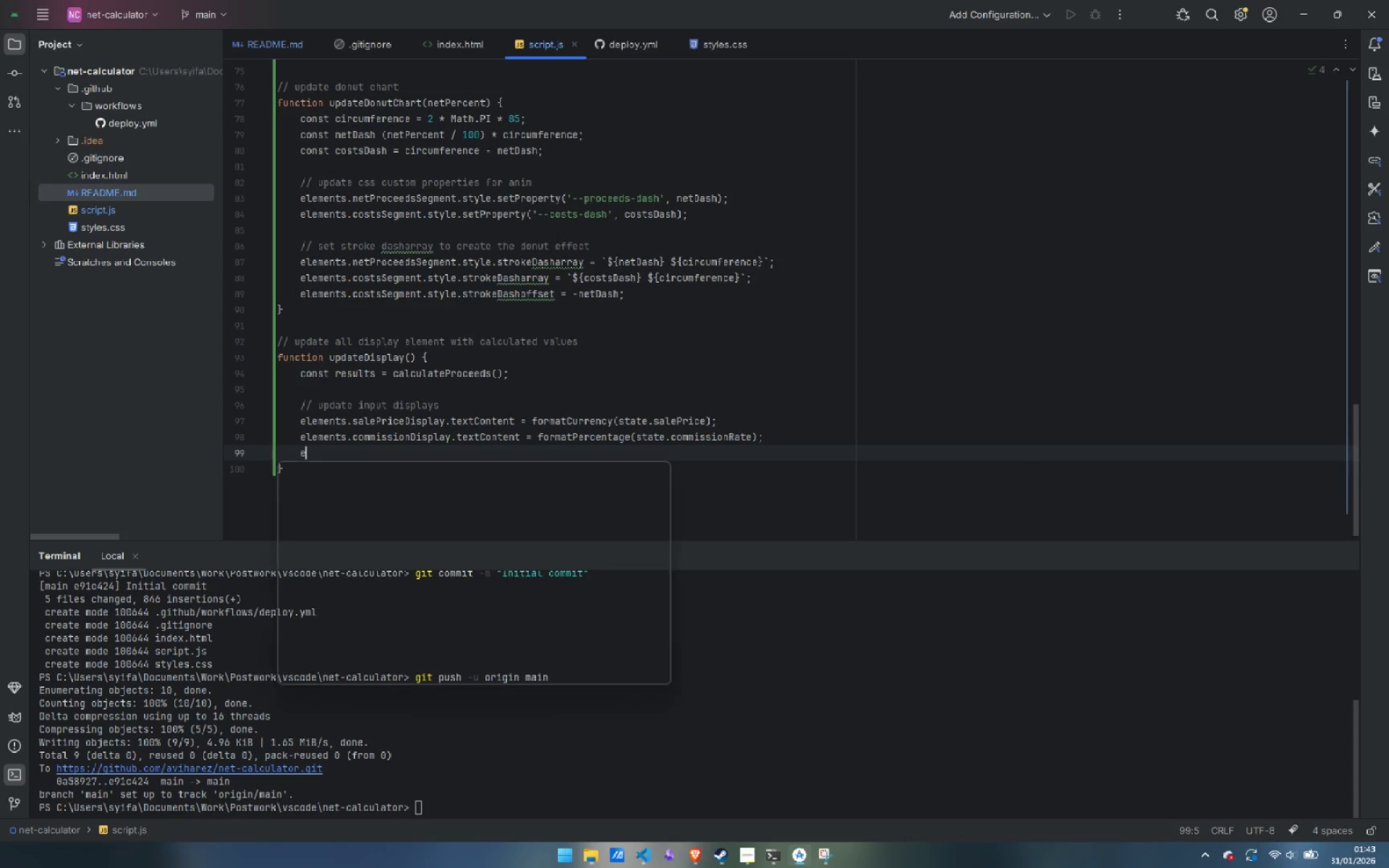 
type(elements.miscCs)
key(Backspace)
type(osts)
 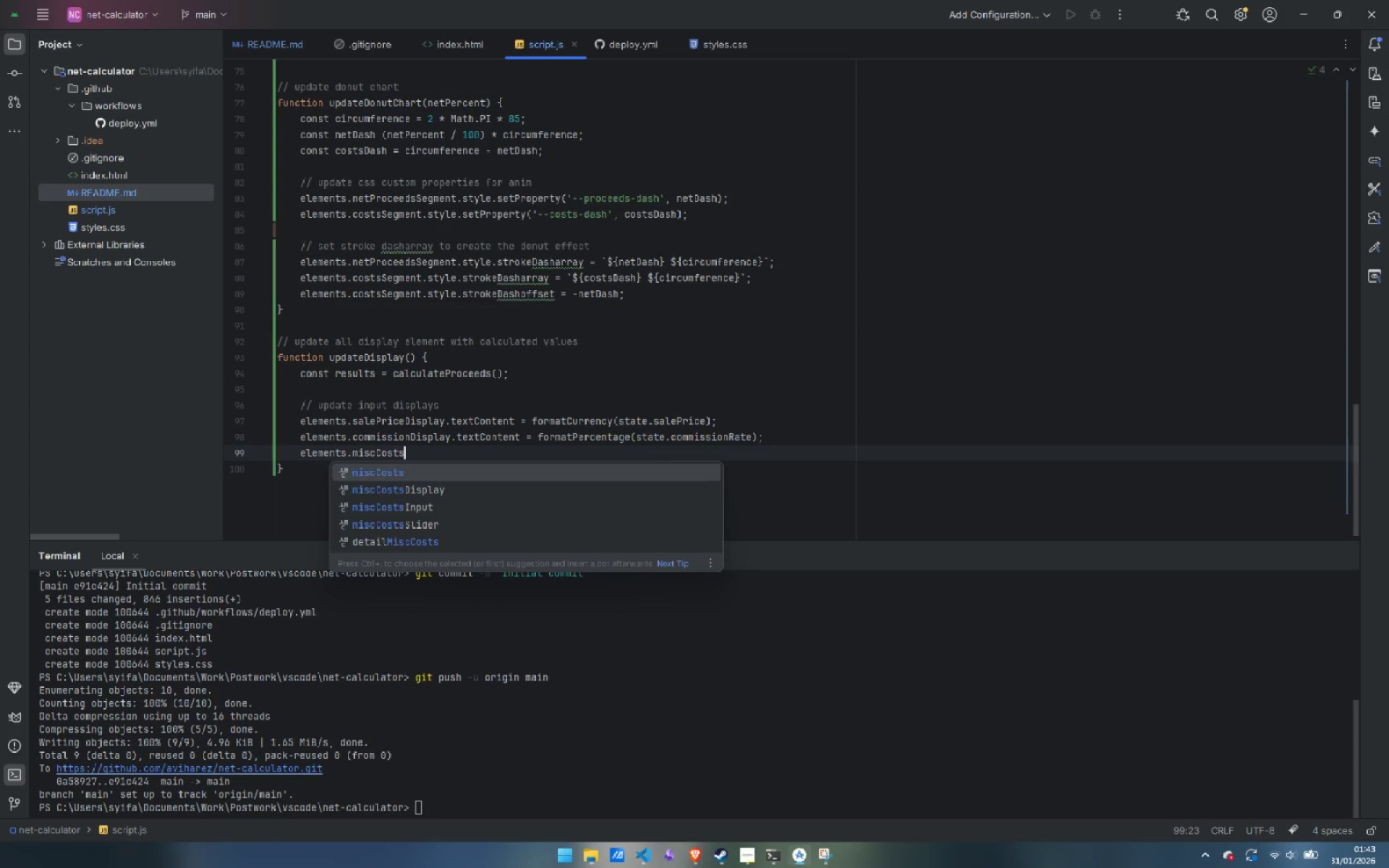 
key(ArrowDown)
 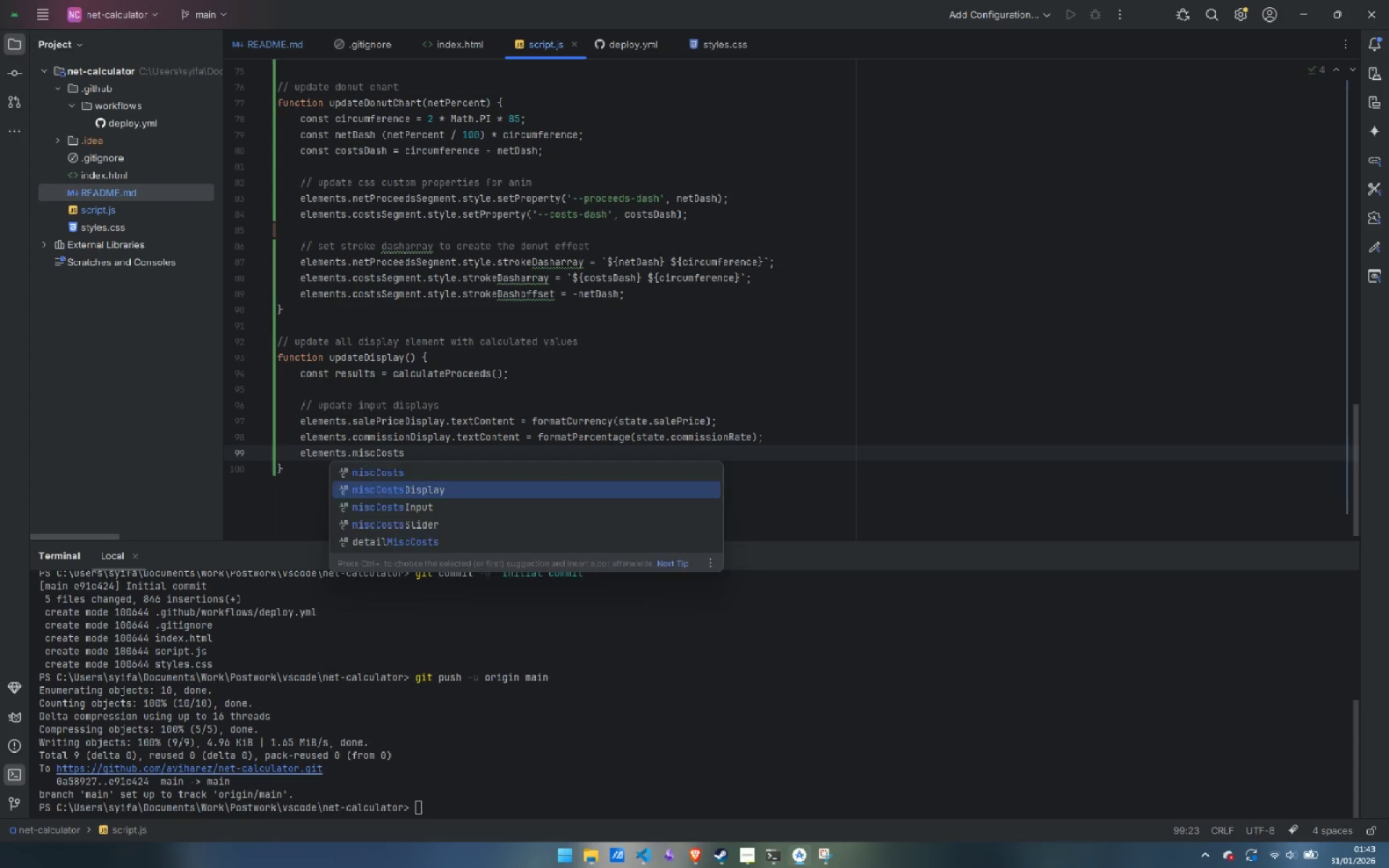 
key(Enter)
 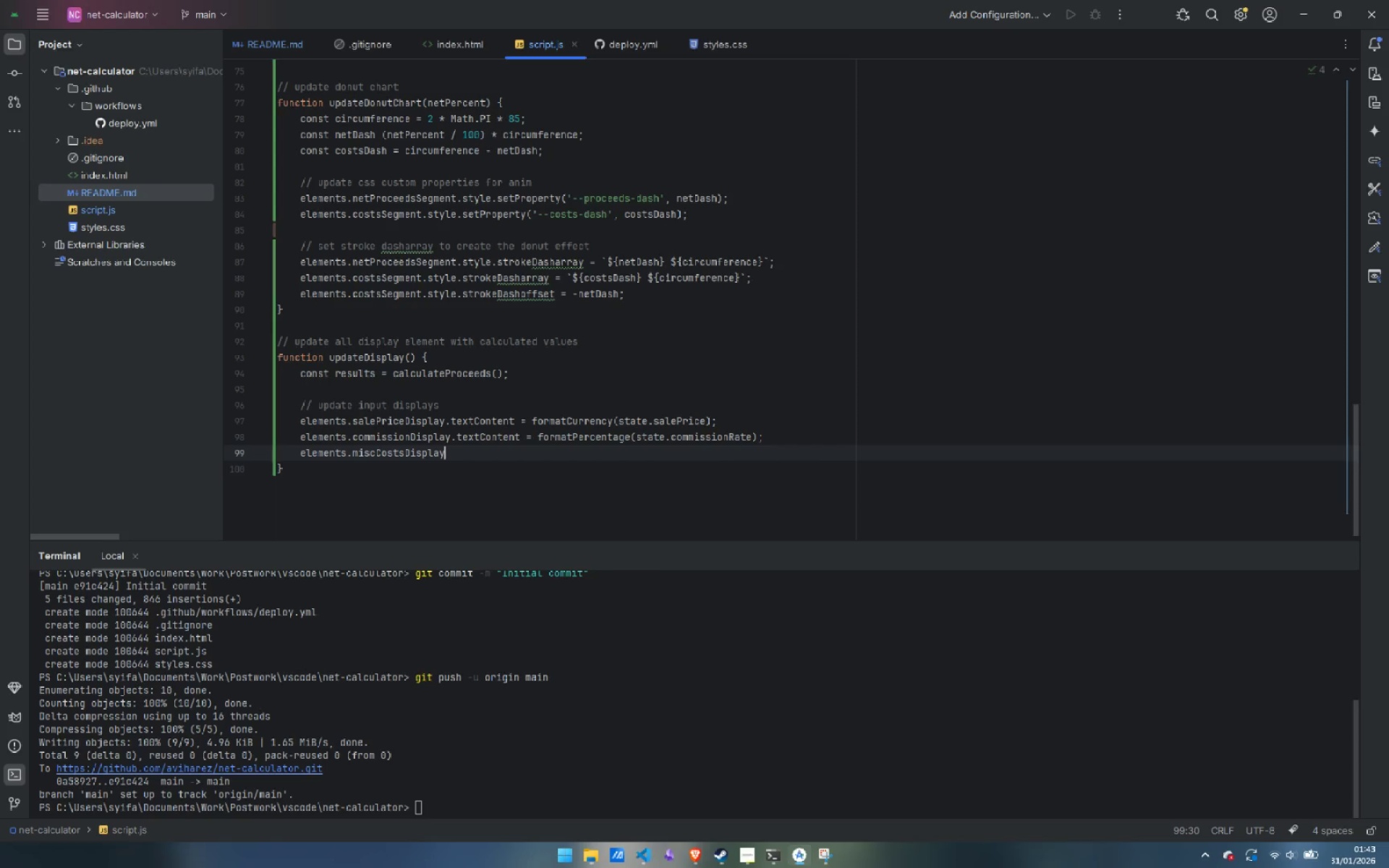 
type(.textContent = )
 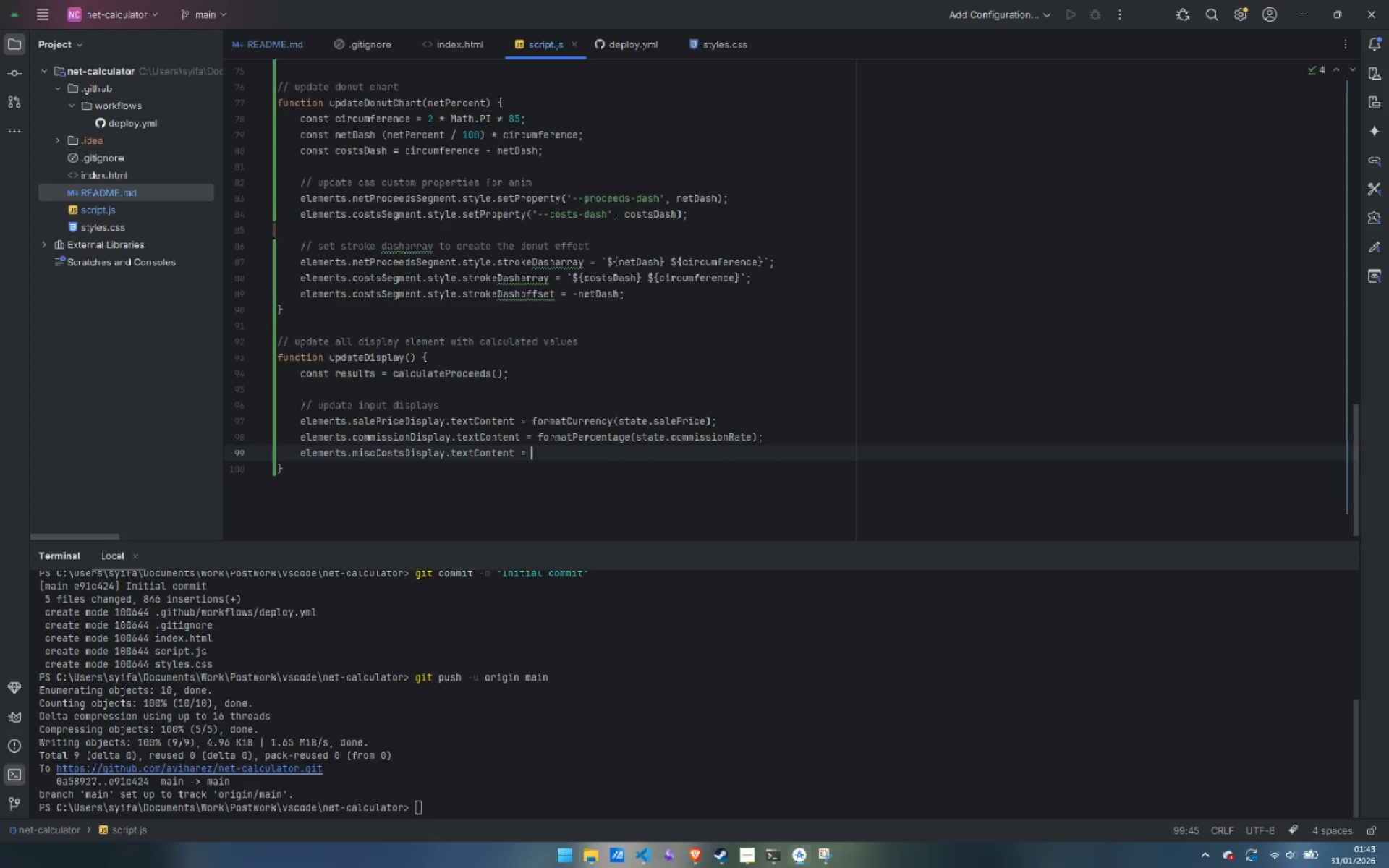 
wait(5.97)
 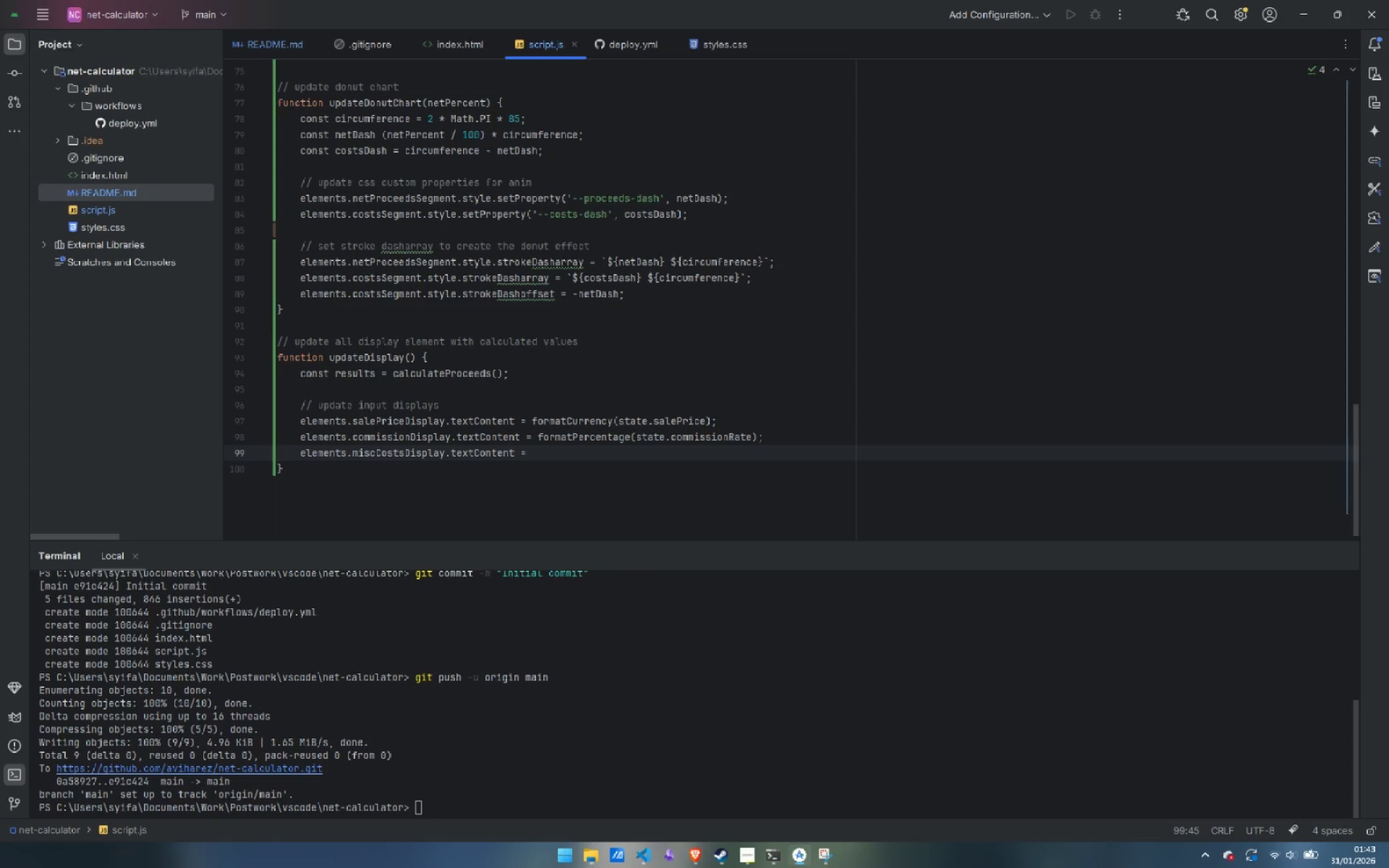 
type(format)
 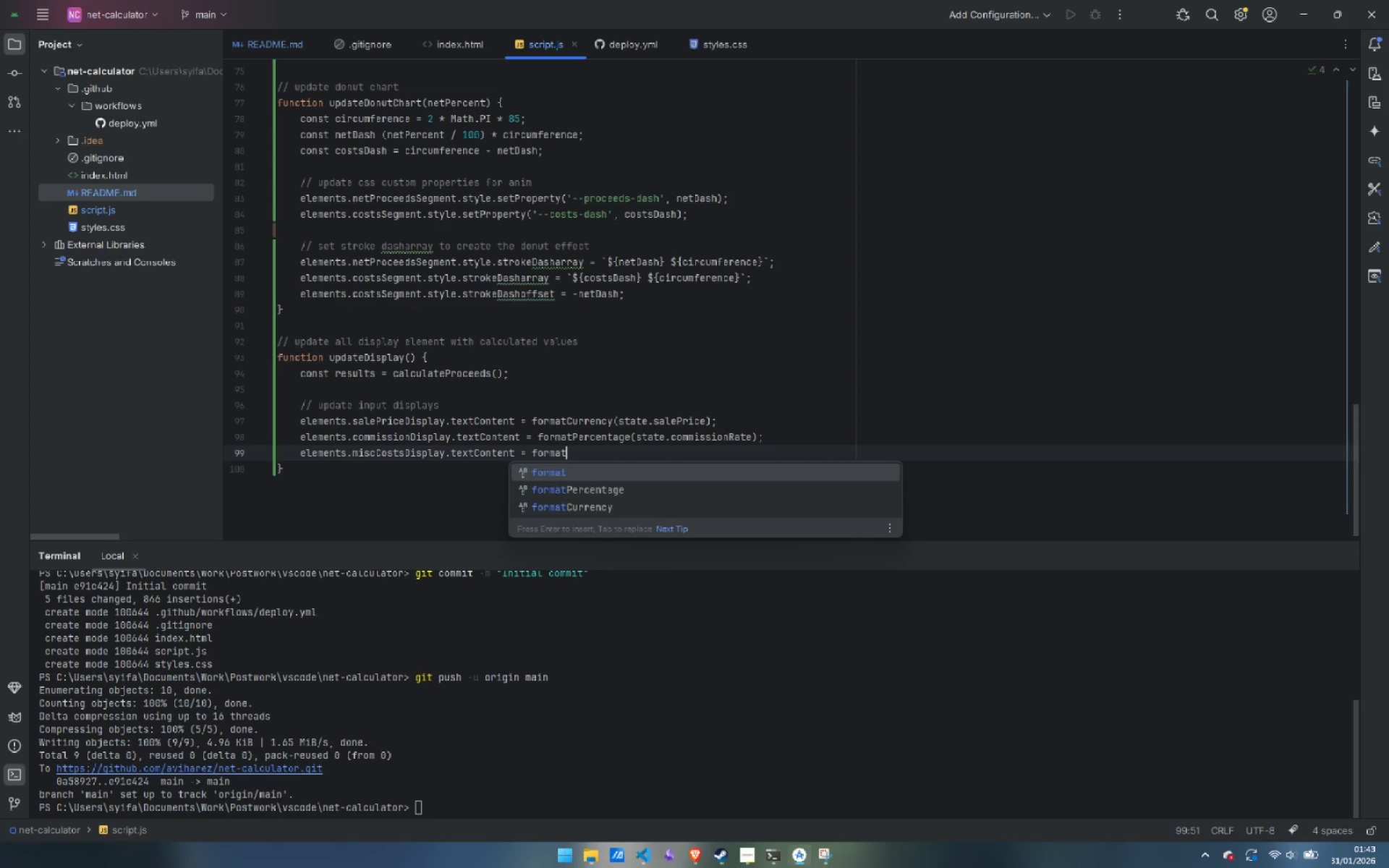 
key(ArrowDown)
 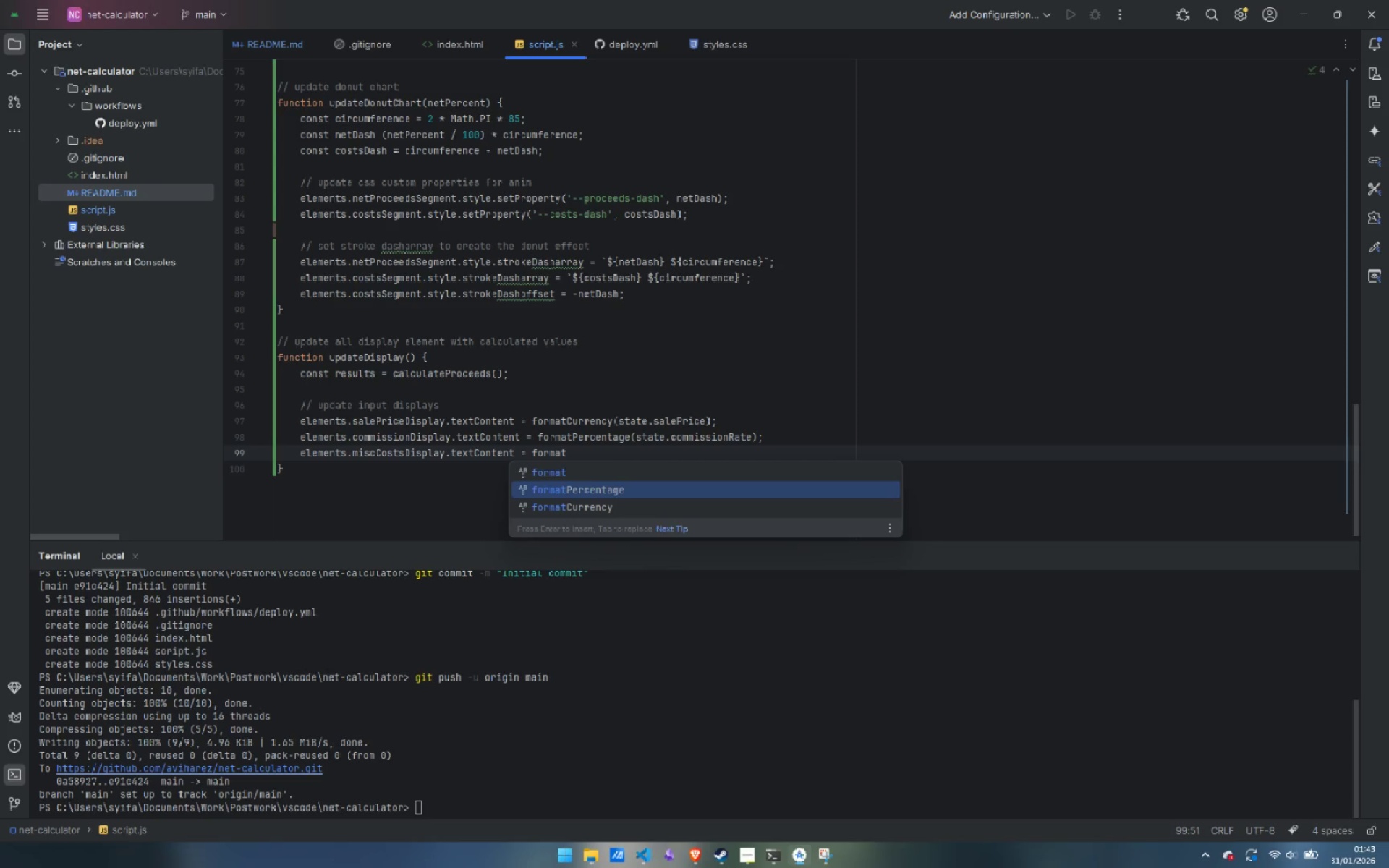 
key(ArrowDown)
 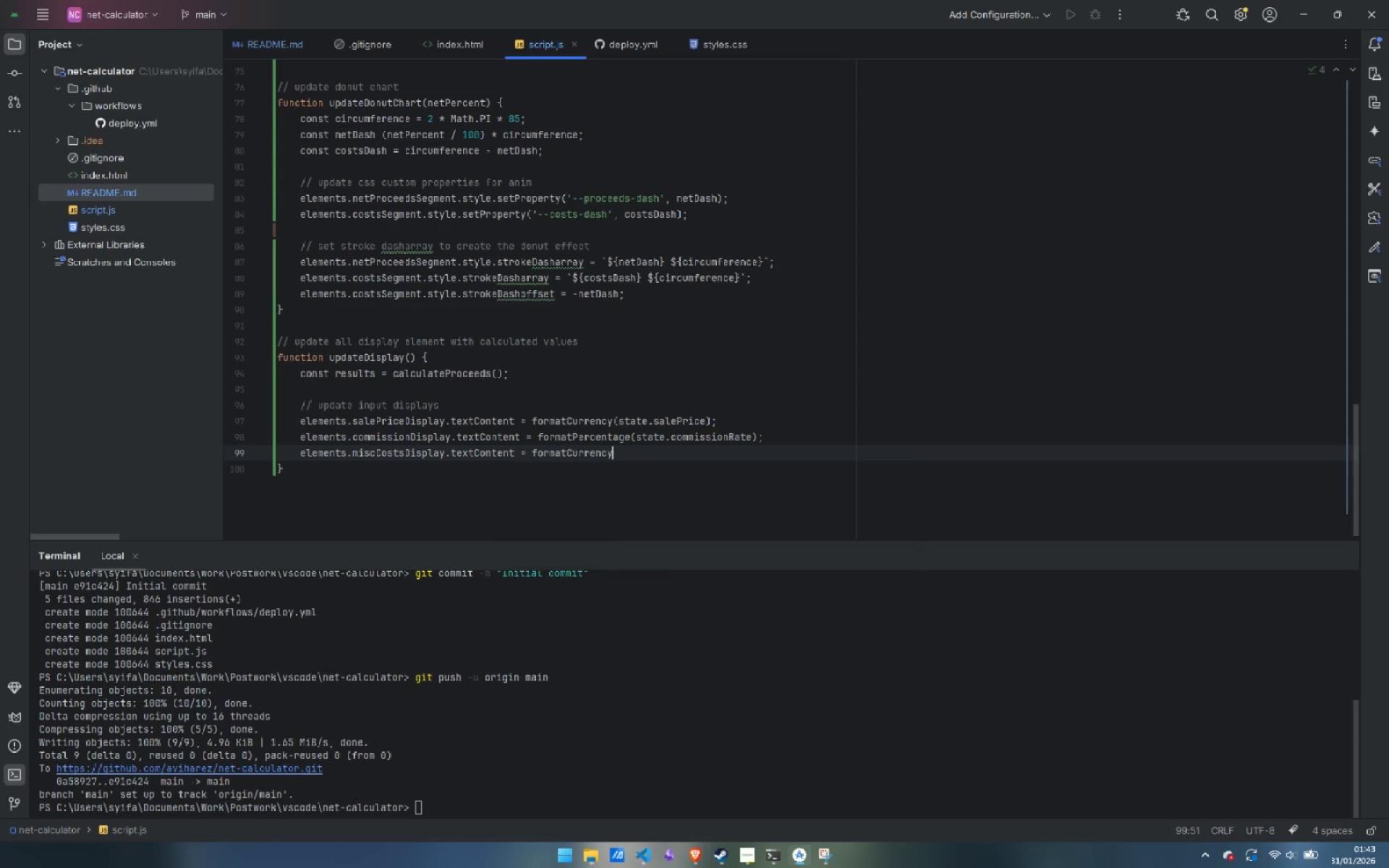 
key(Enter)
 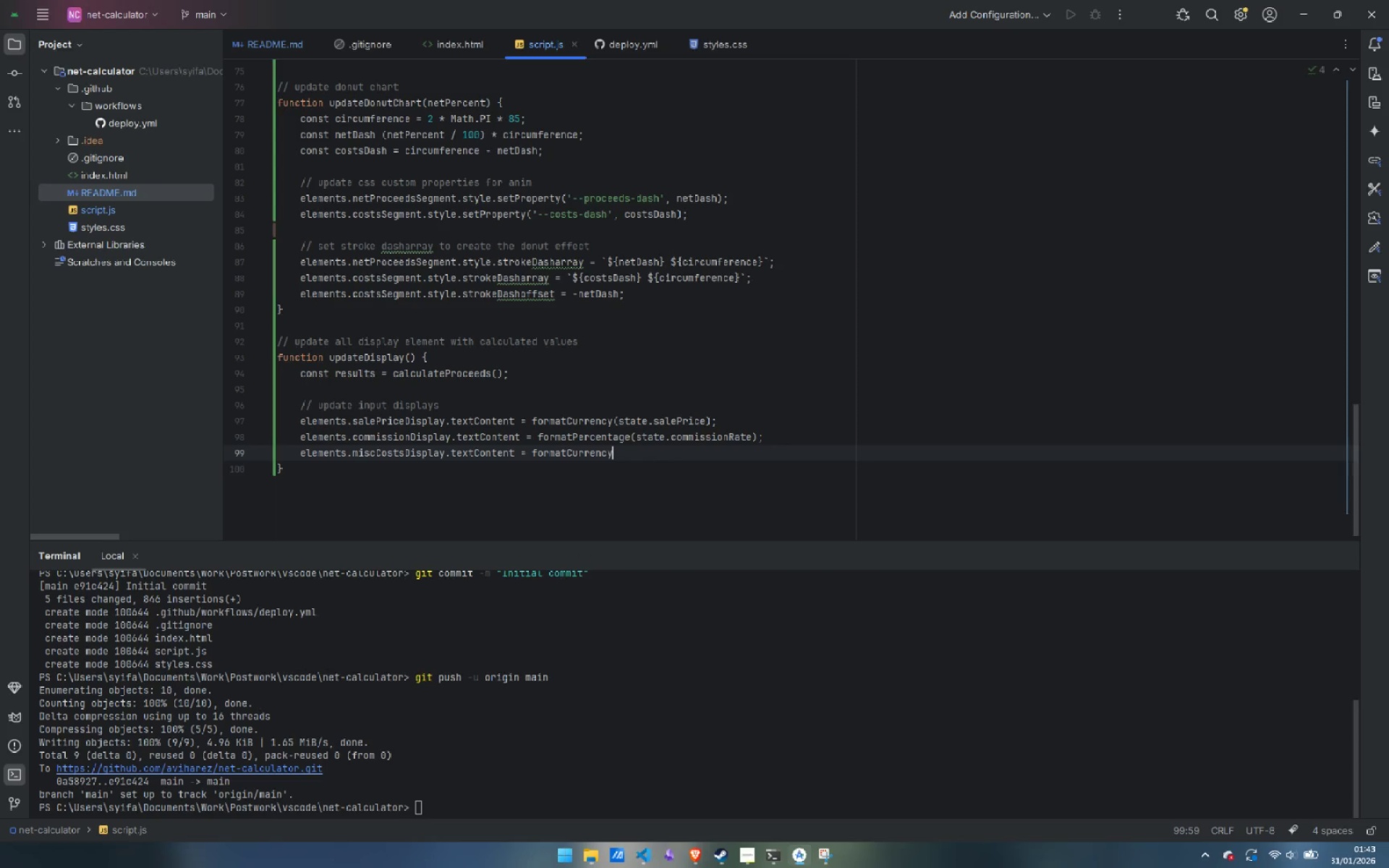 
type((state.miscCosts)
 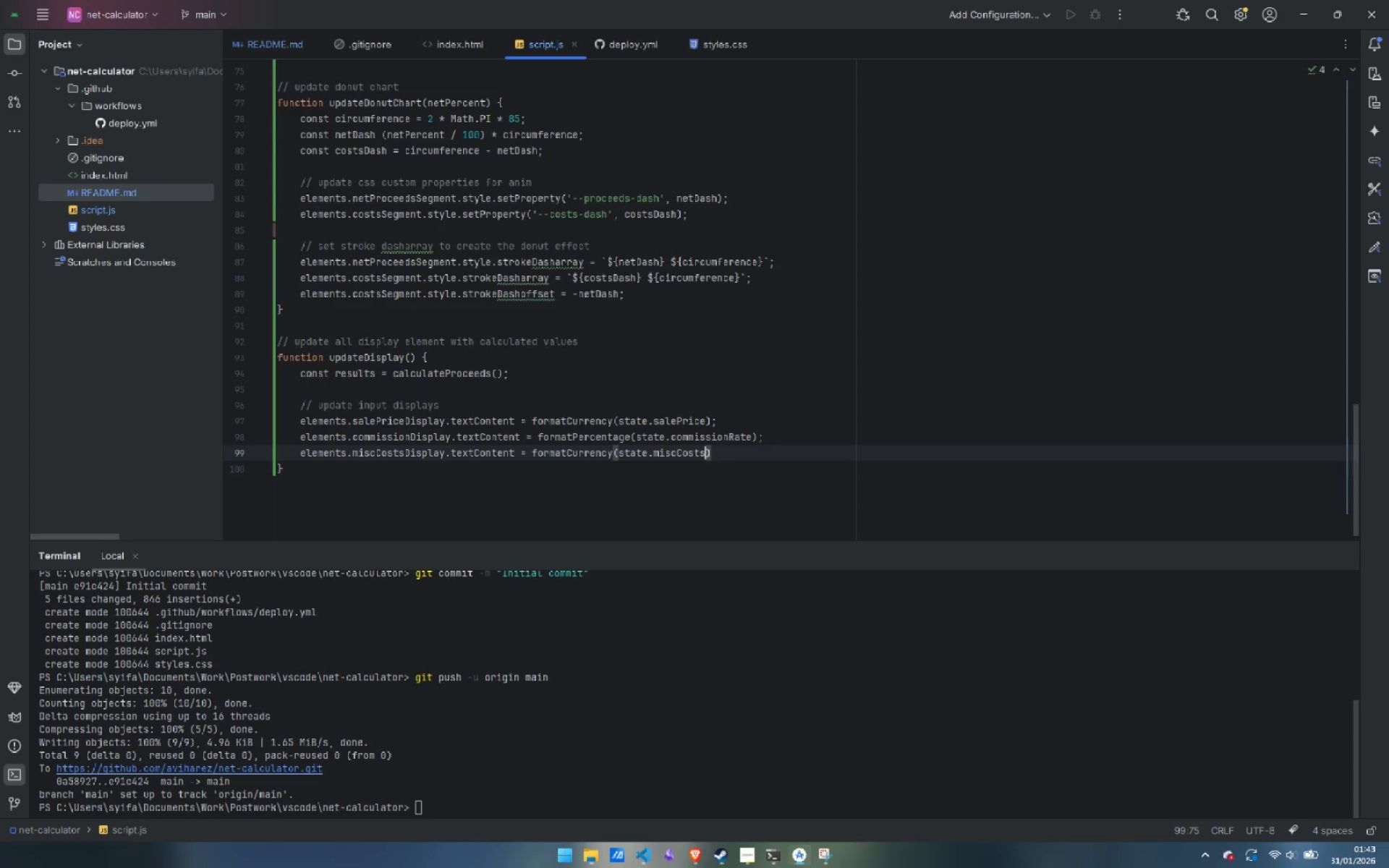 
key(ArrowRight)
 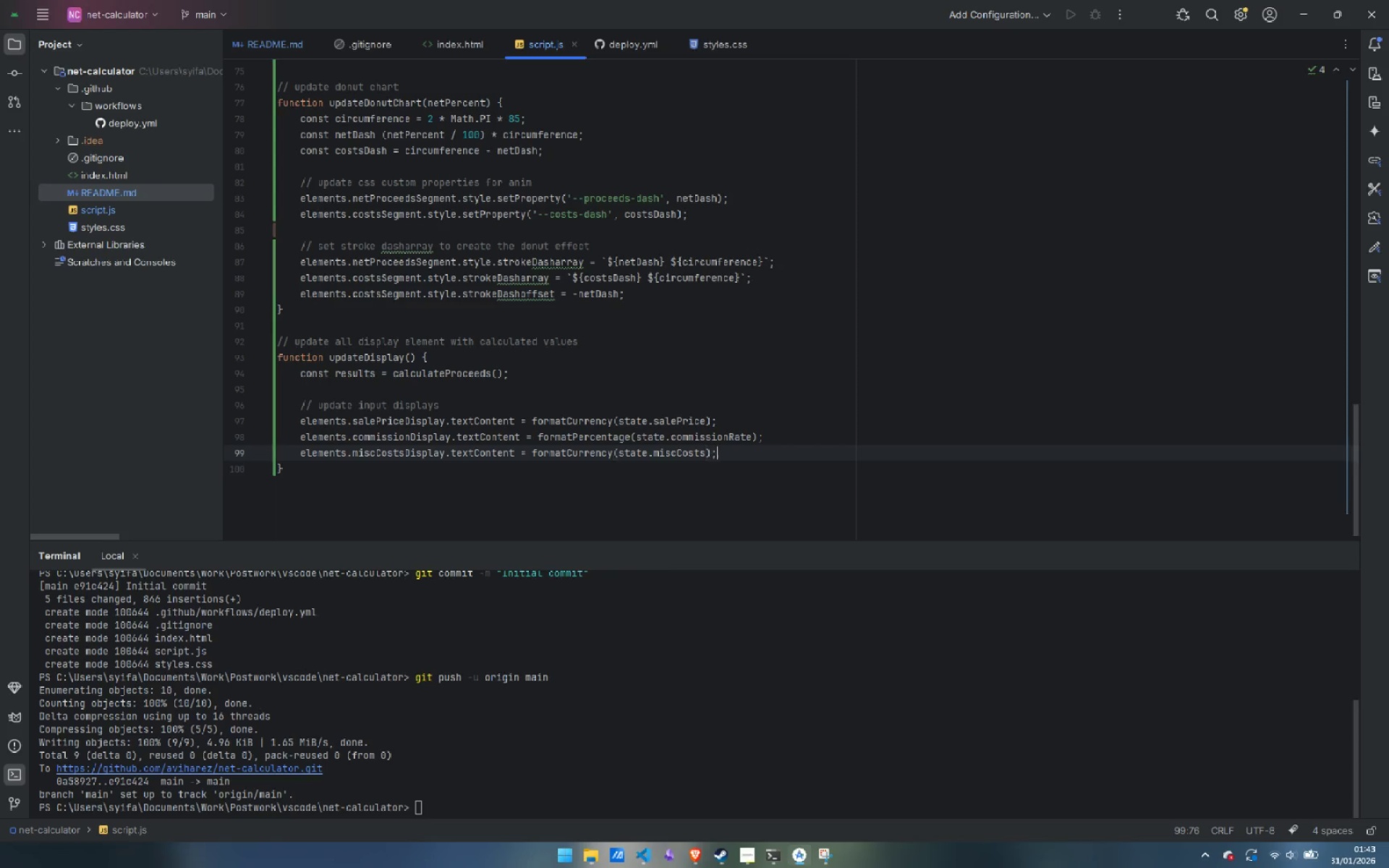 
key(Semicolon)
 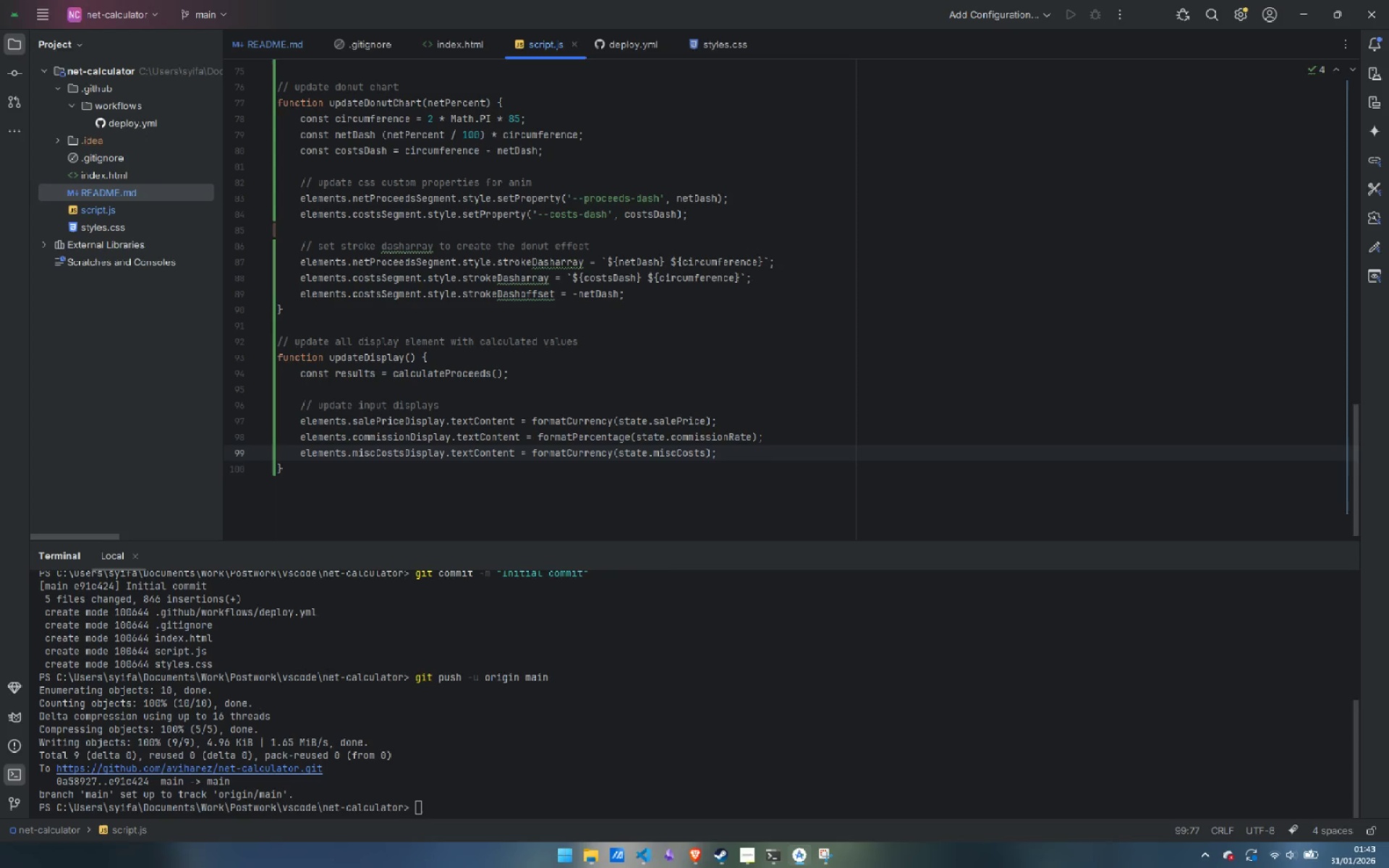 
key(Enter)
 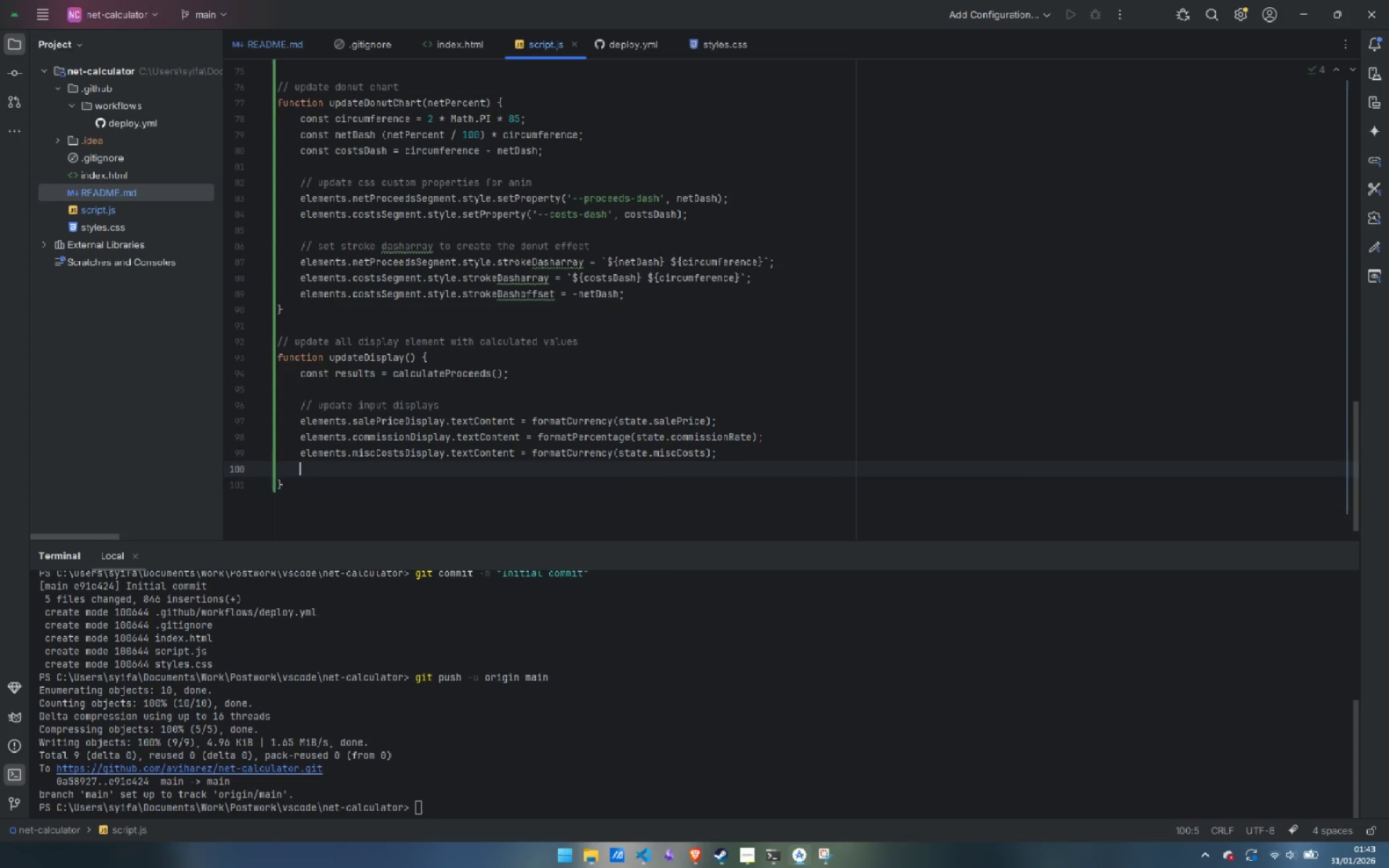 
key(Enter)
 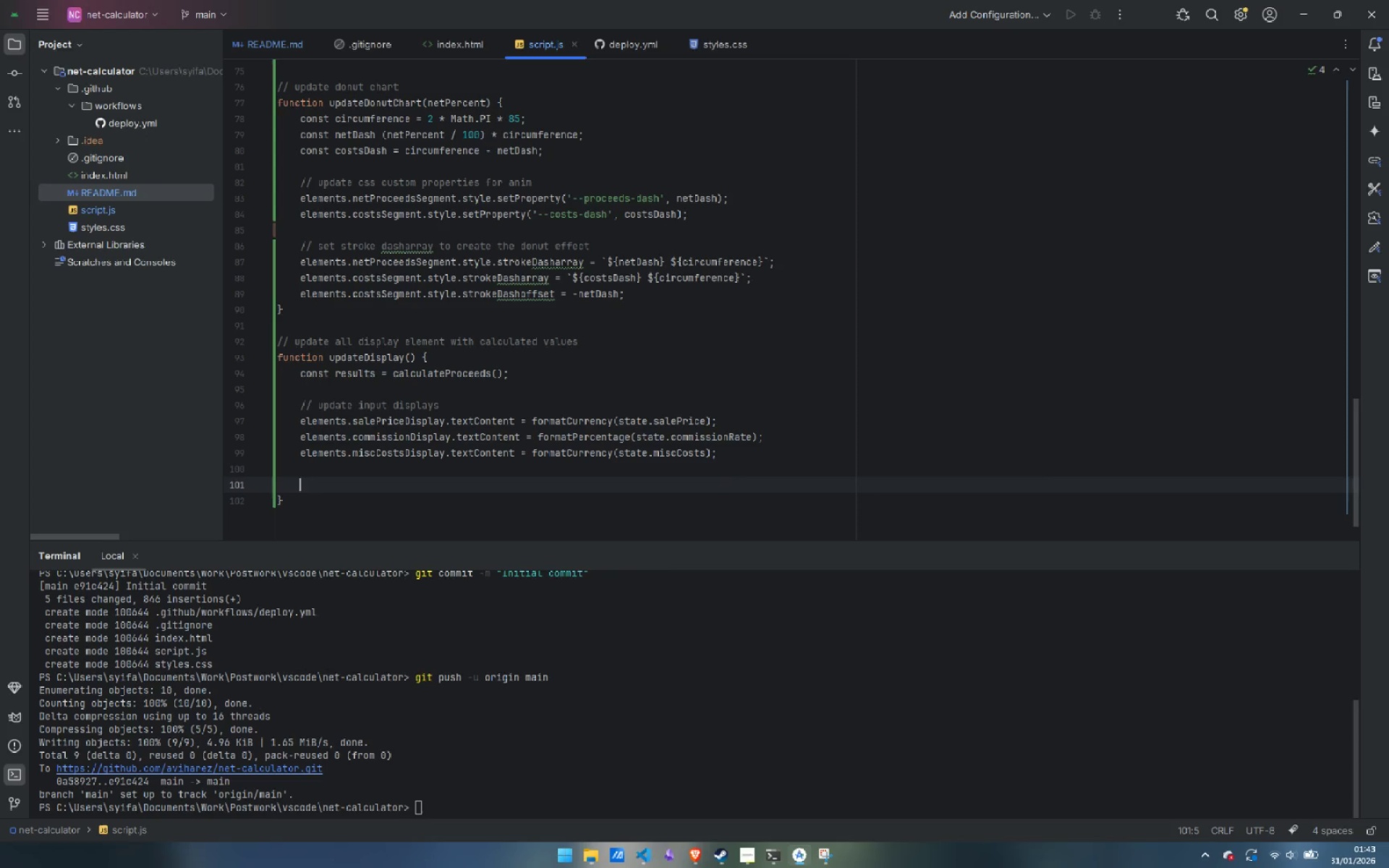 
type(// update results)
 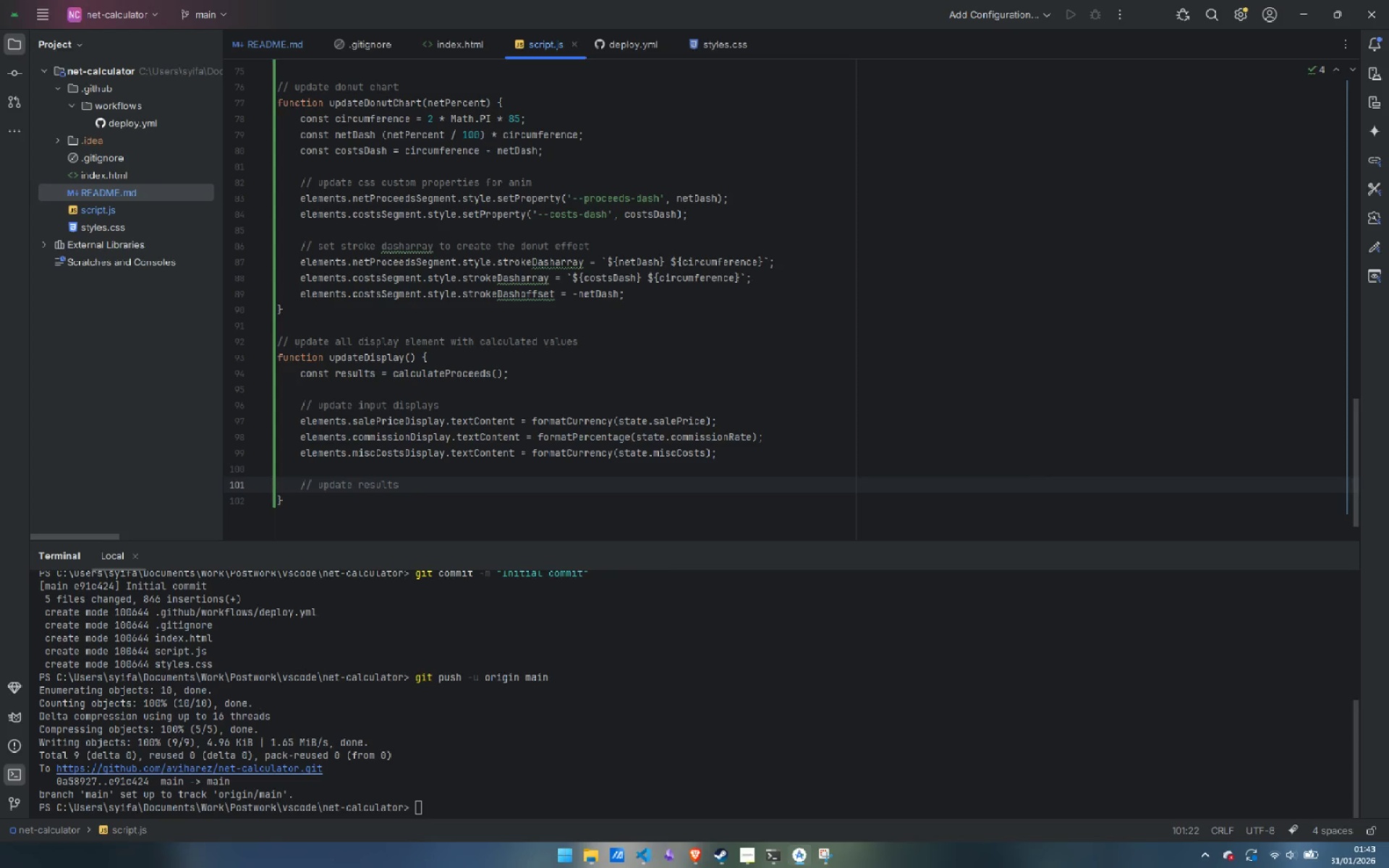 
key(Enter)
 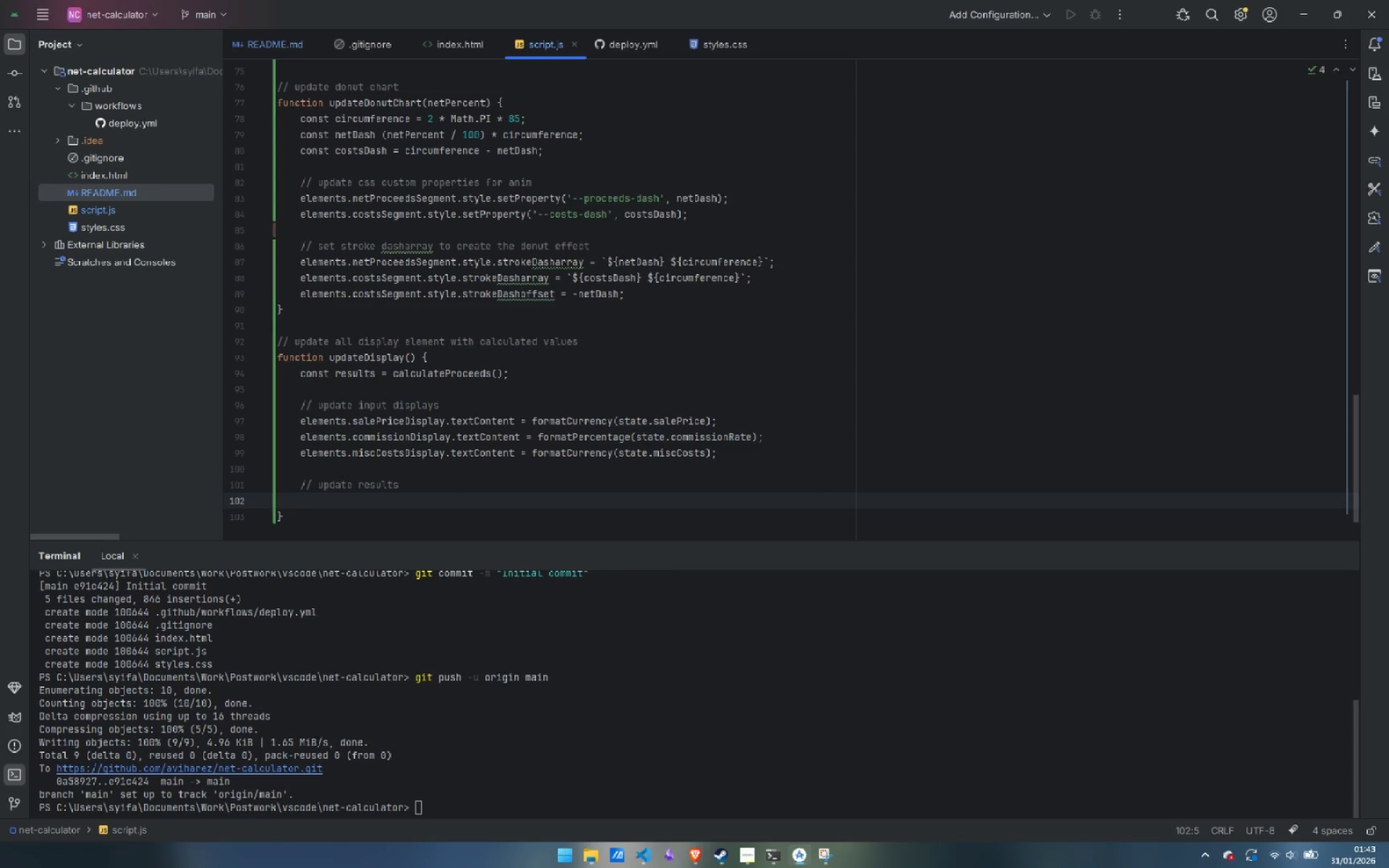 
type(elements.netProces)
key(Backspace)
type(e)
 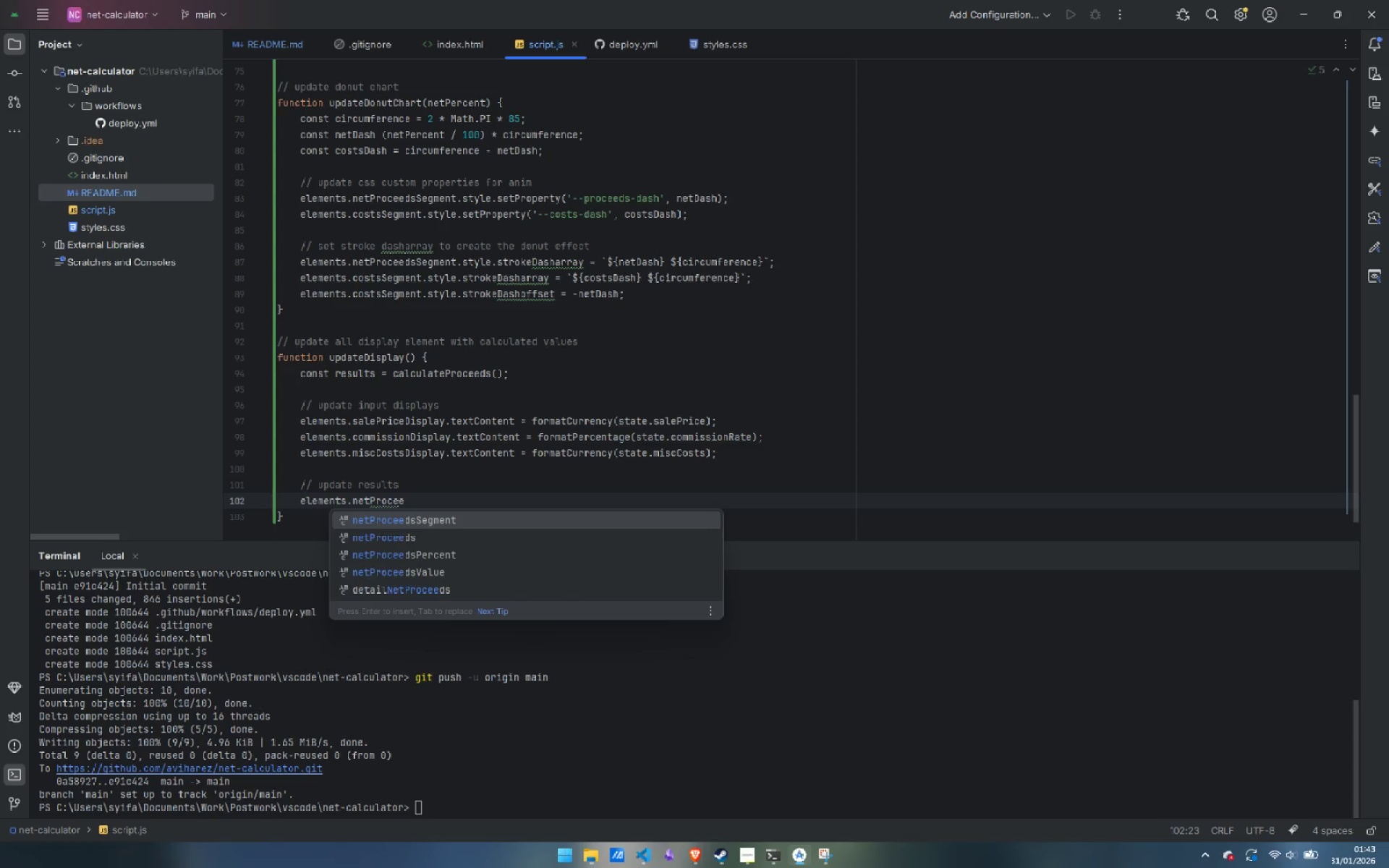 
key(ArrowDown)
 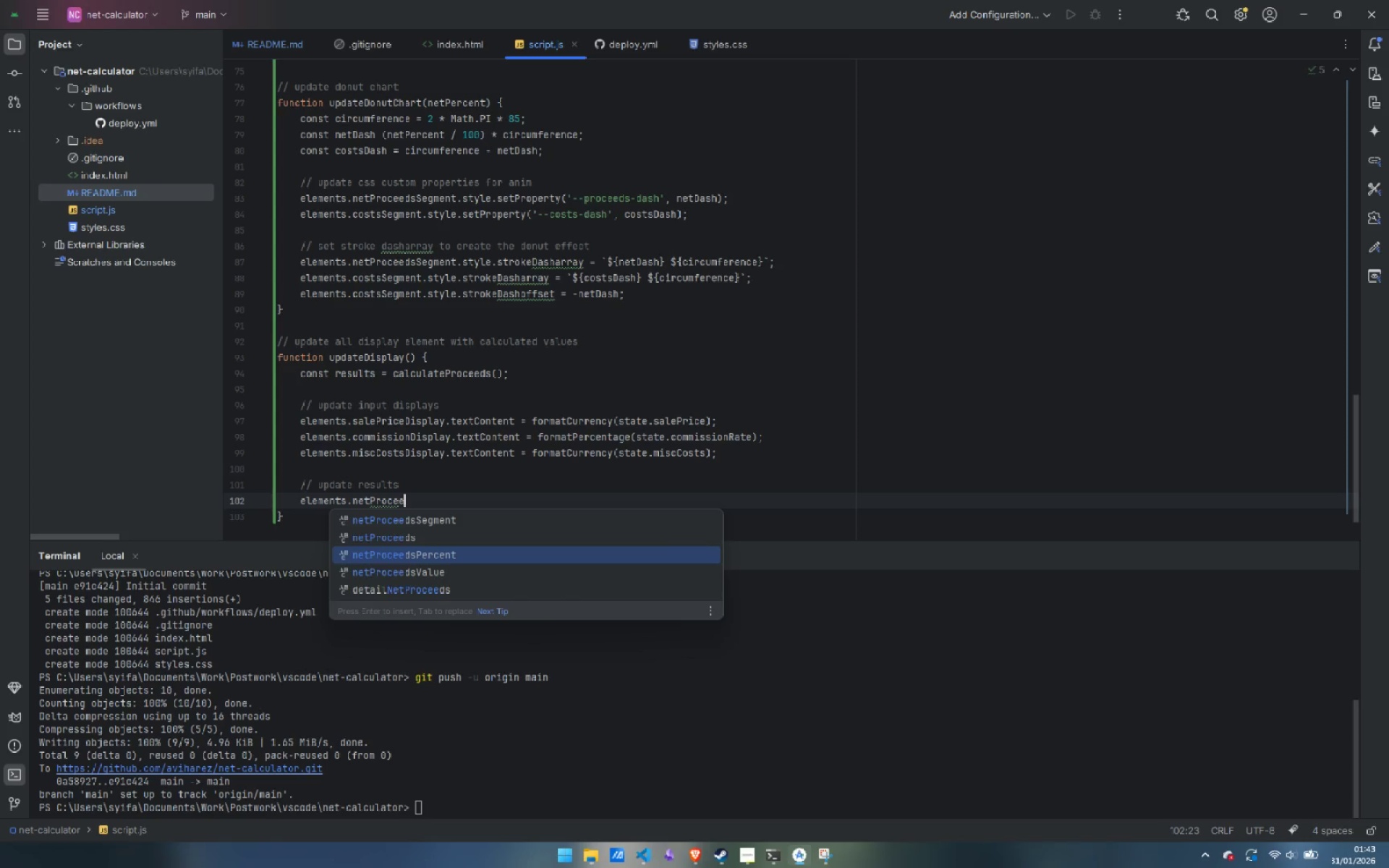 
key(ArrowDown)
 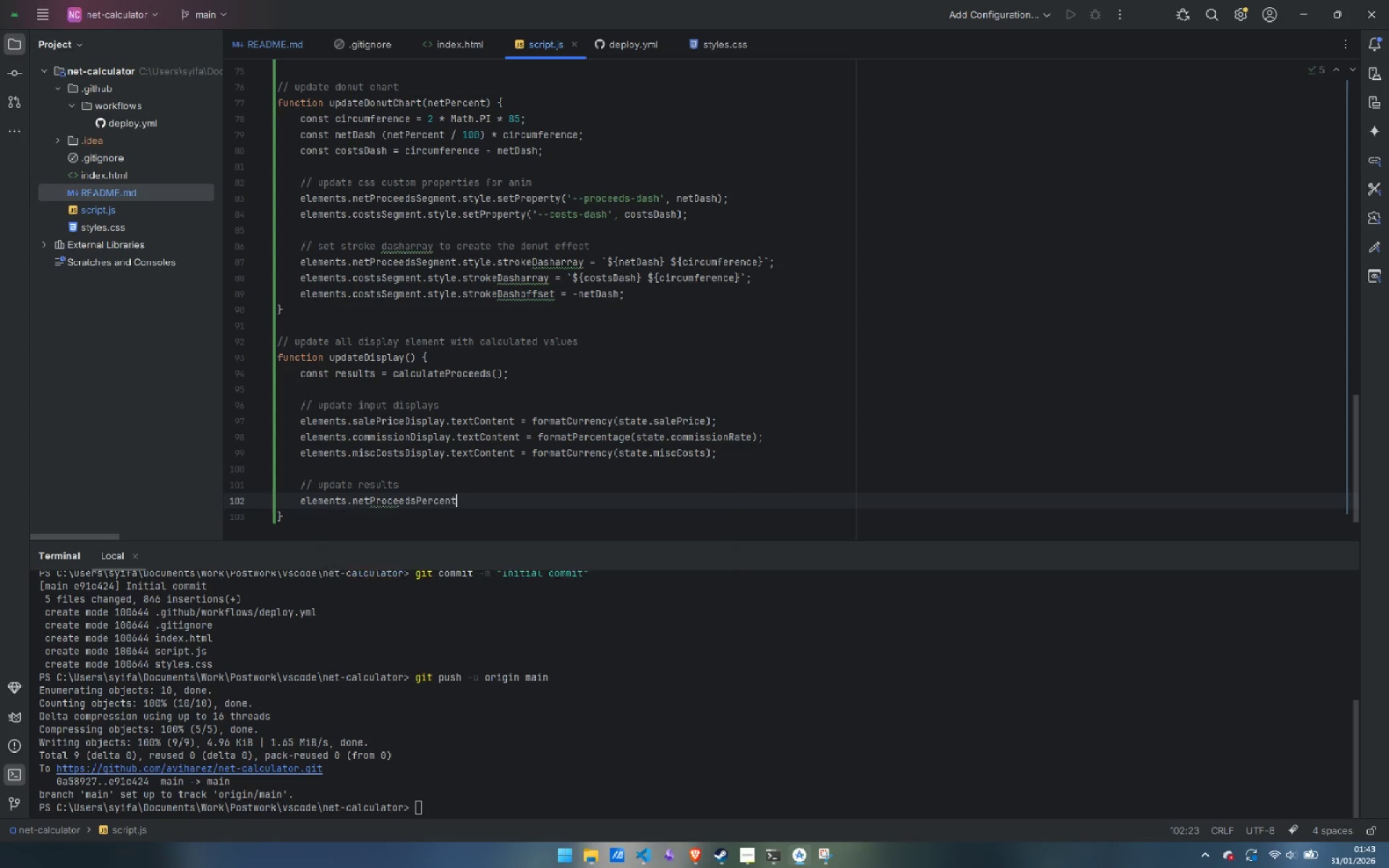 
key(Enter)
 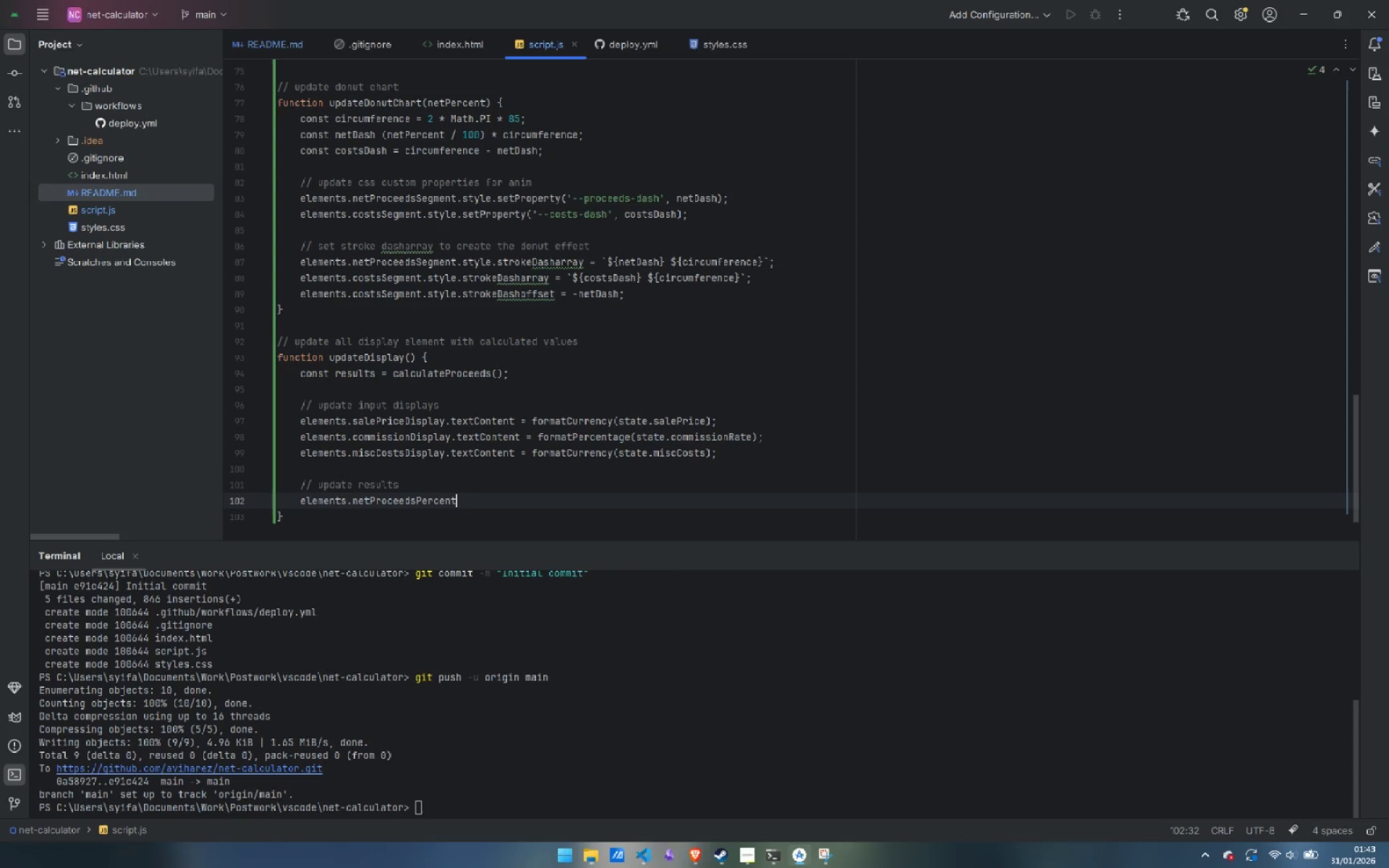 
type(.text.Conte)
key(Backspace)
key(Backspace)
key(Backspace)
key(Backspace)
key(Backspace)
type(C)
key(Backspace)
key(Backspace)
type(Conte)
 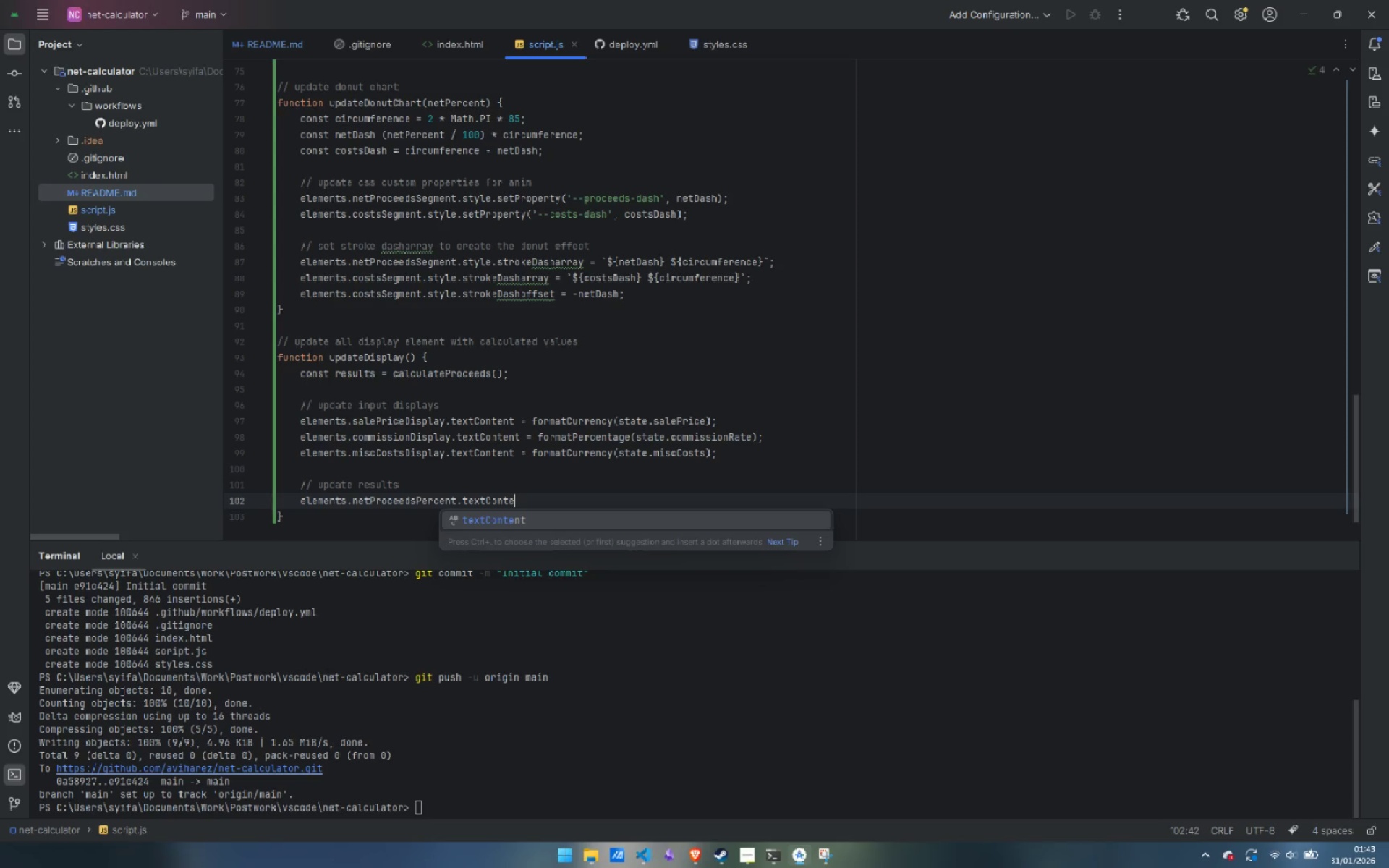 
key(Enter)
 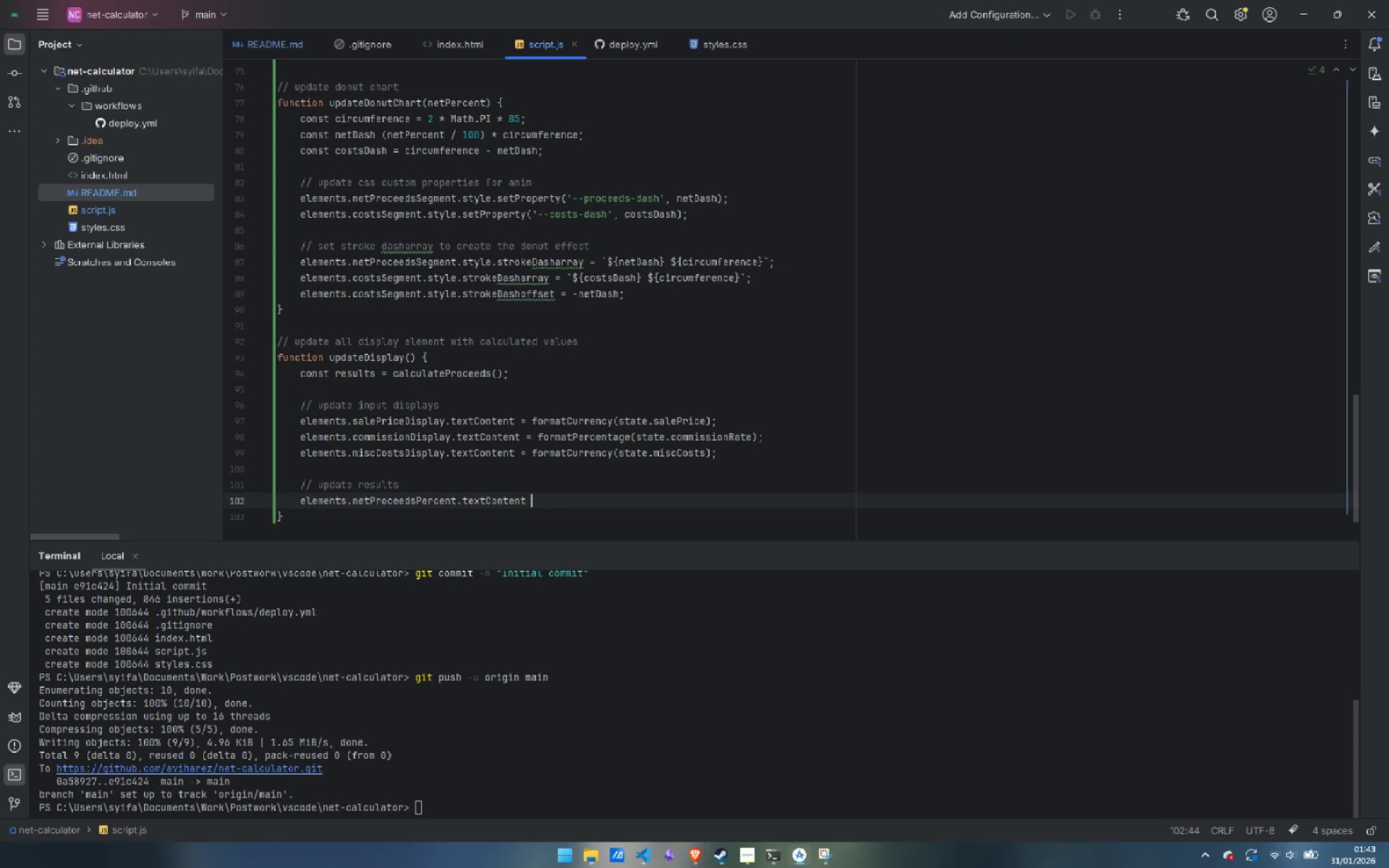 
type( = form)
 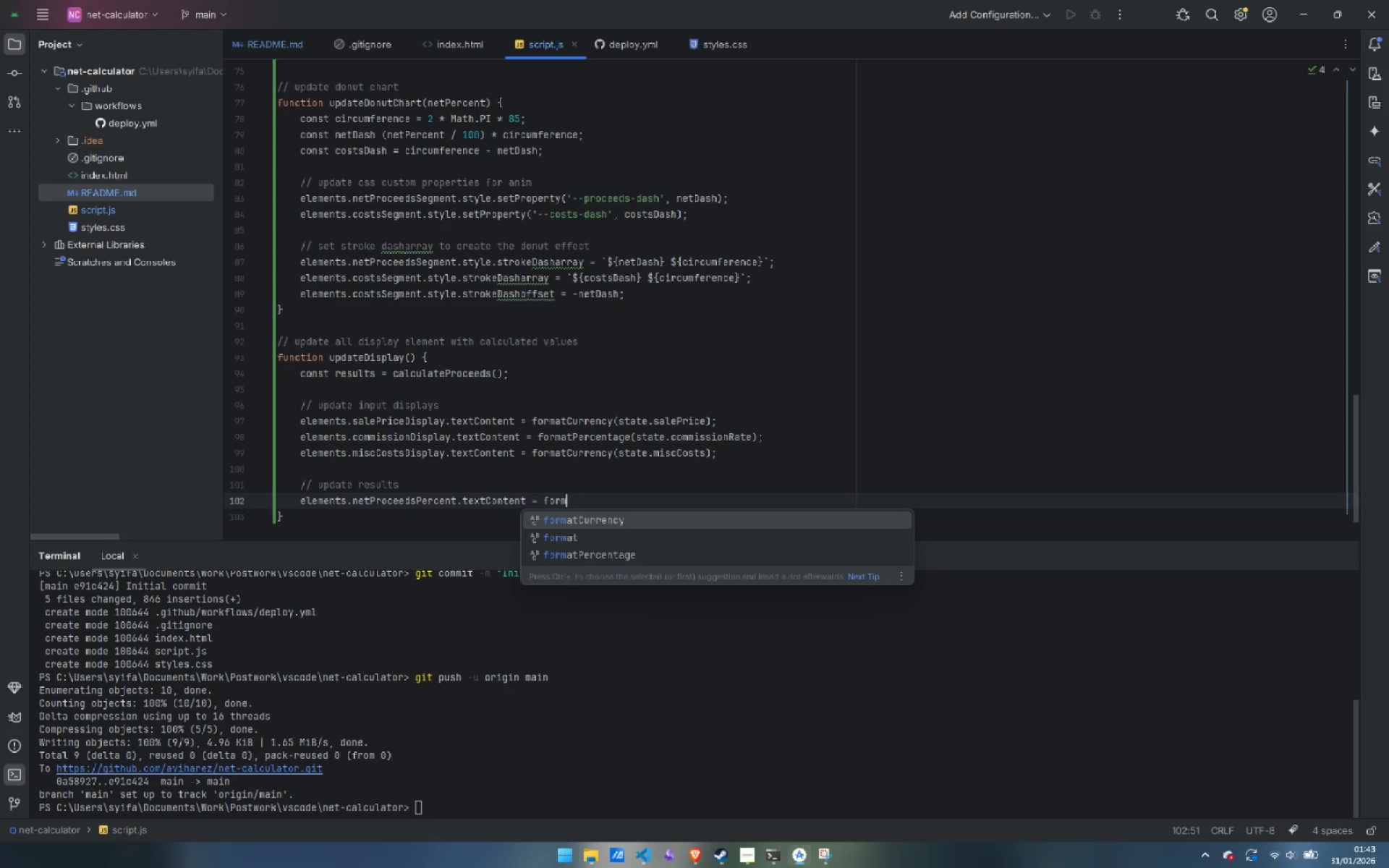 
key(ArrowUp)
 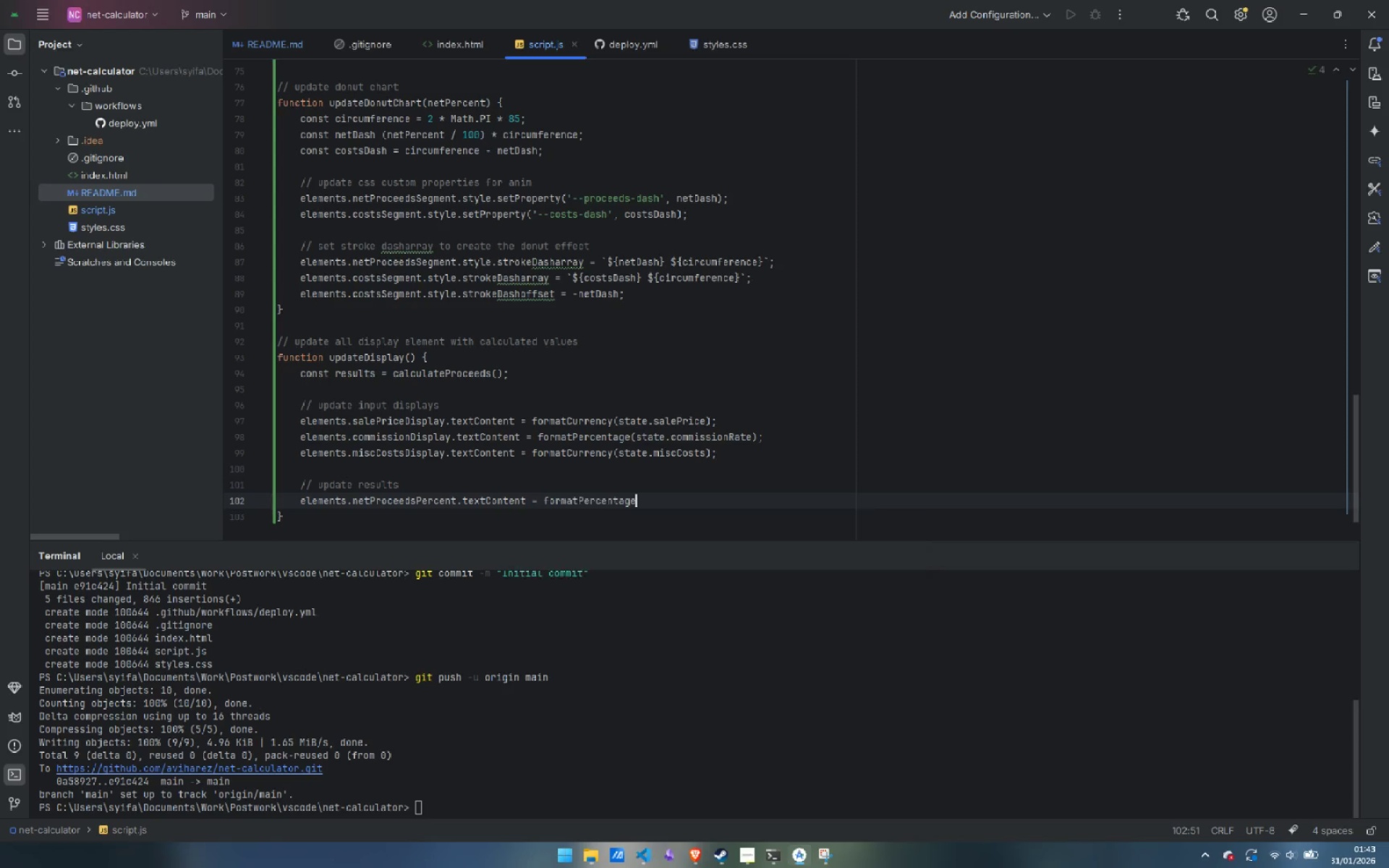 
key(Shift+ShiftRight)
 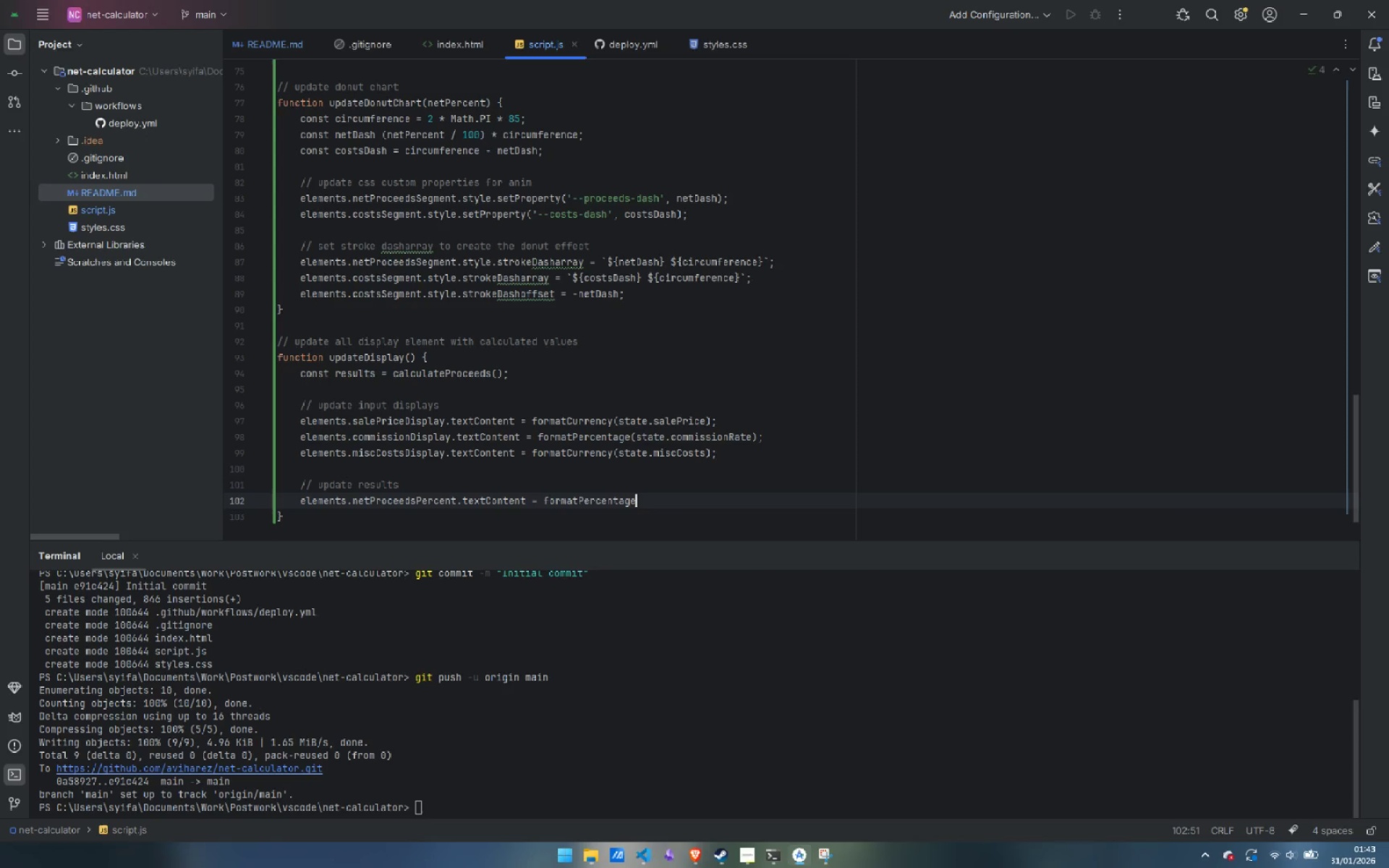 
key(Enter)
 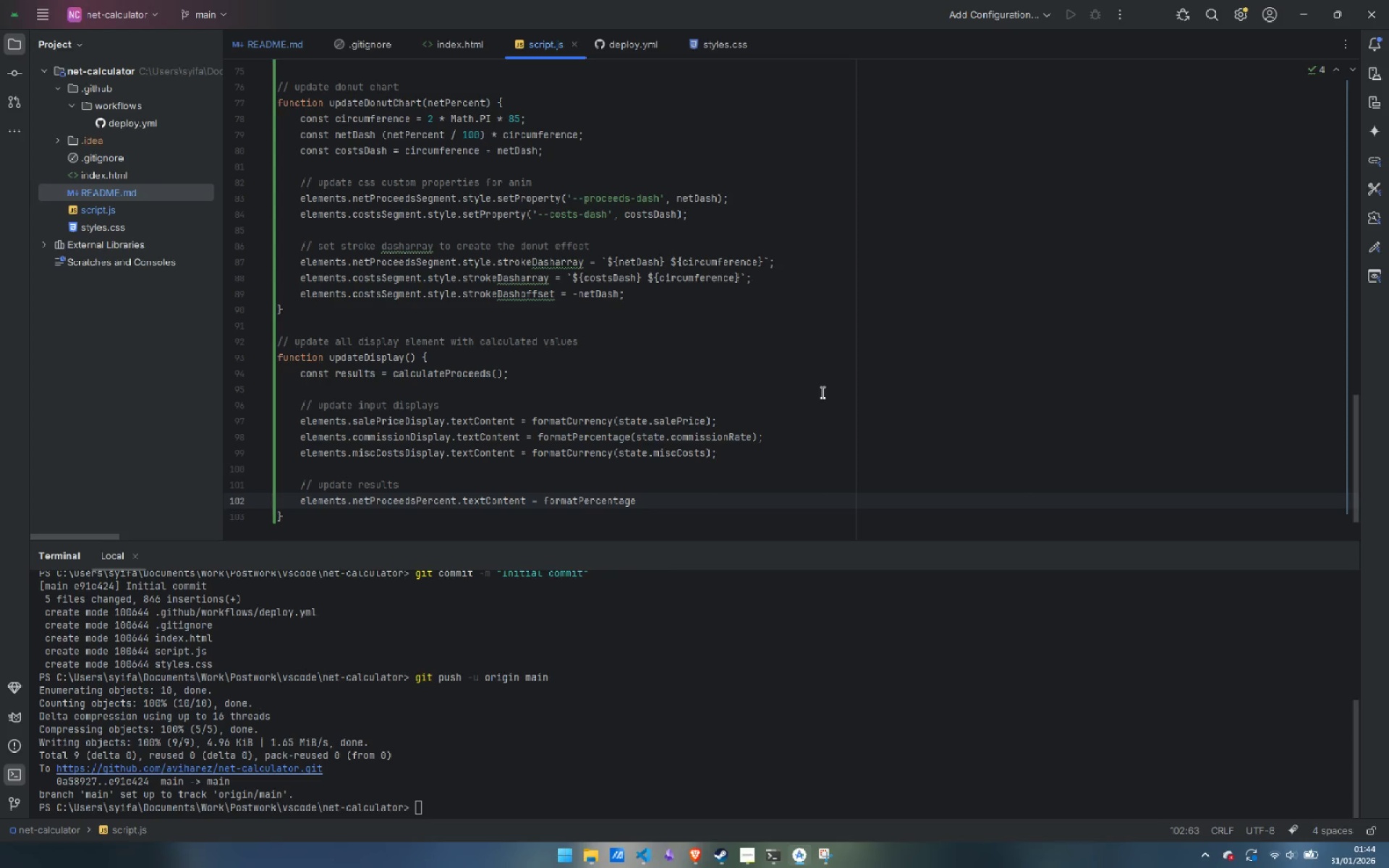 
double_click([619, 498])
 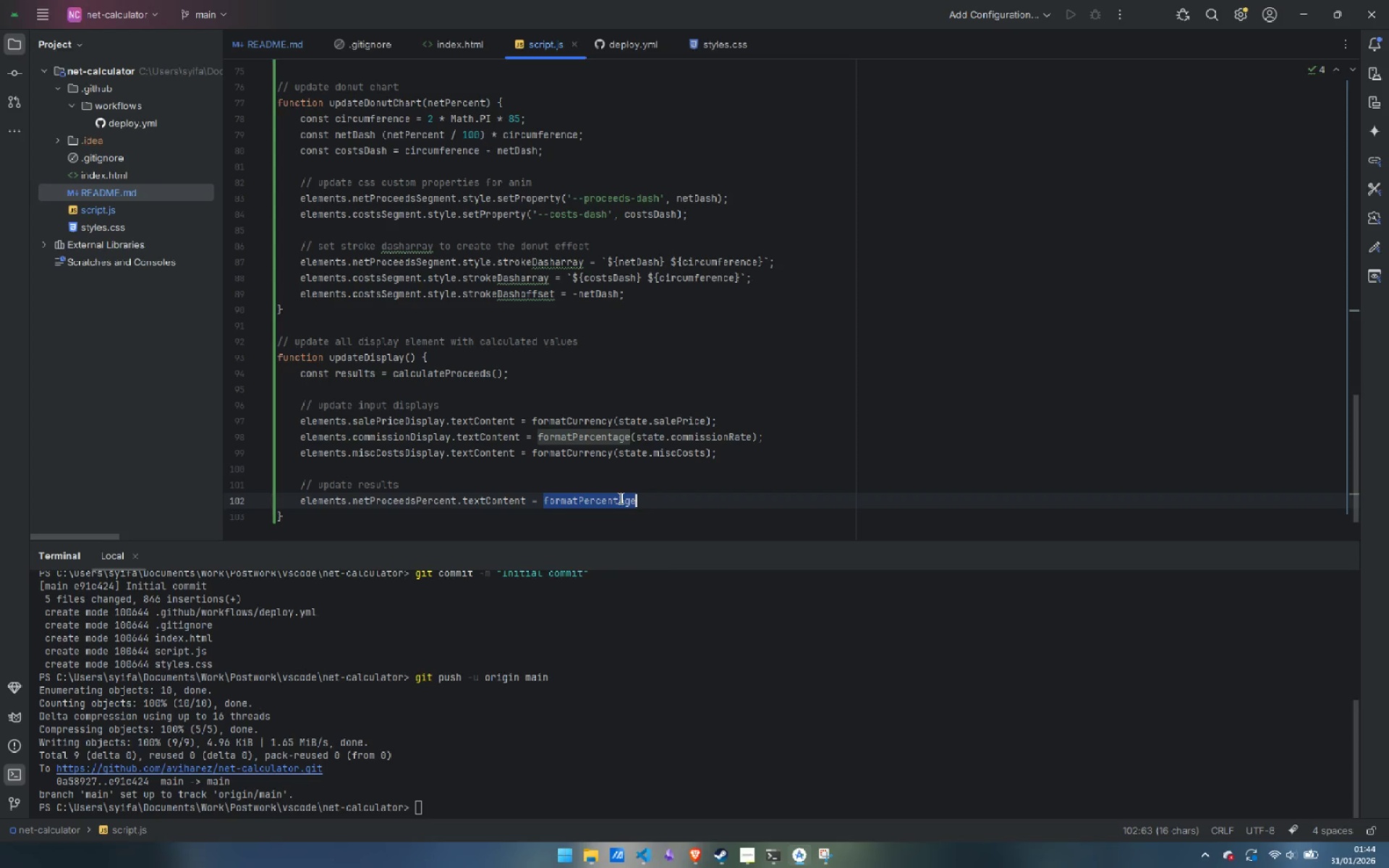 
key(Control+F)
 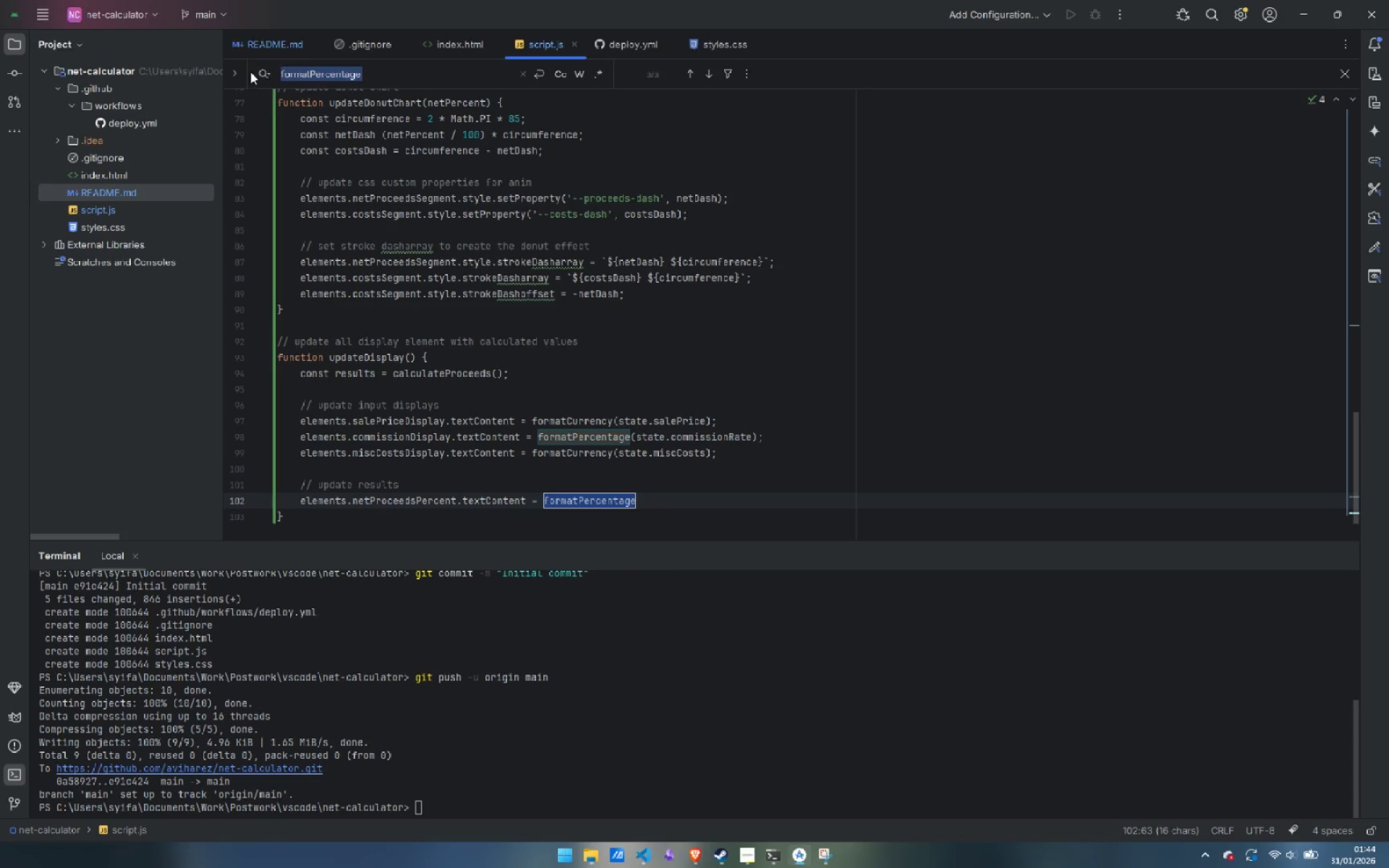 
left_click([234, 72])
 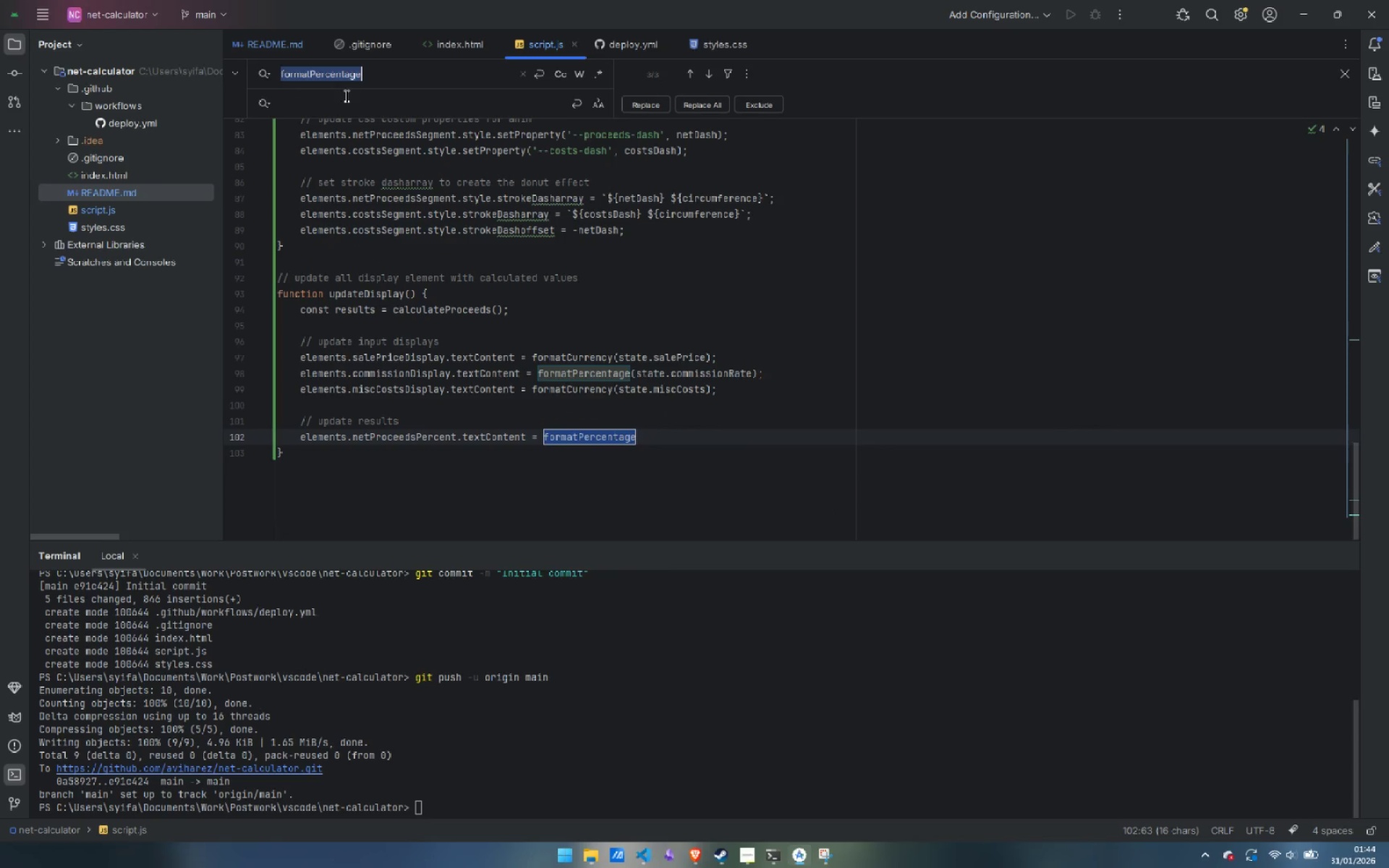 
left_click([344, 100])
 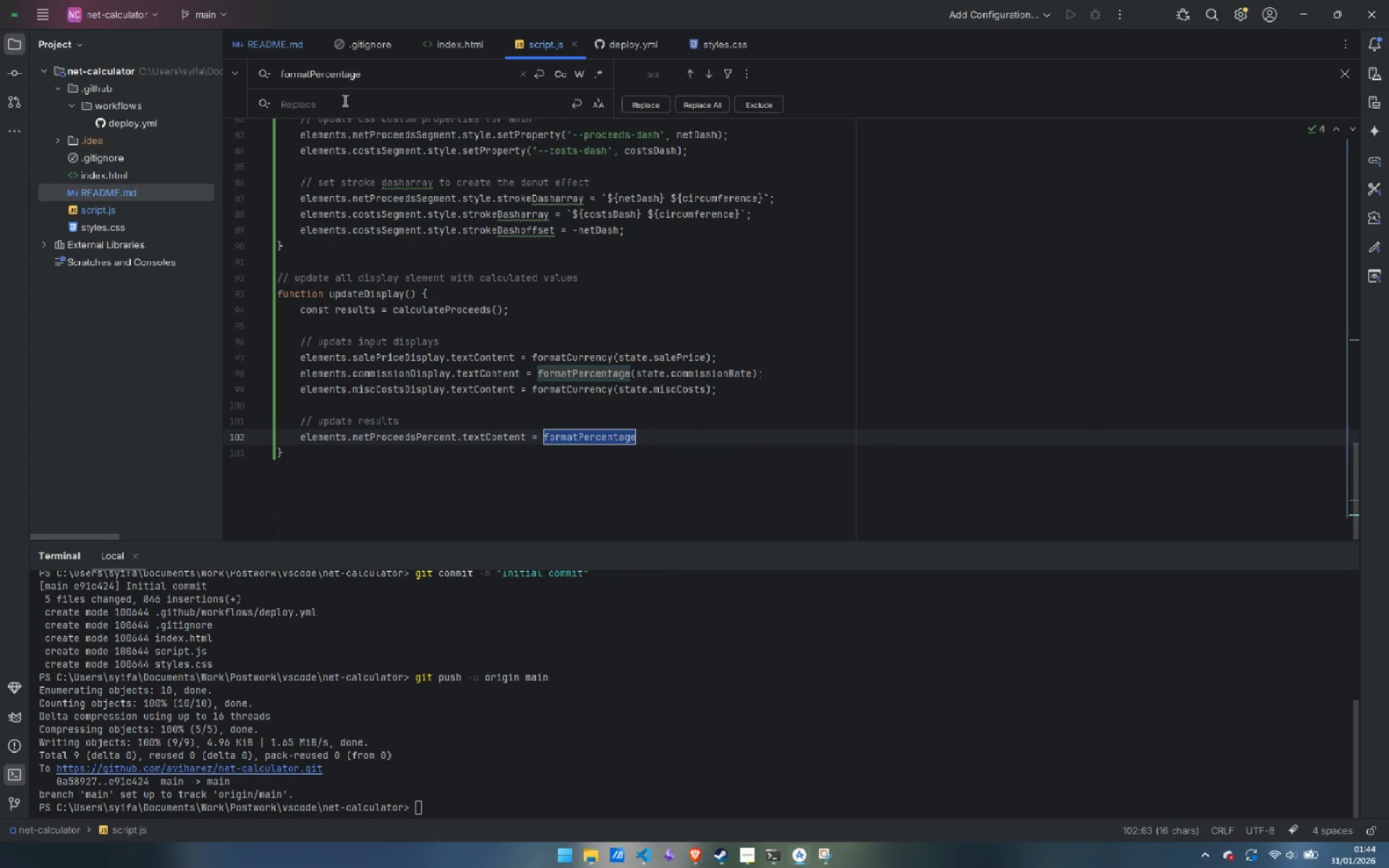 
type(formatPercent)
 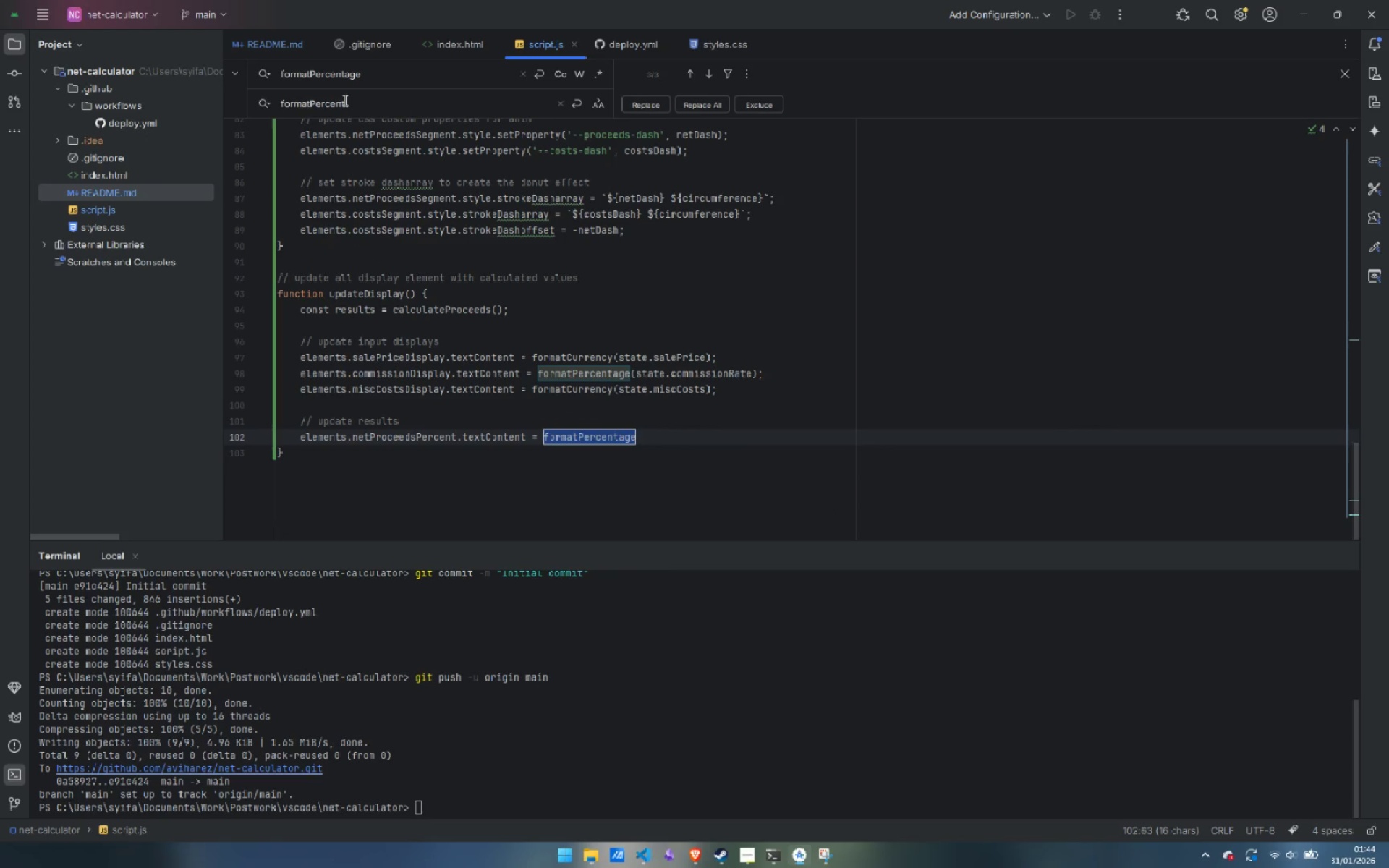 
left_click([655, 101])
 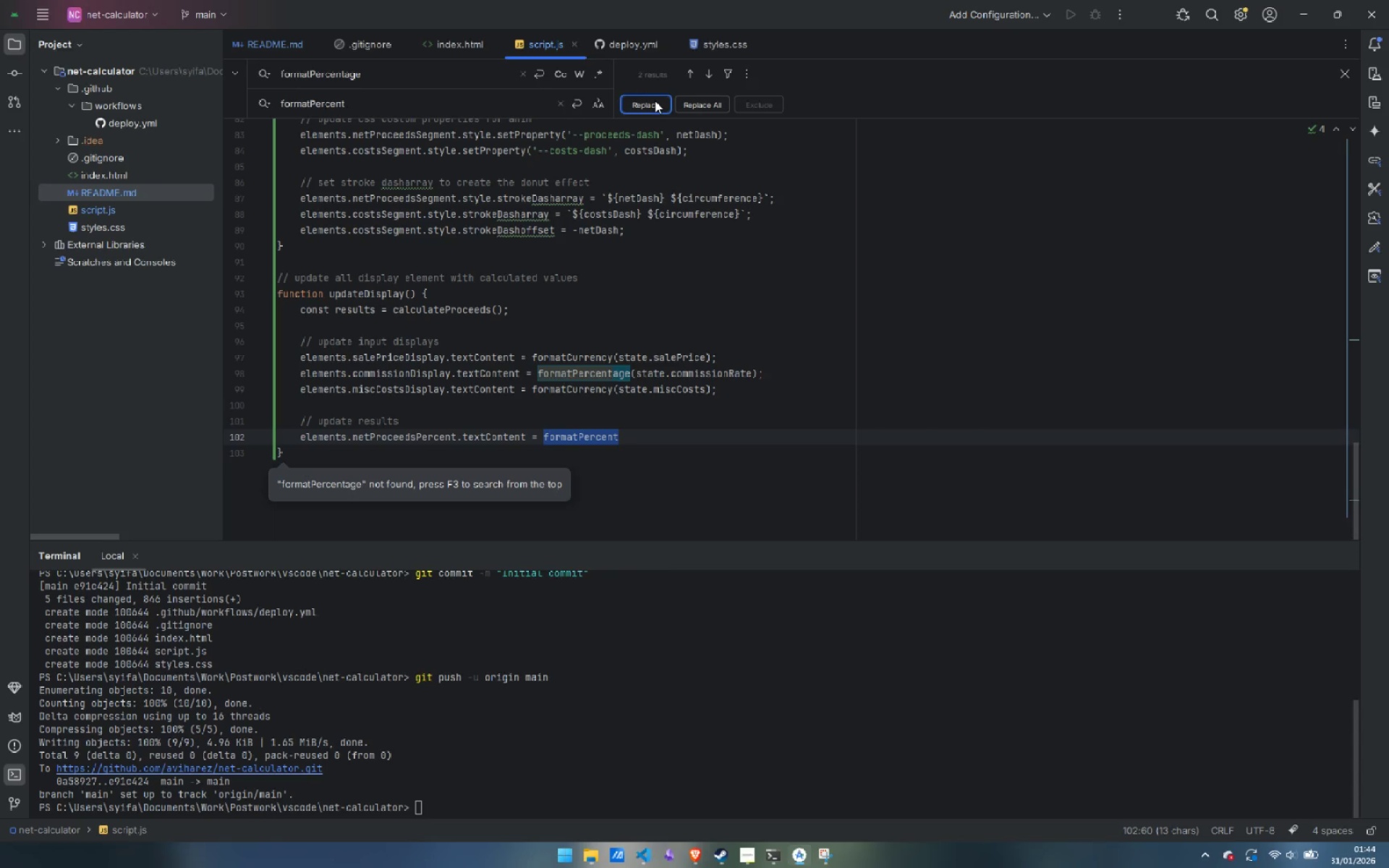 
left_click([655, 101])
 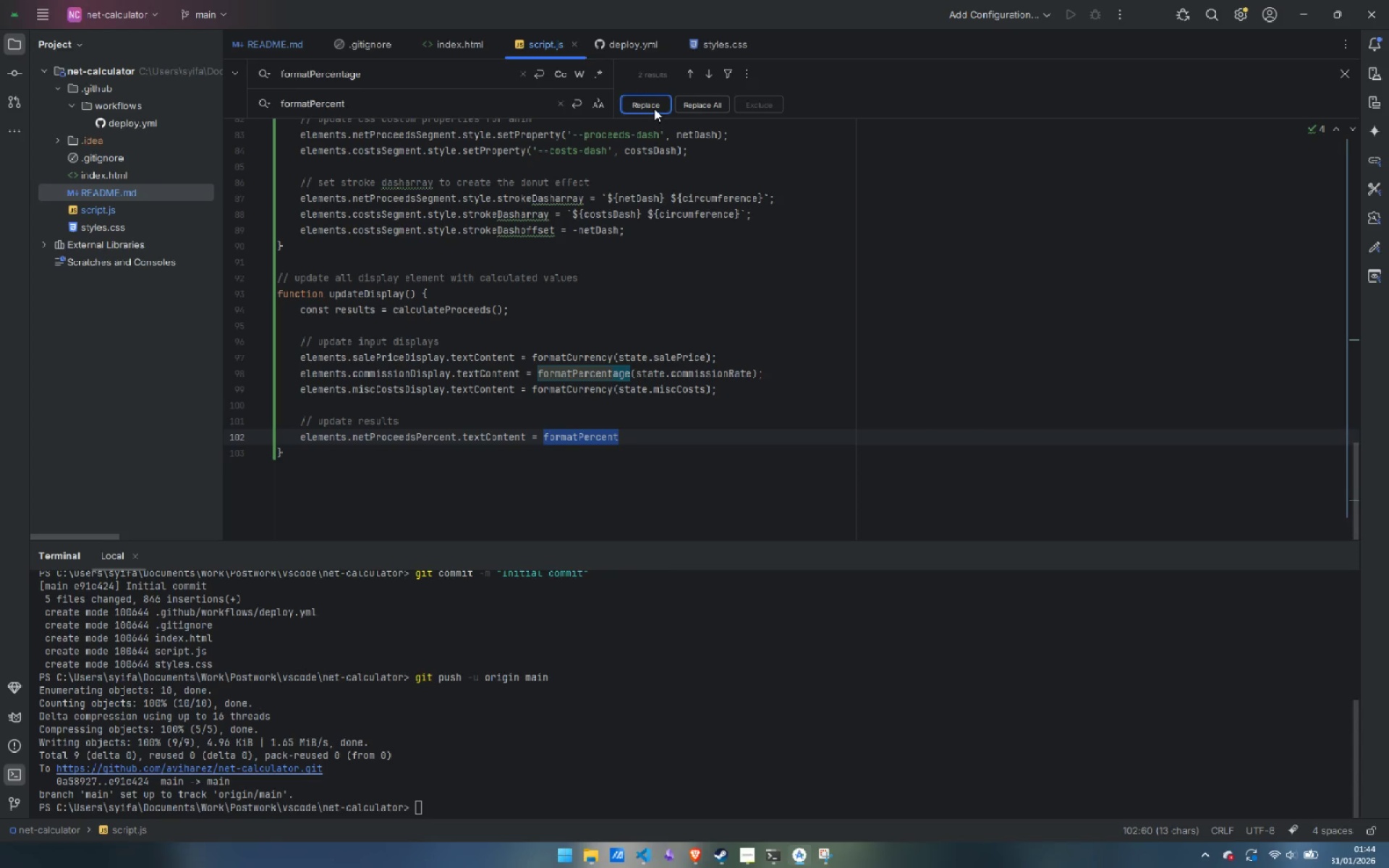 
left_click([654, 108])
 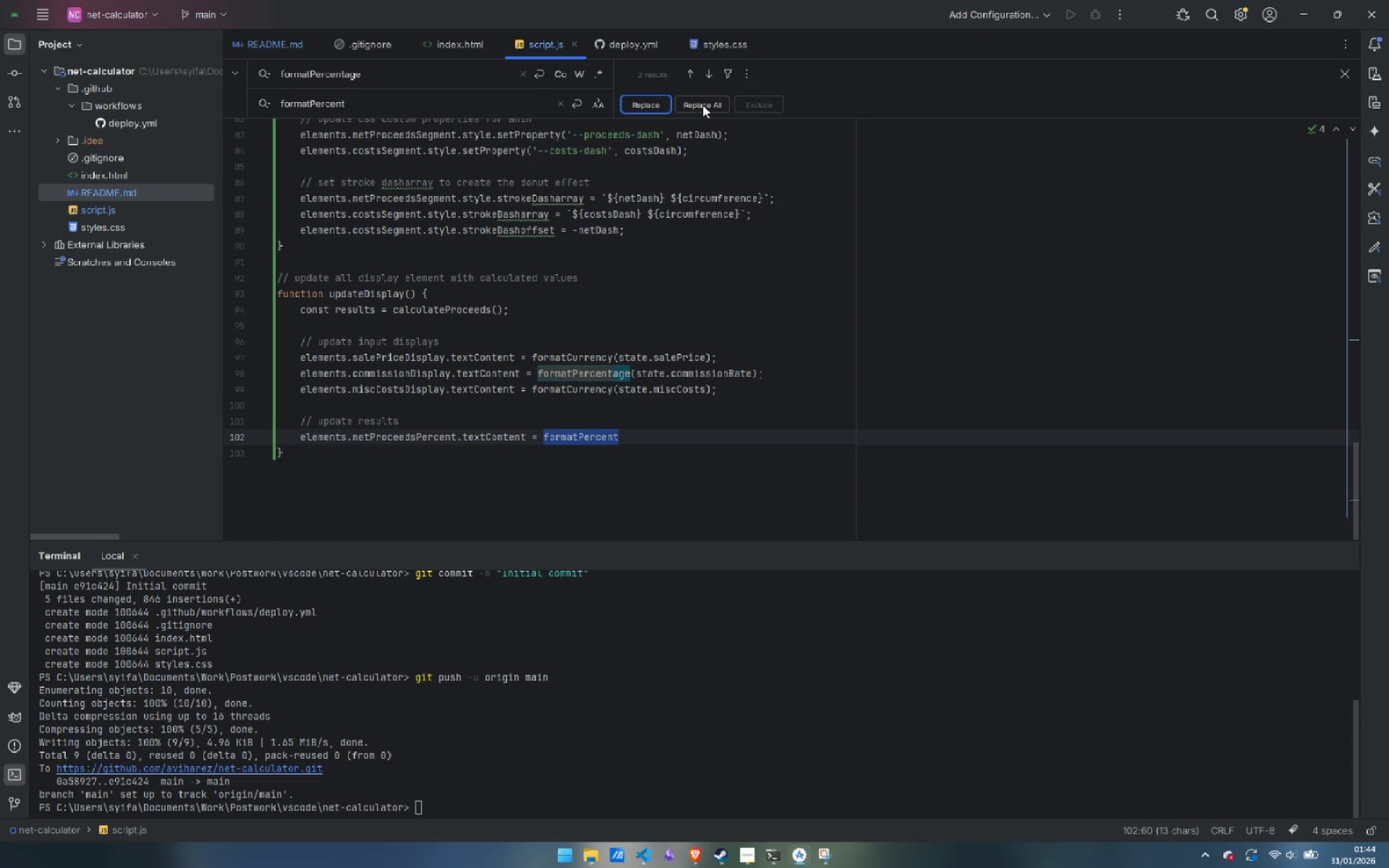 
left_click([702, 105])
 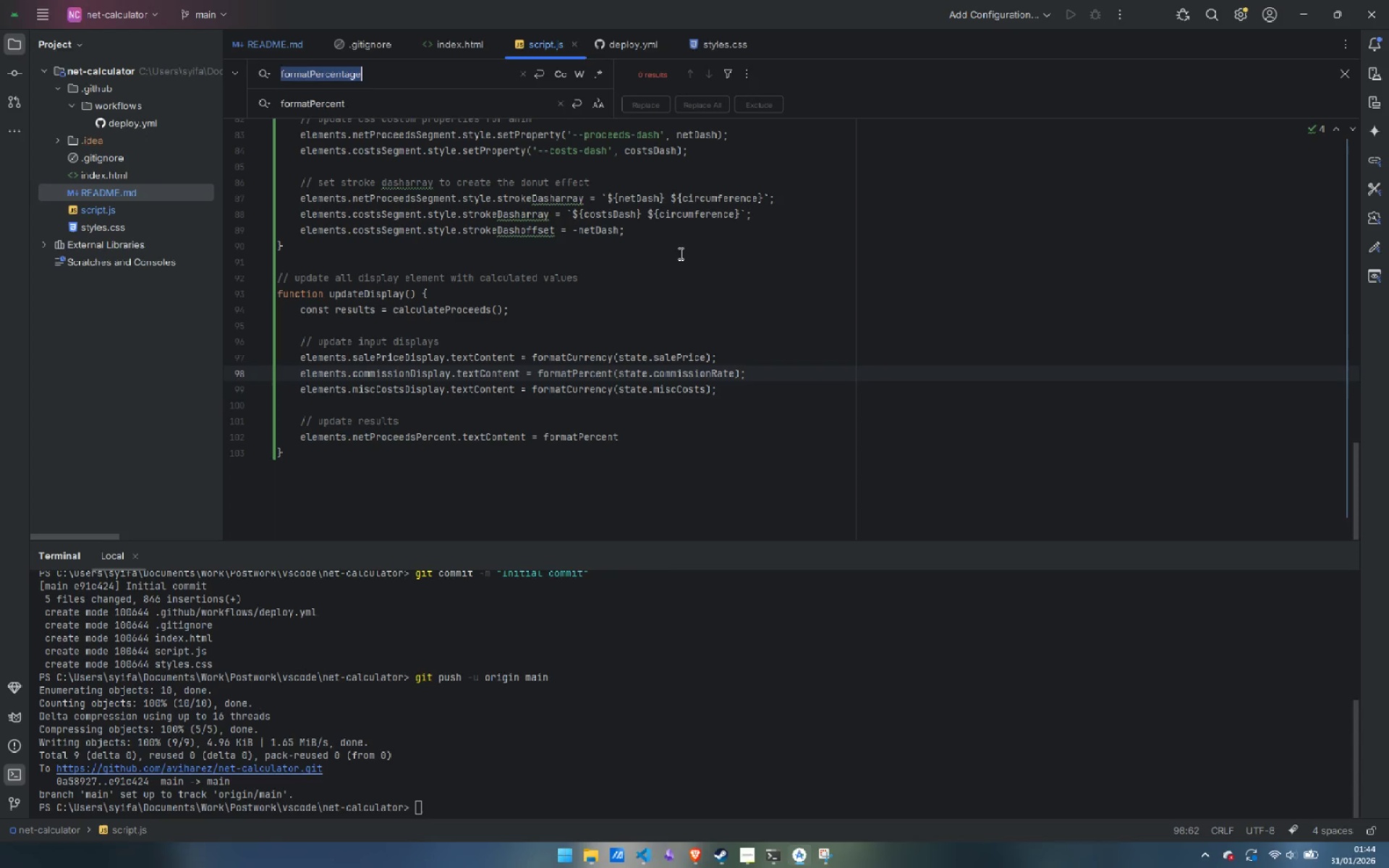 
scroll: coordinate [674, 264], scroll_direction: up, amount: 8.0
 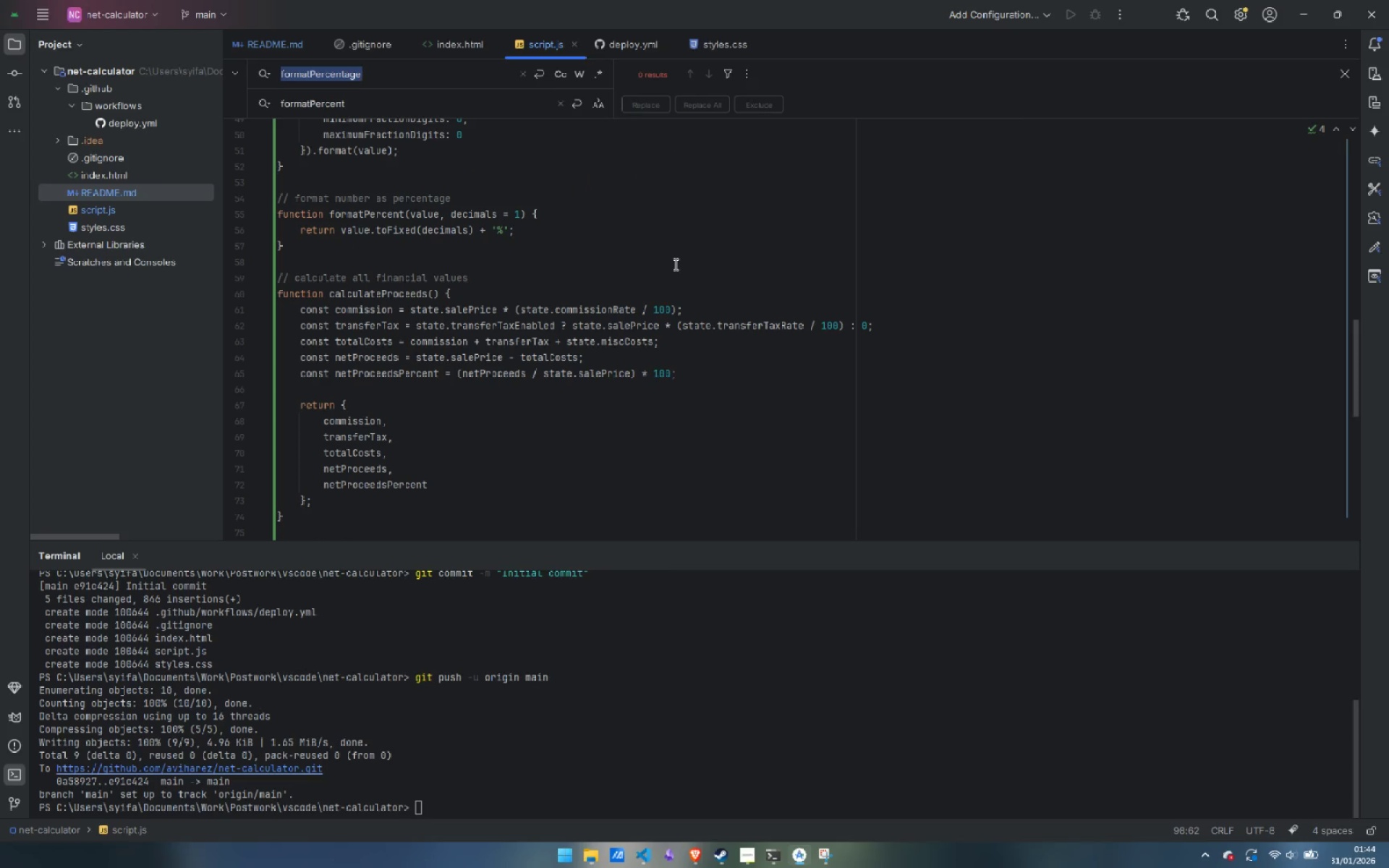 
scroll: coordinate [678, 265], scroll_direction: down, amount: 11.0
 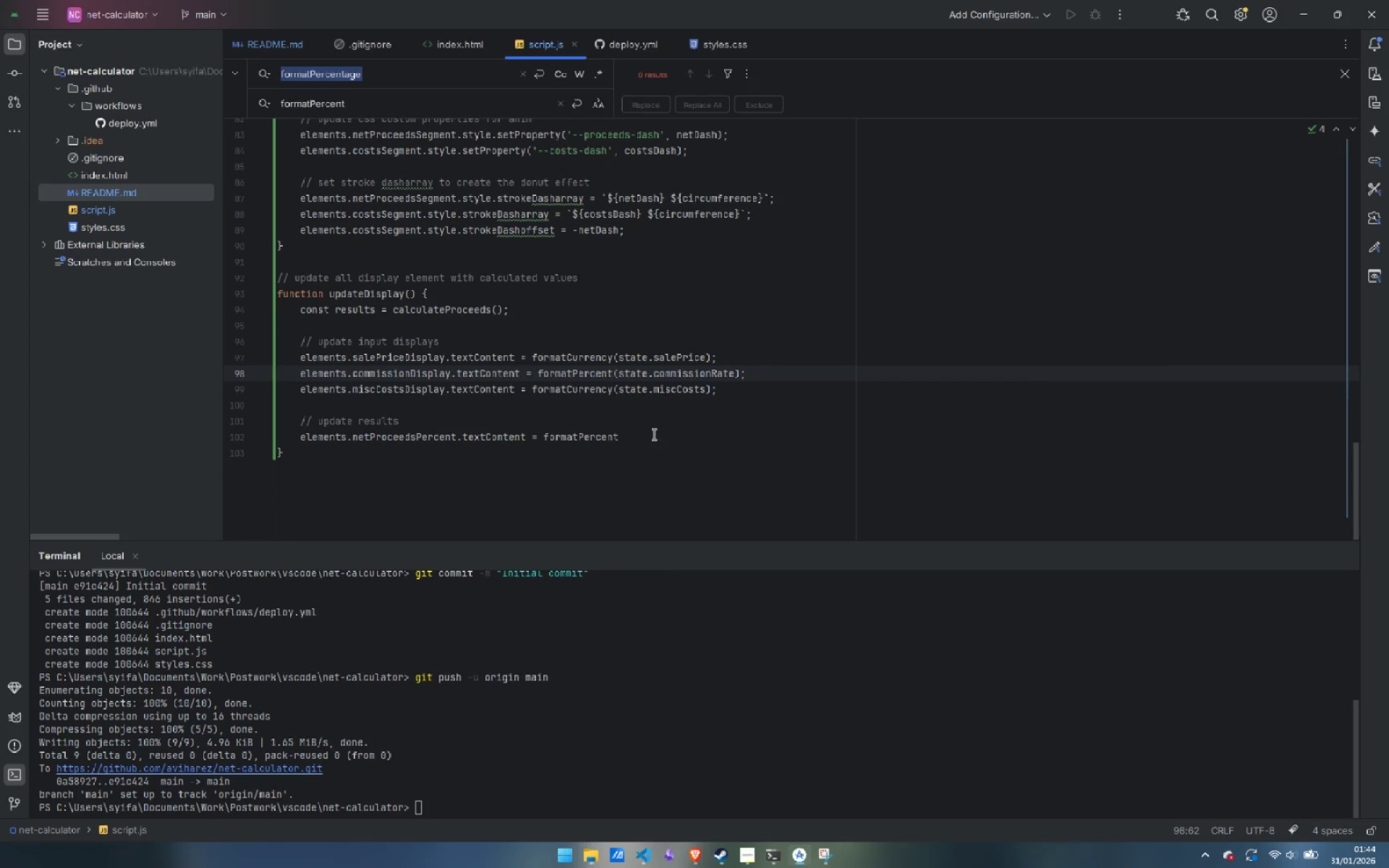 
left_click([651, 433])
 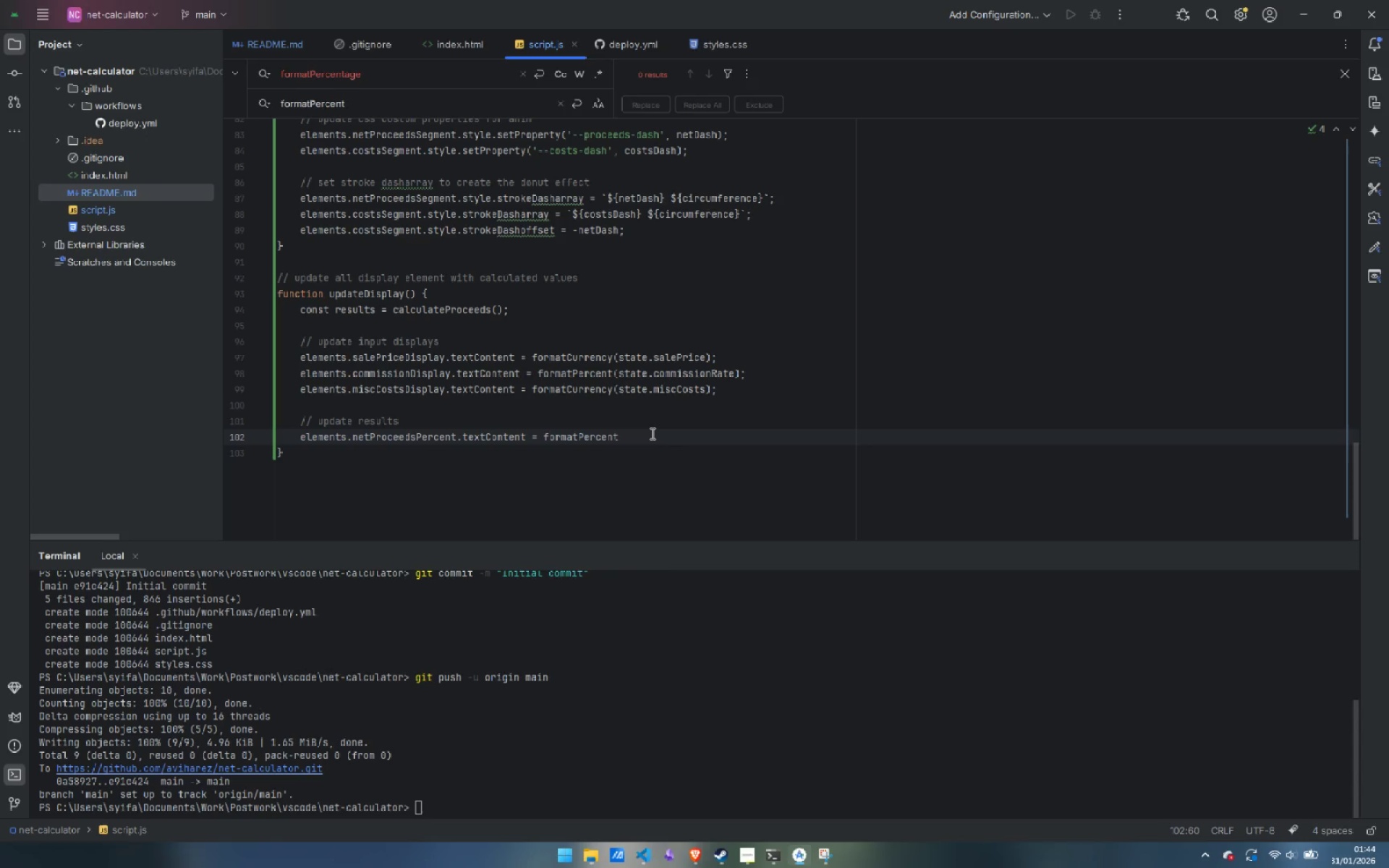 
wait(12.16)
 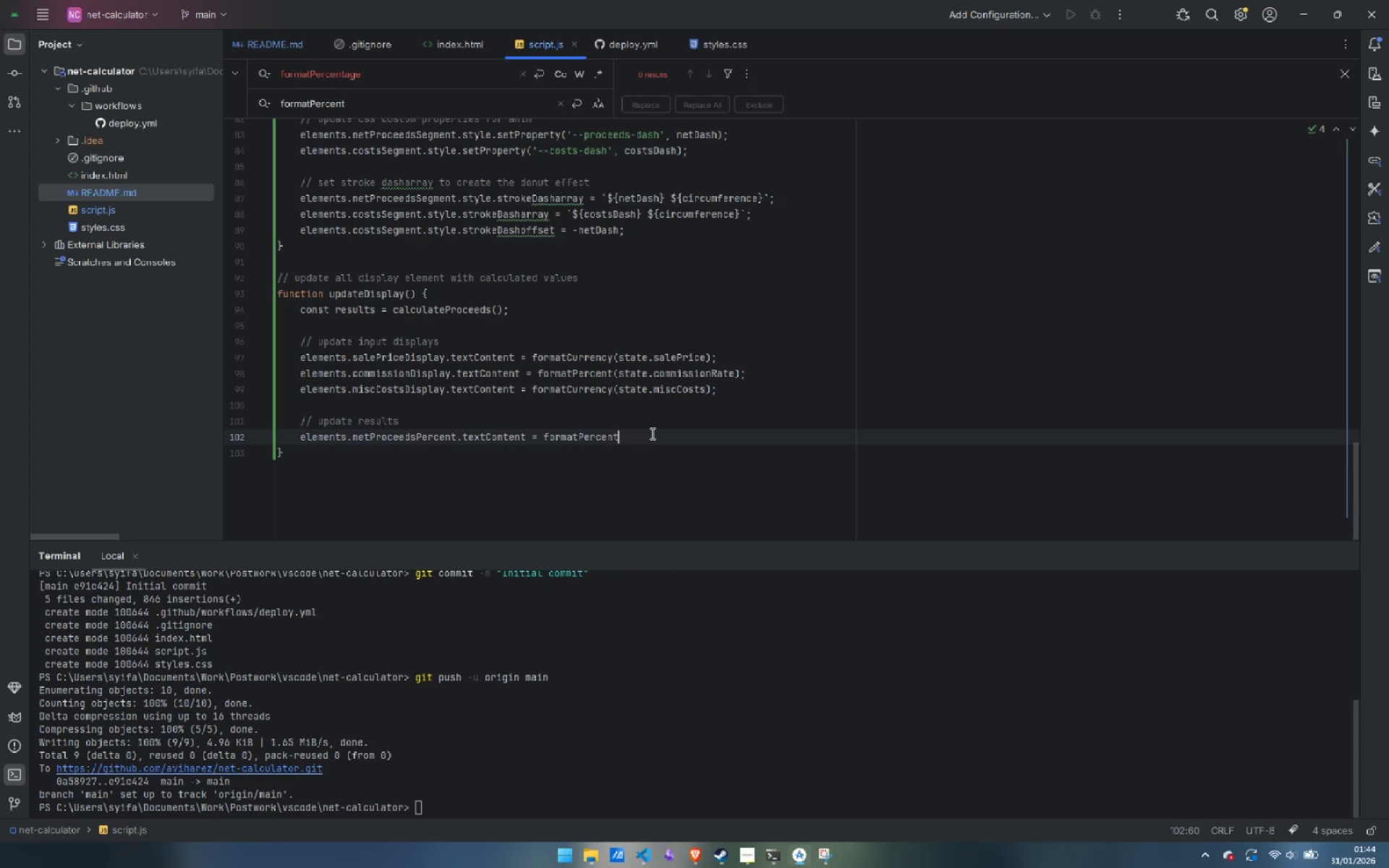 
key(Shift+9)
 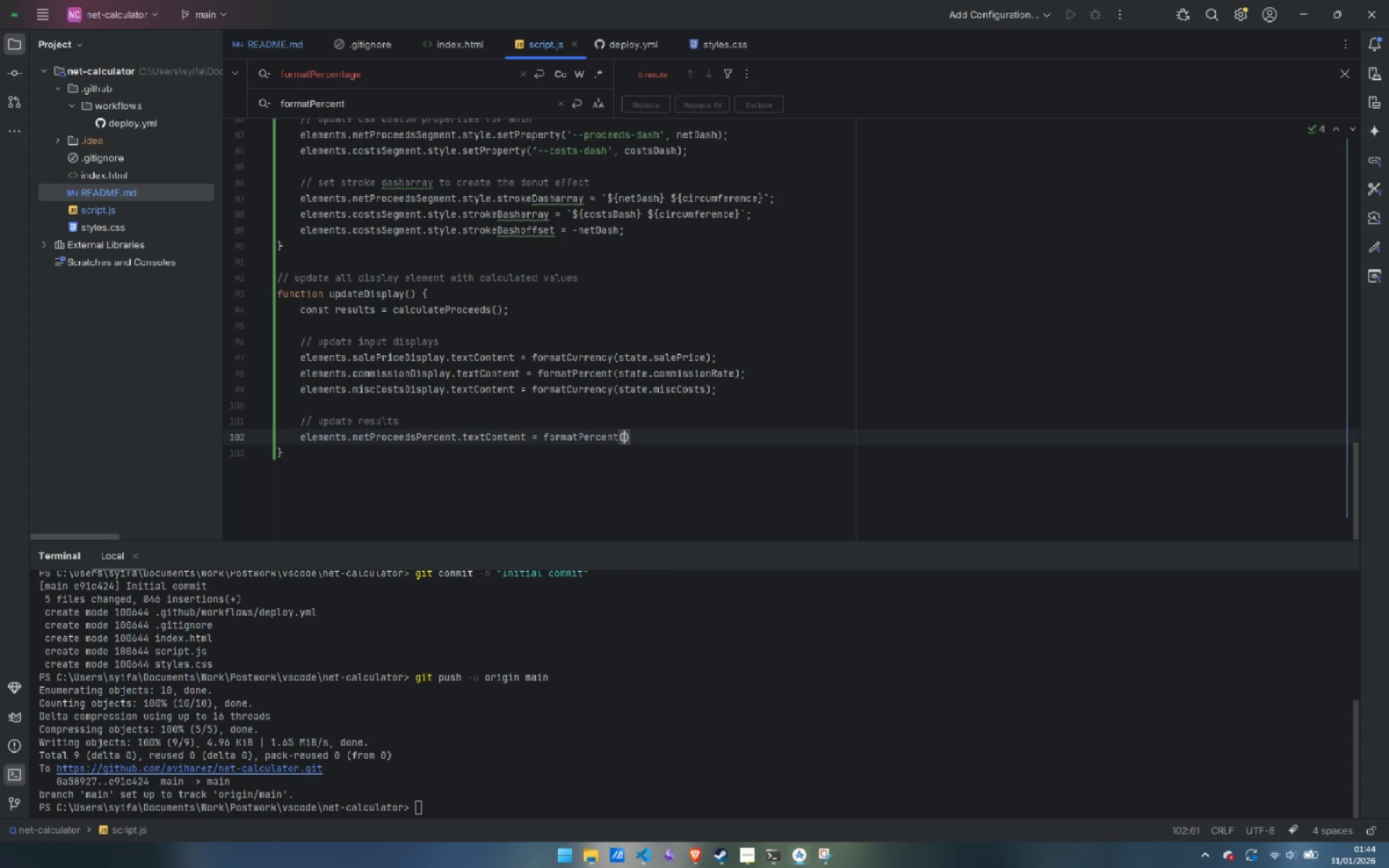 
wait(7.97)
 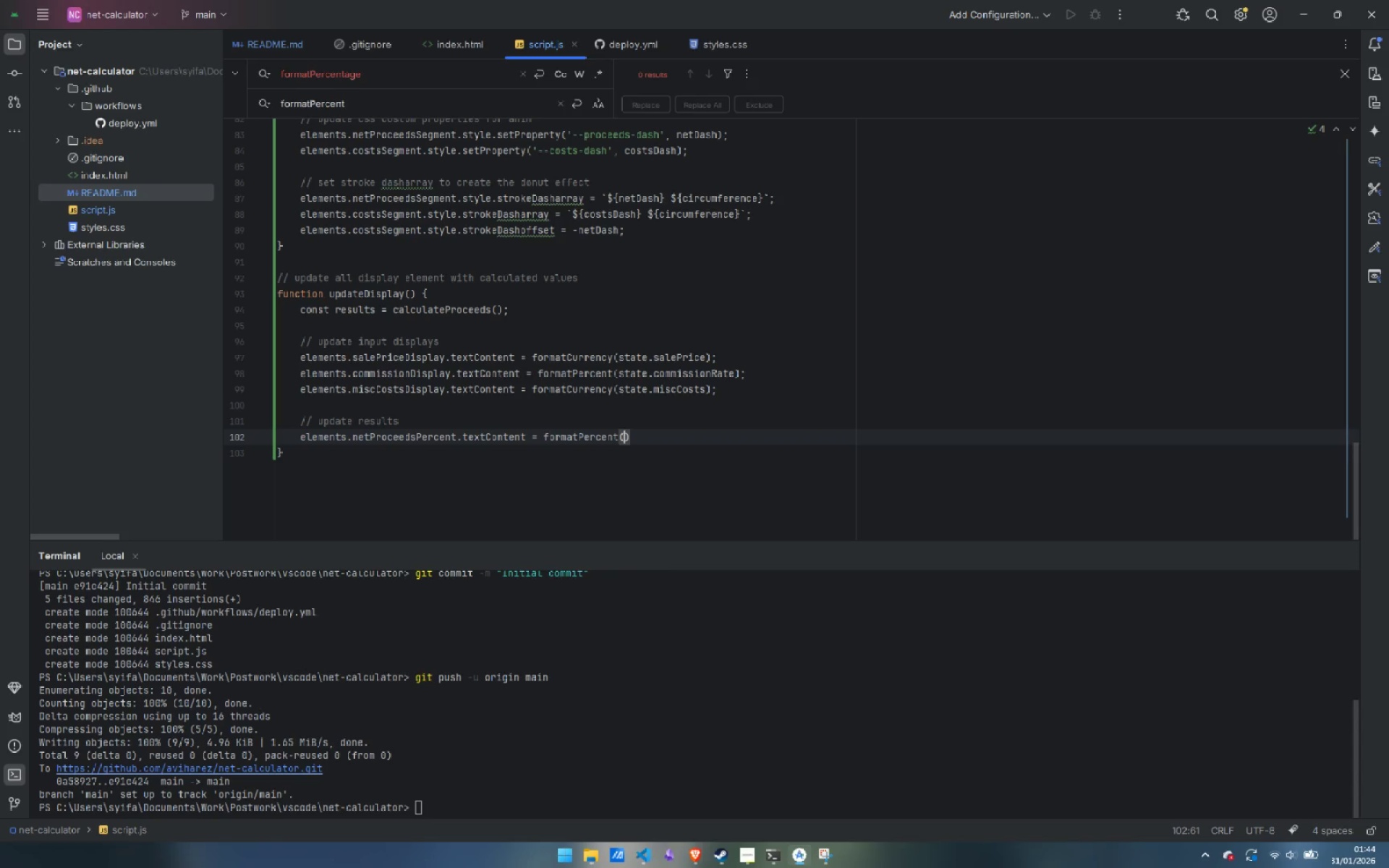 
type(result)
 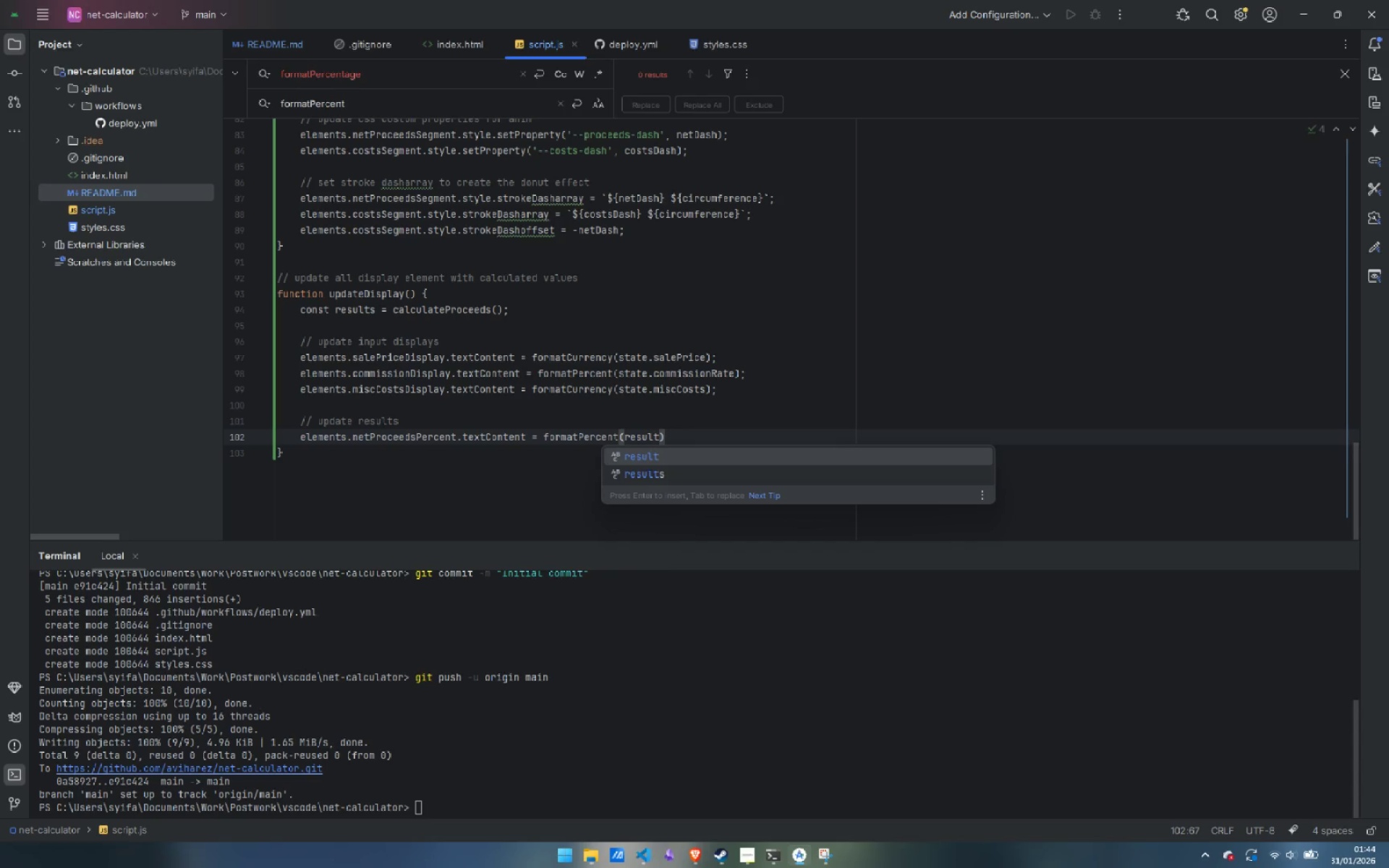 
type(s.netProceedsPercent, 0)
 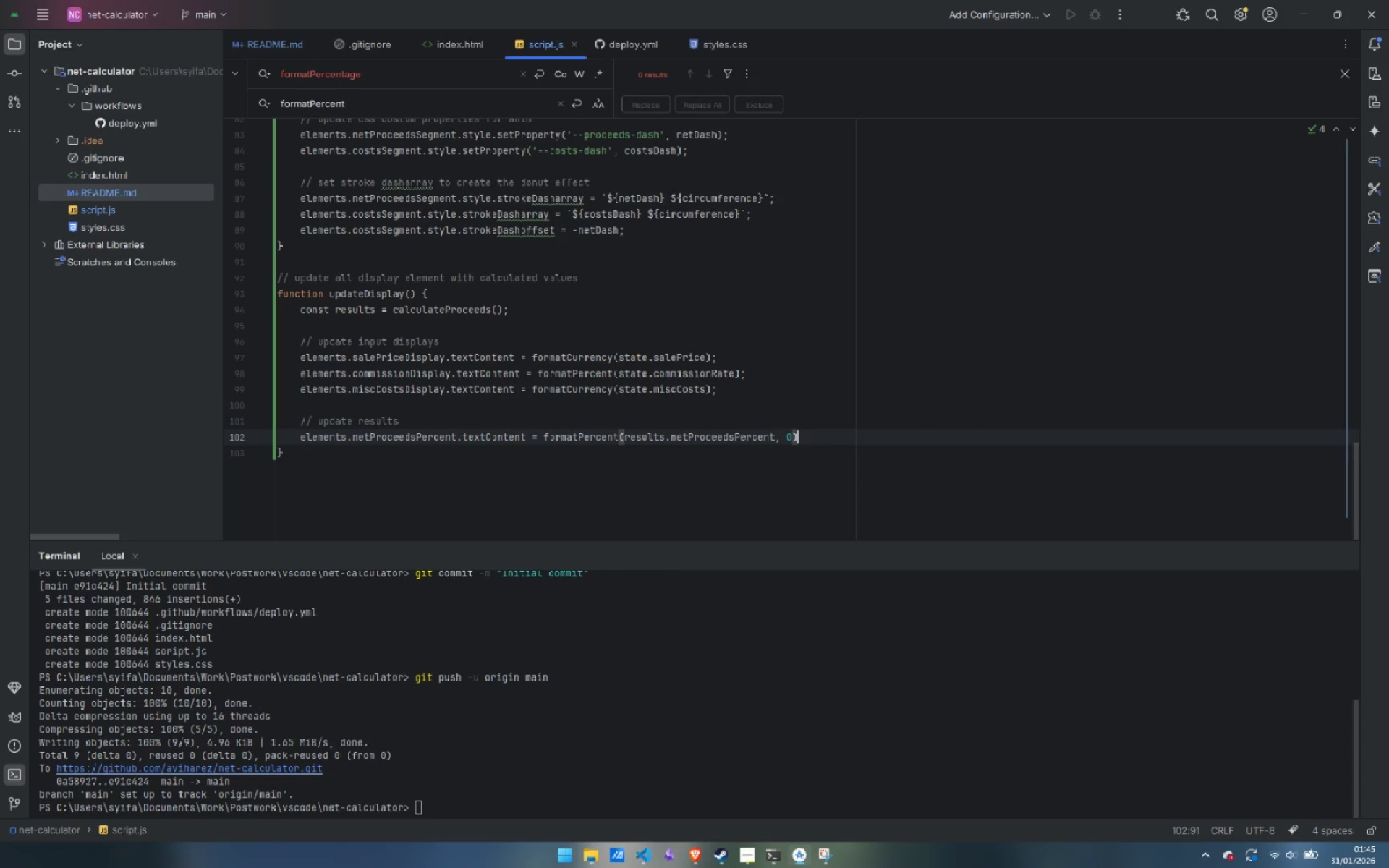 
 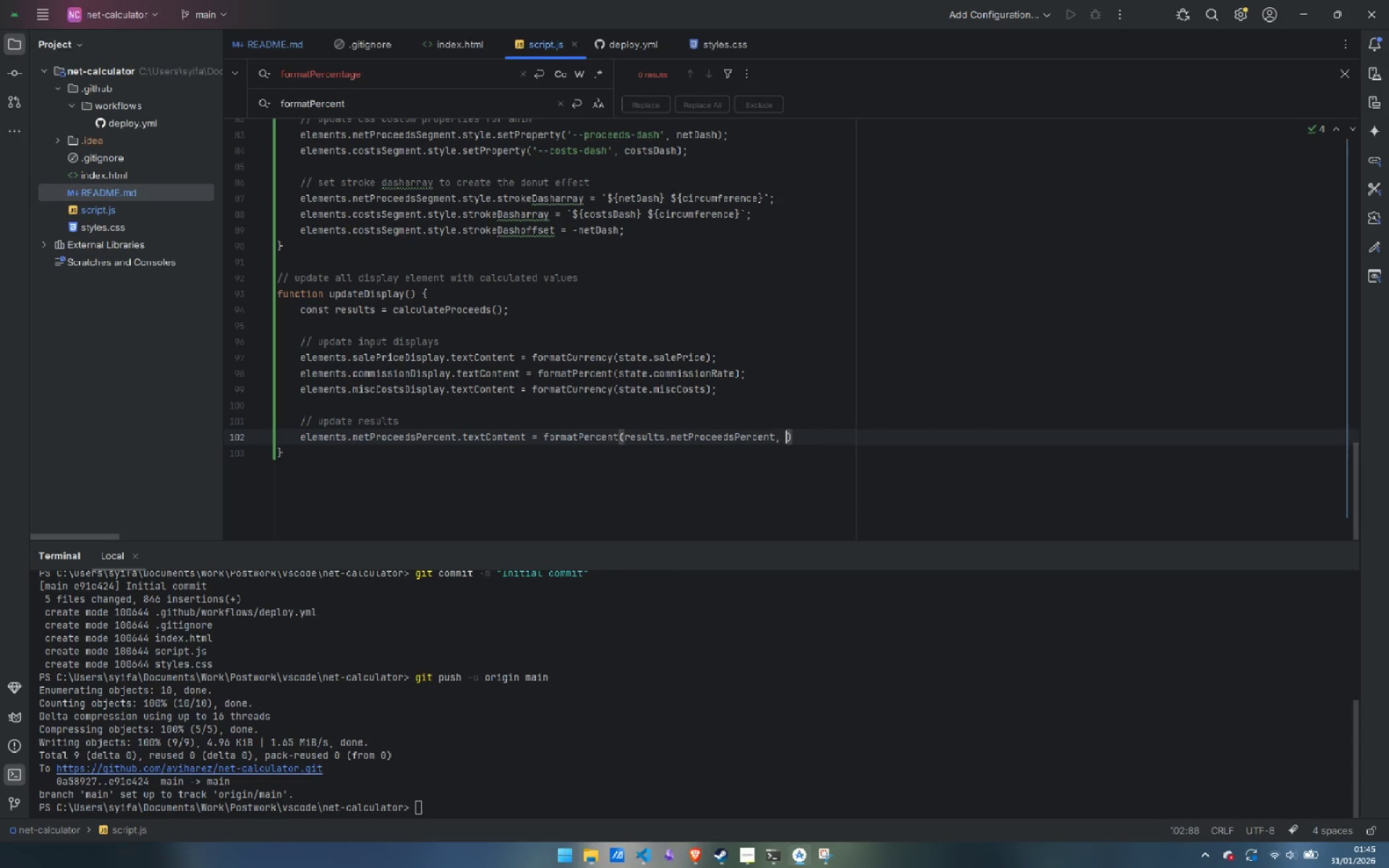 
key(ArrowRight)
 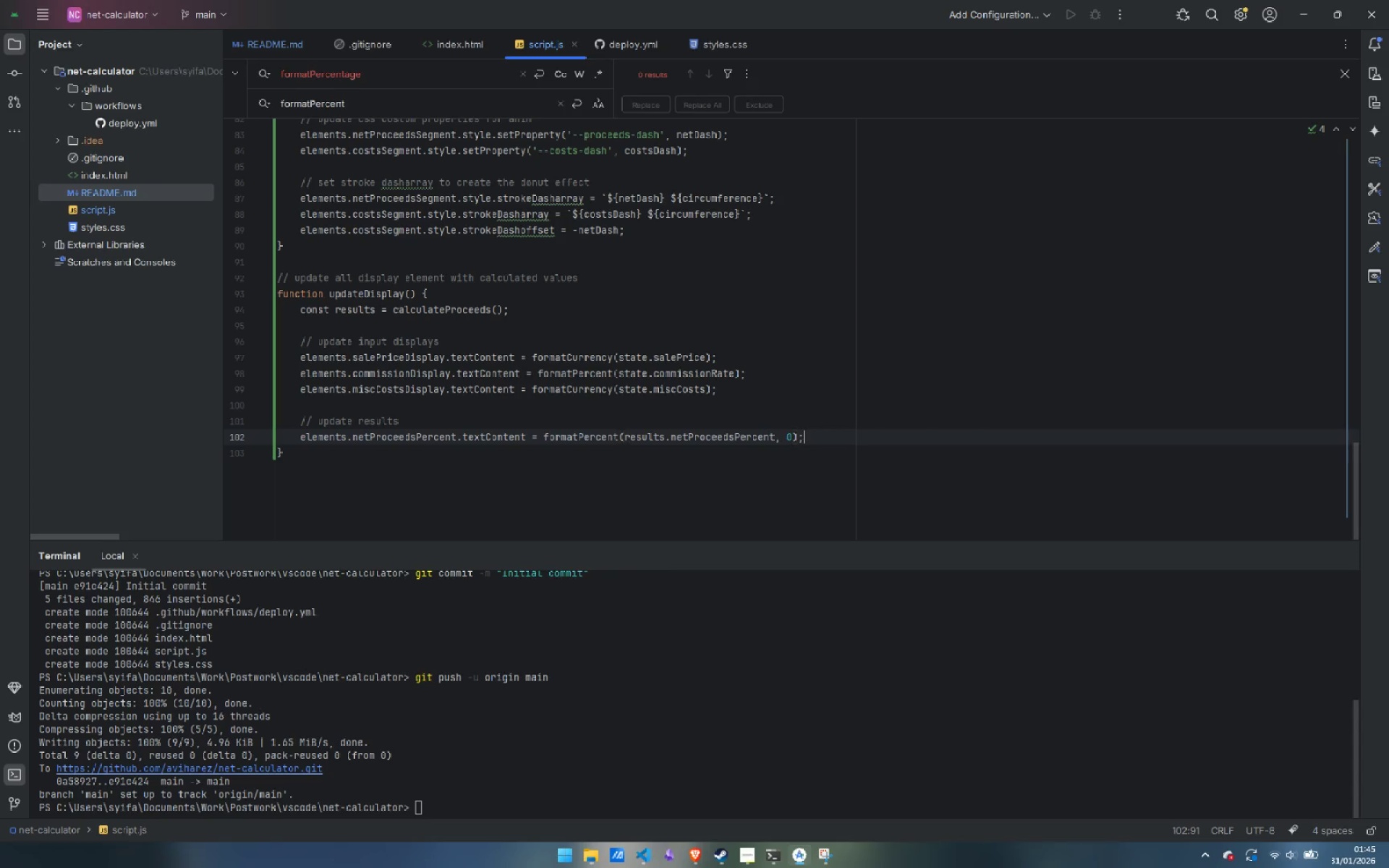 
key(Semicolon)
 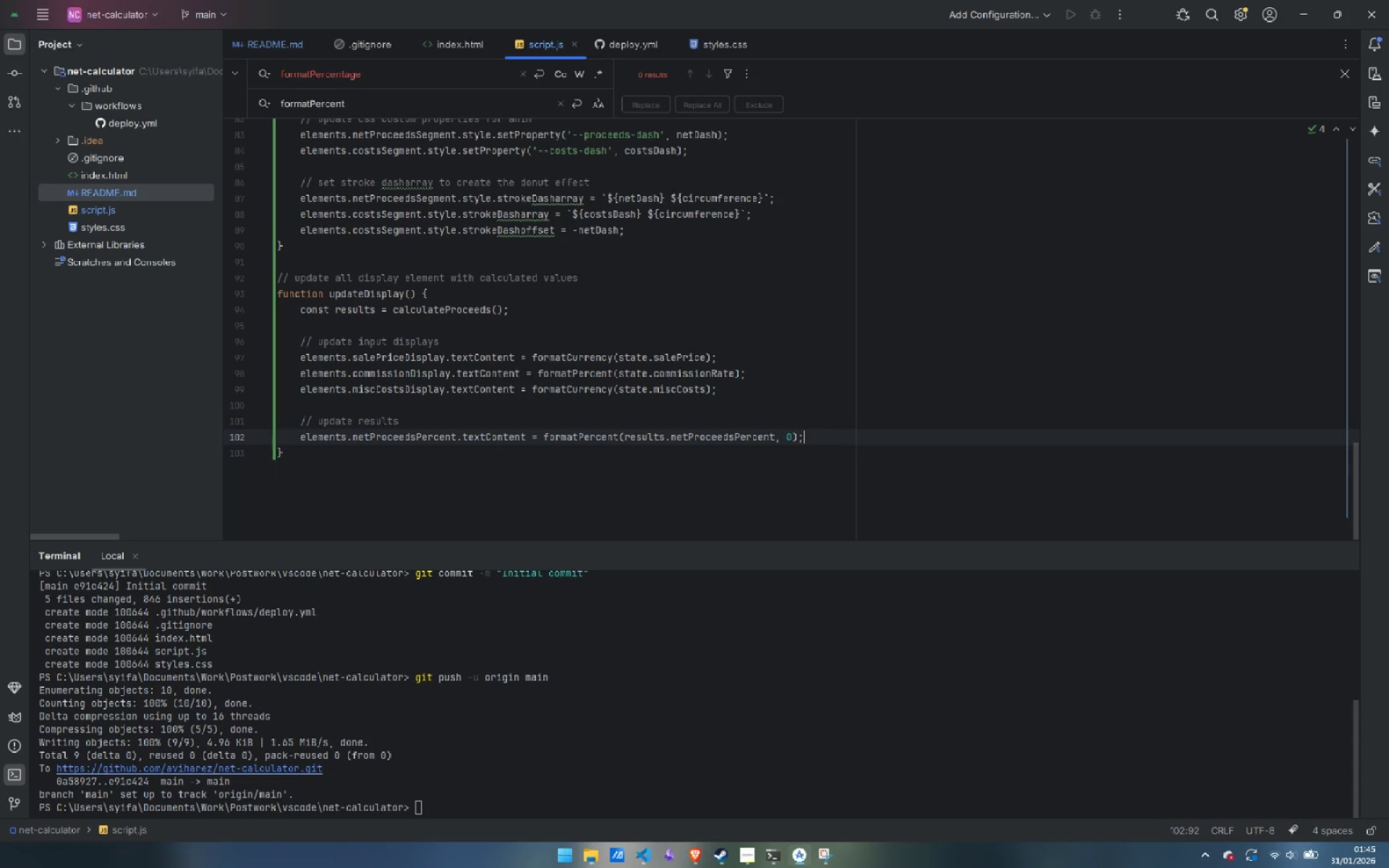 
key(Enter)
 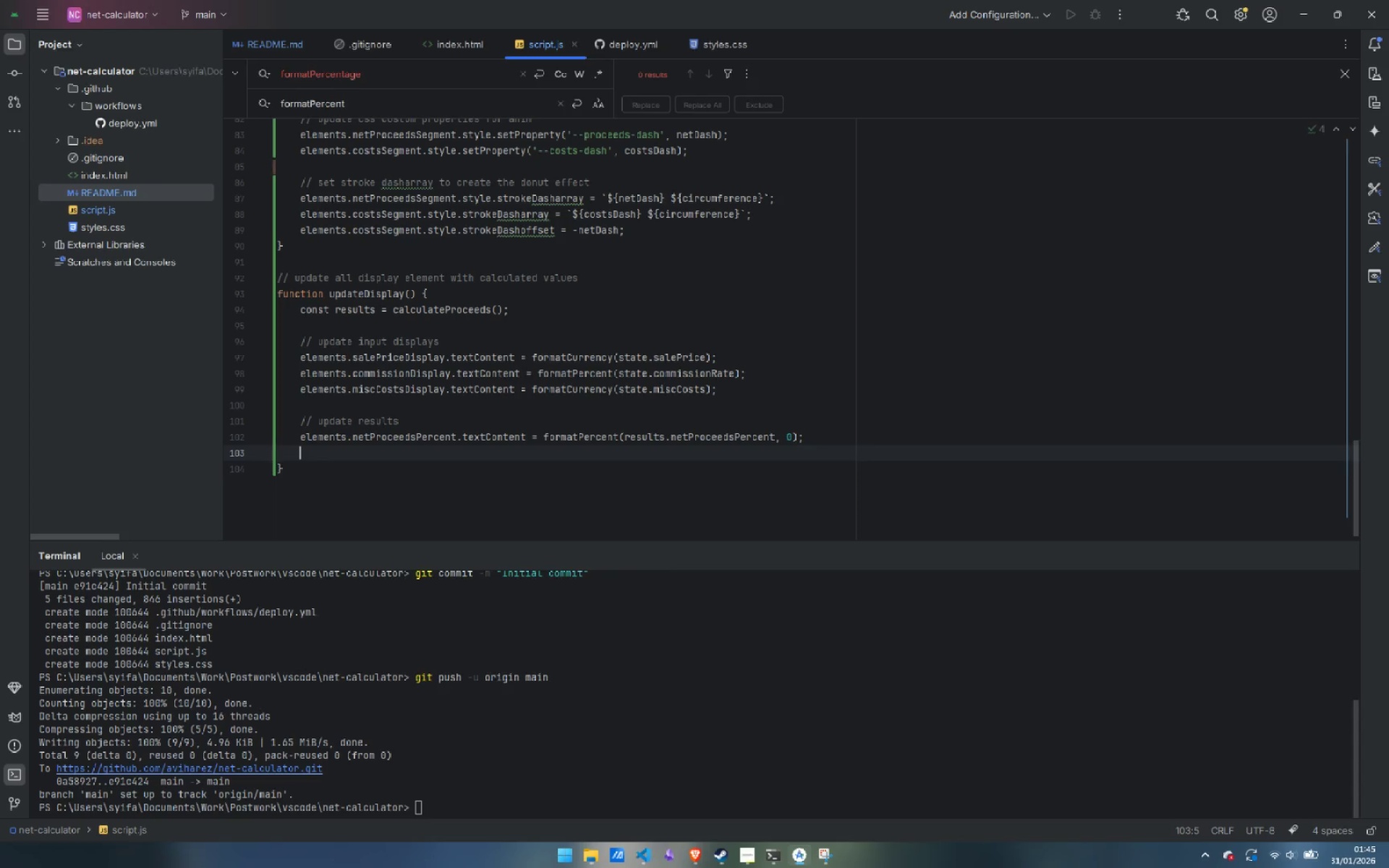 
type(elements.netProceedsValue.textContent = format)
 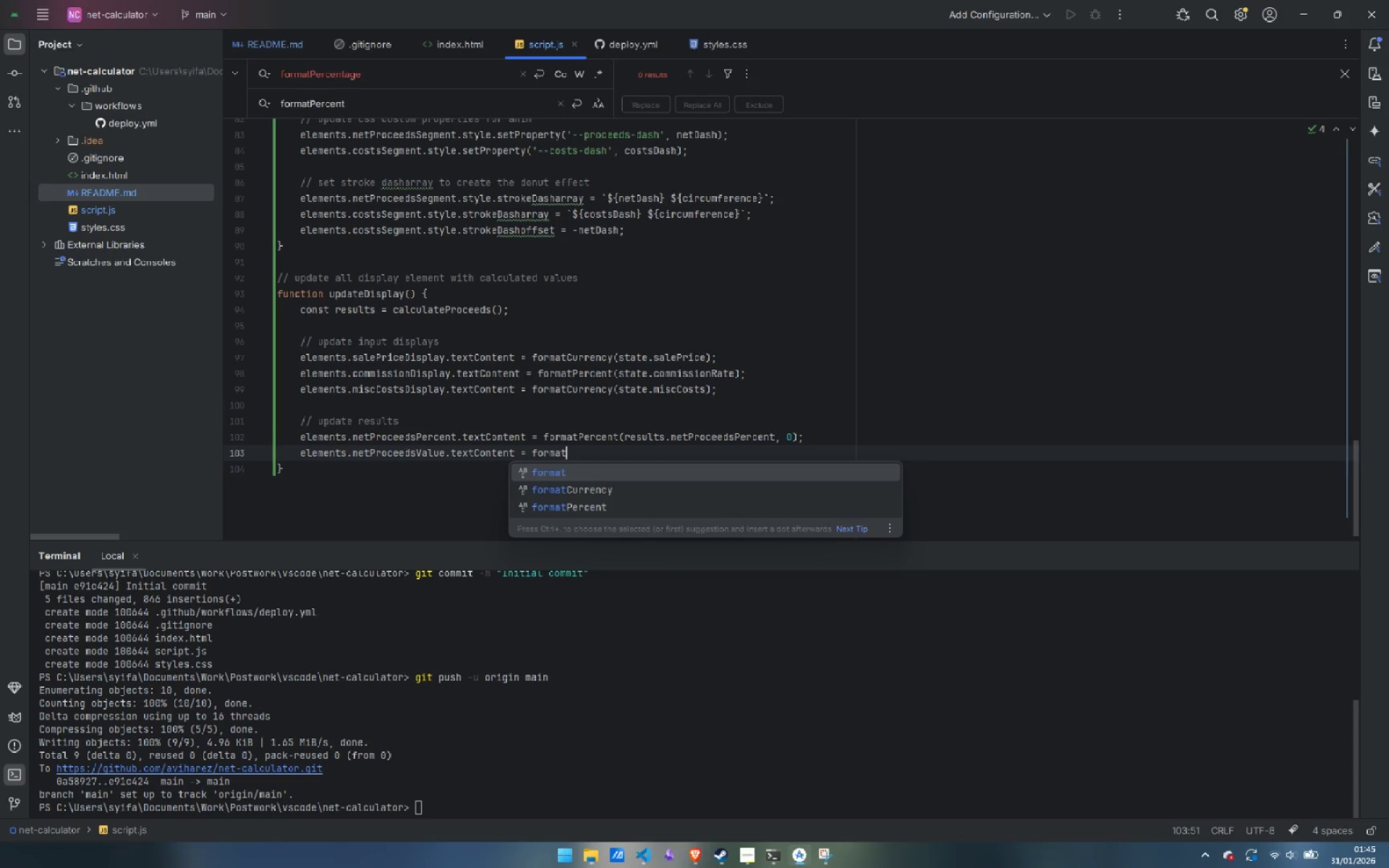 
key(ArrowDown)
 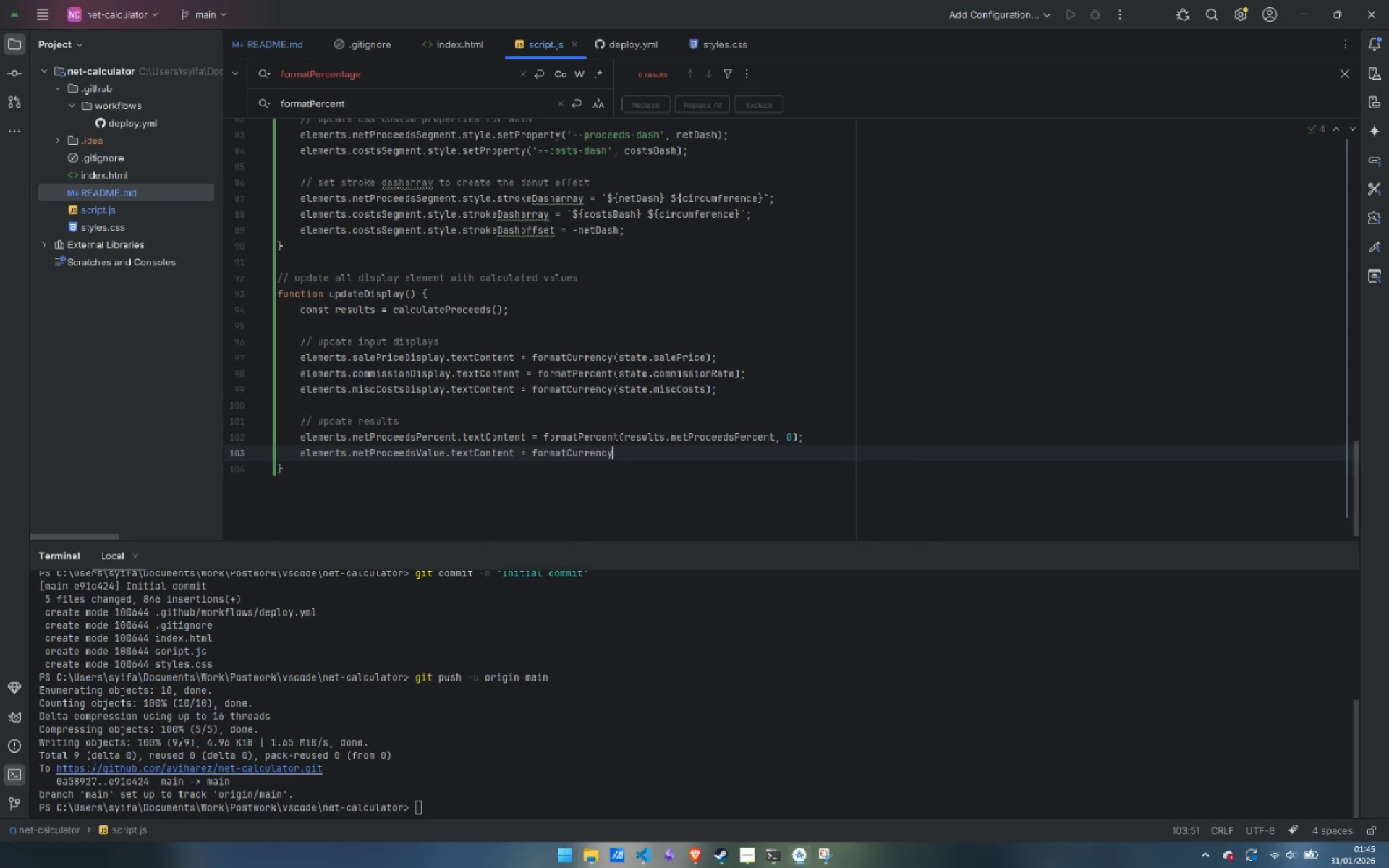 
key(Enter)
 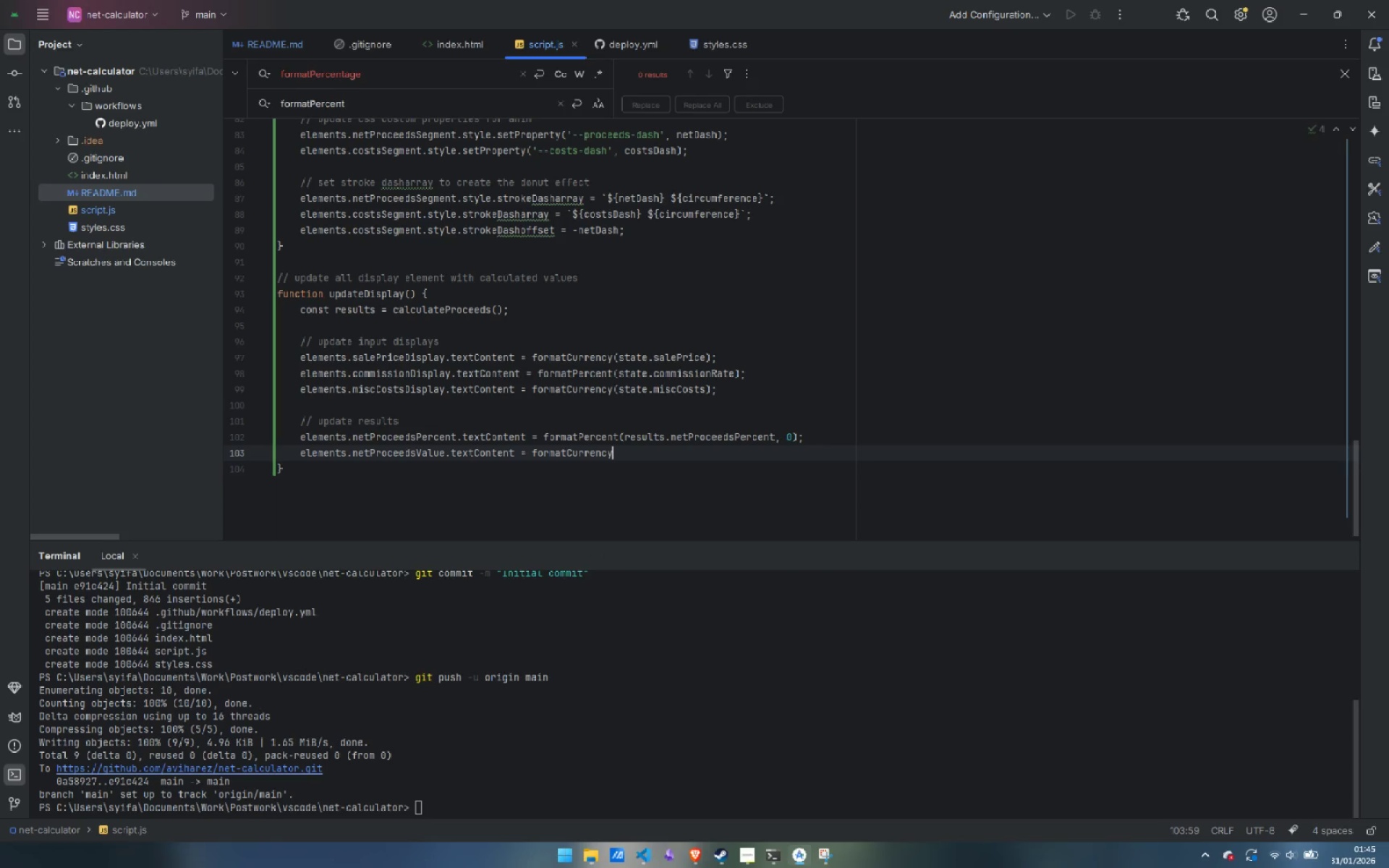 
type((results.netProceedsValue)
 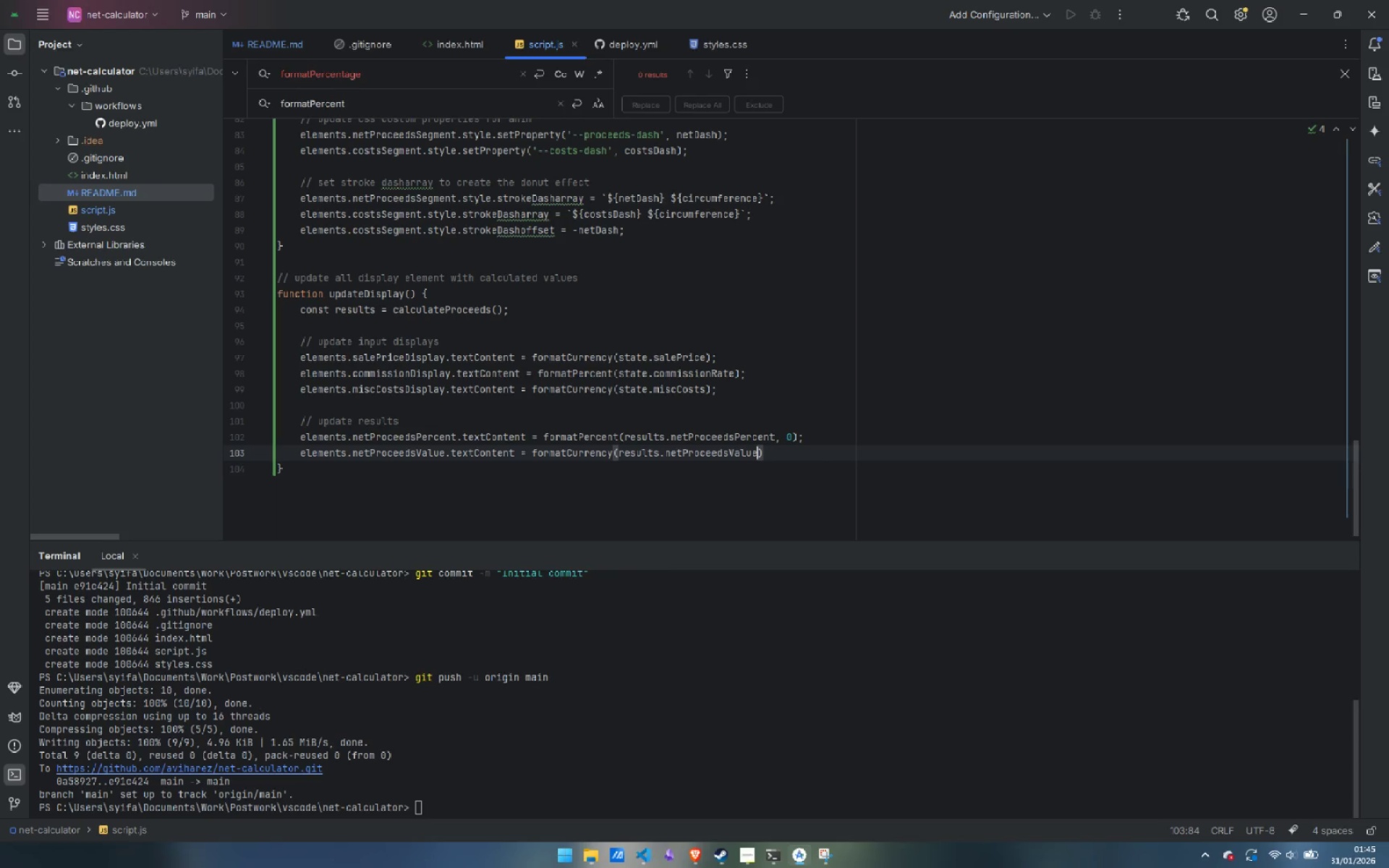 
key(Backspace)
 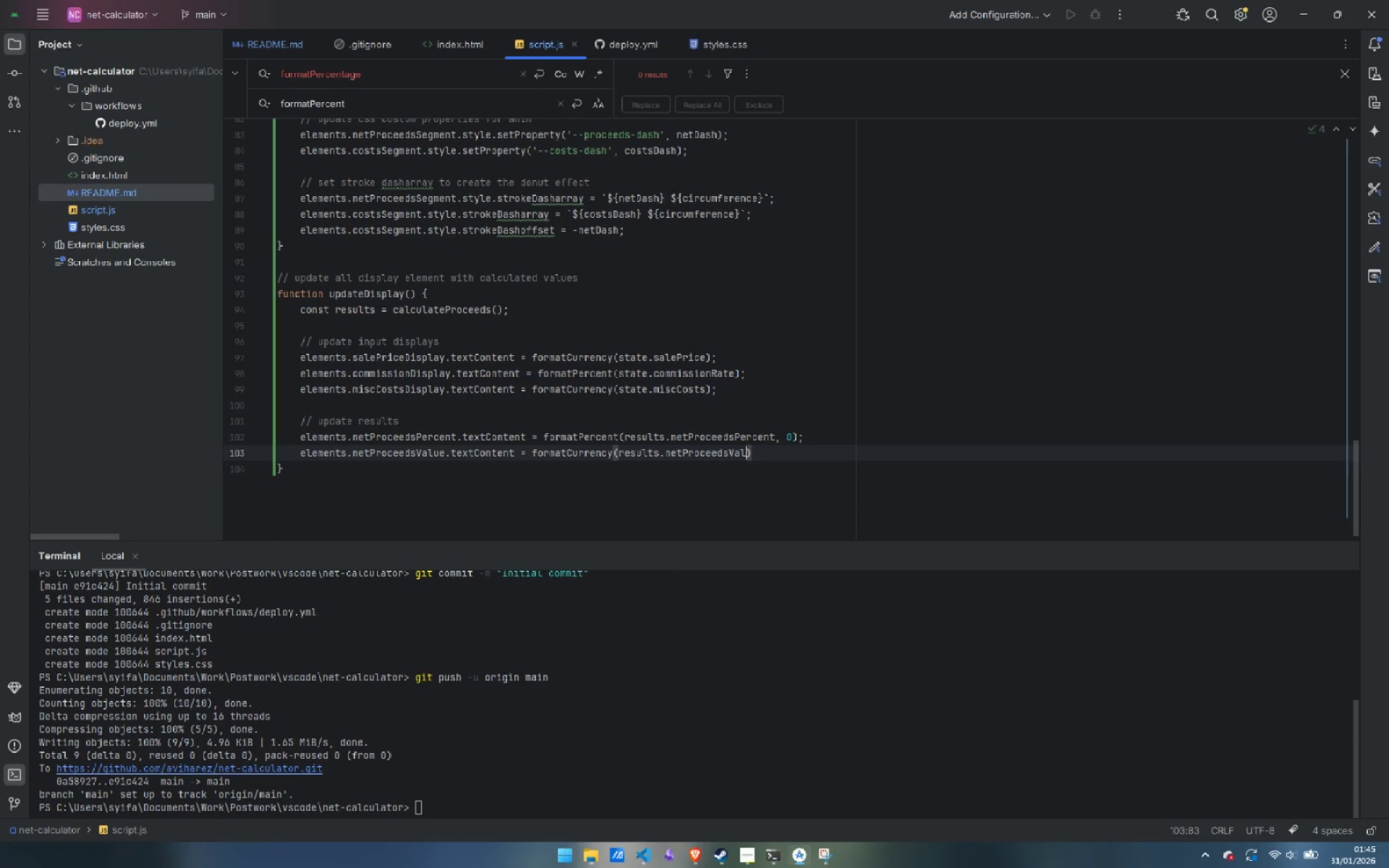 
key(Backspace)
 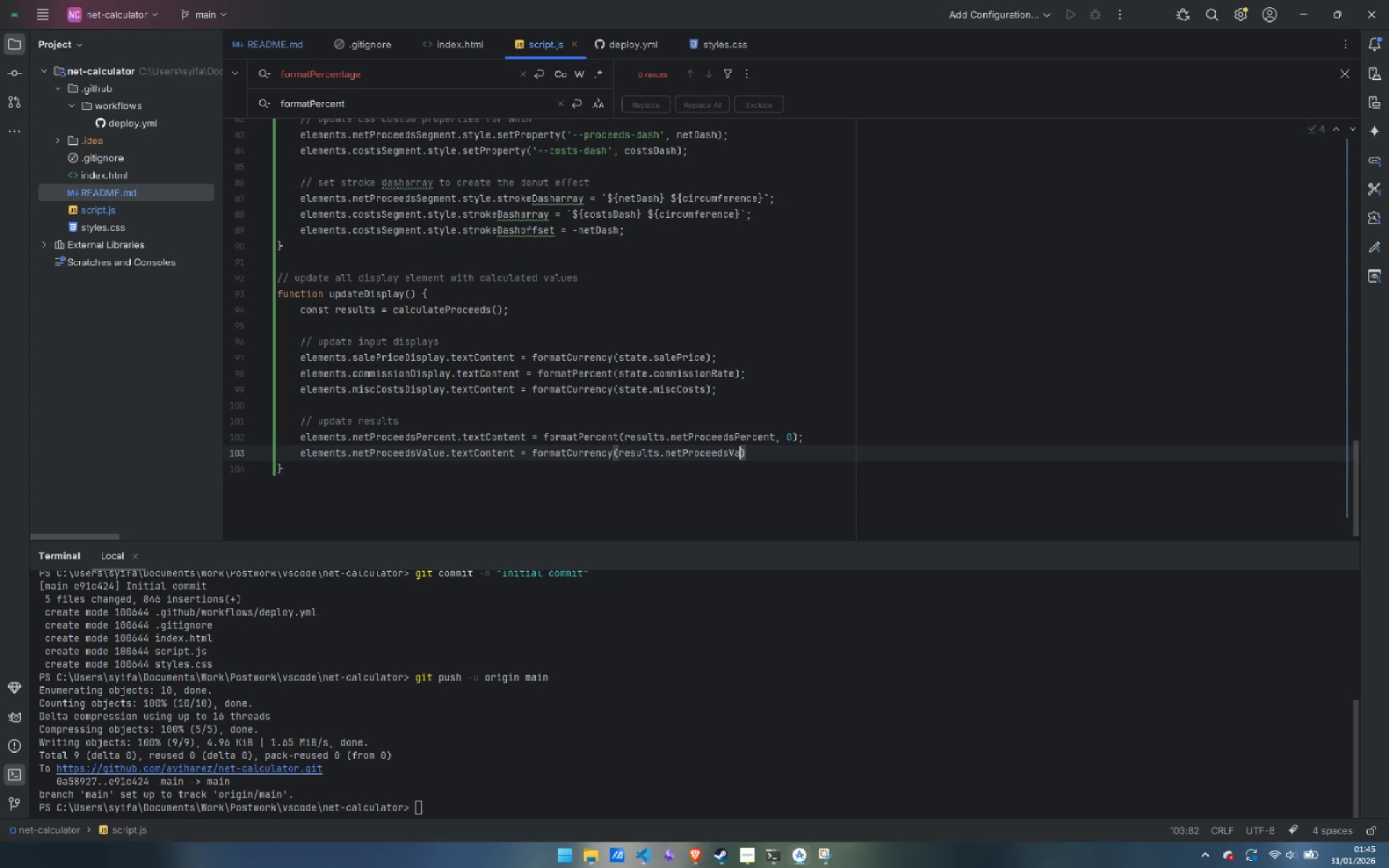 
key(Backspace)
 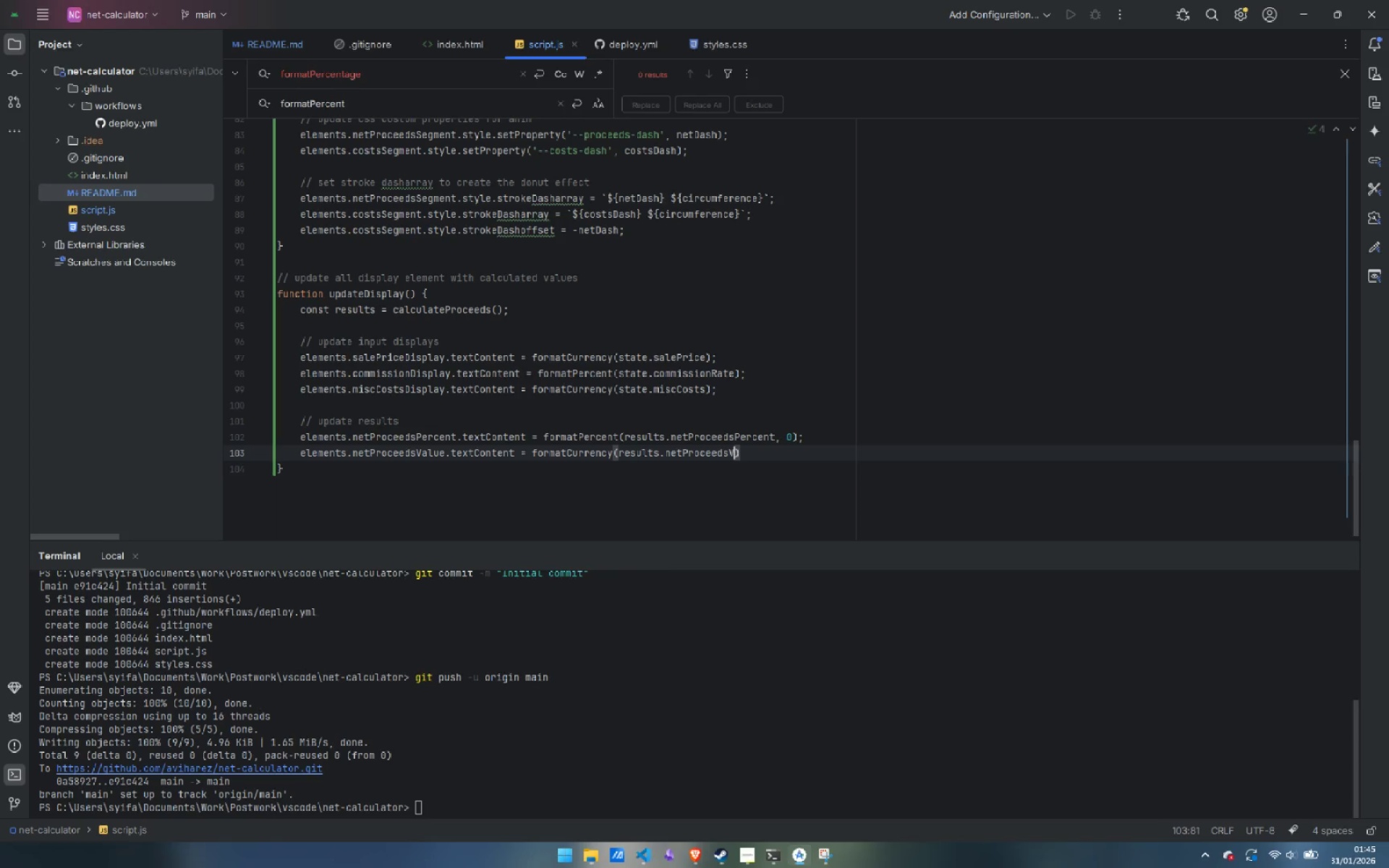 
key(Backspace)
 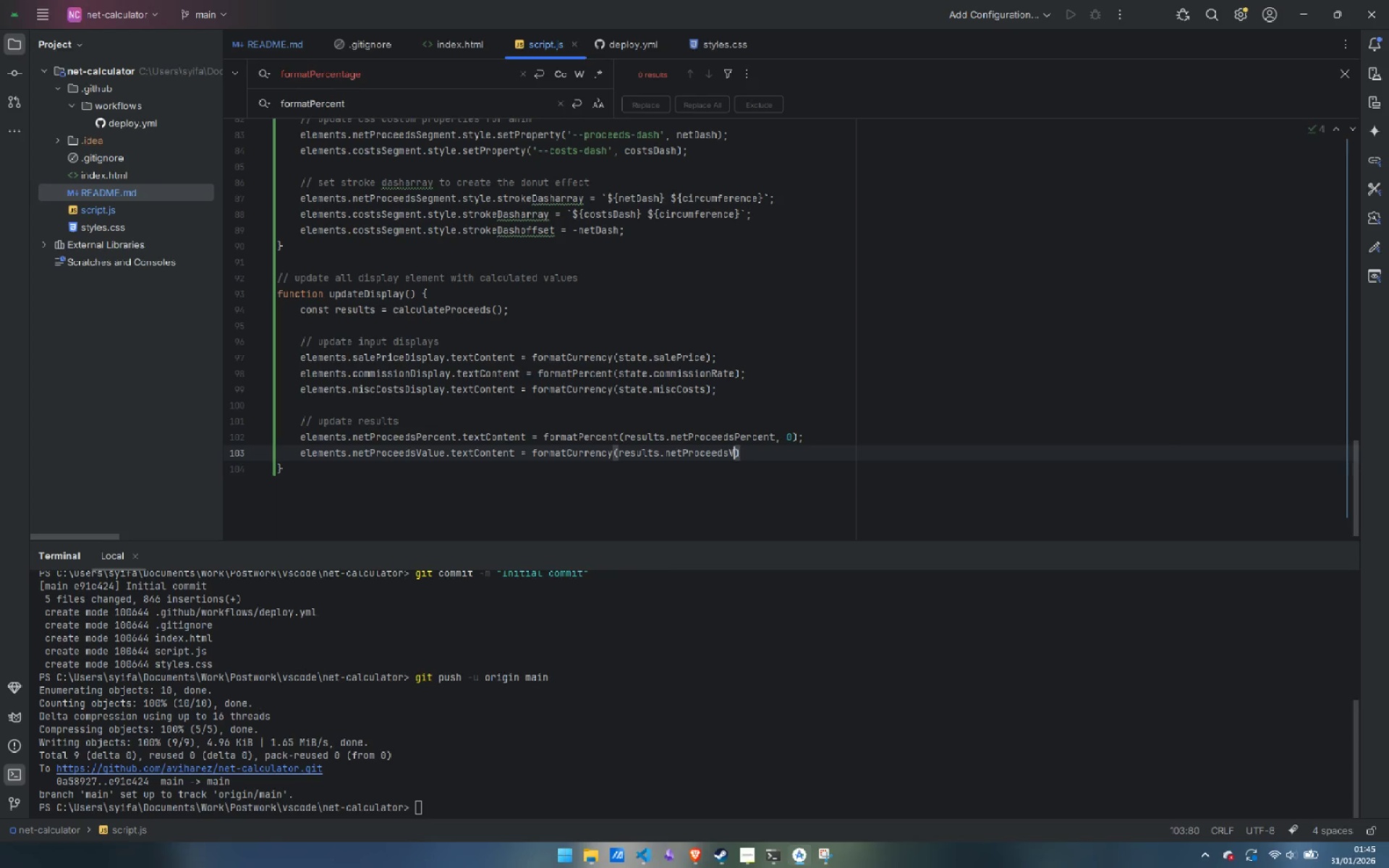 
key(Backspace)
 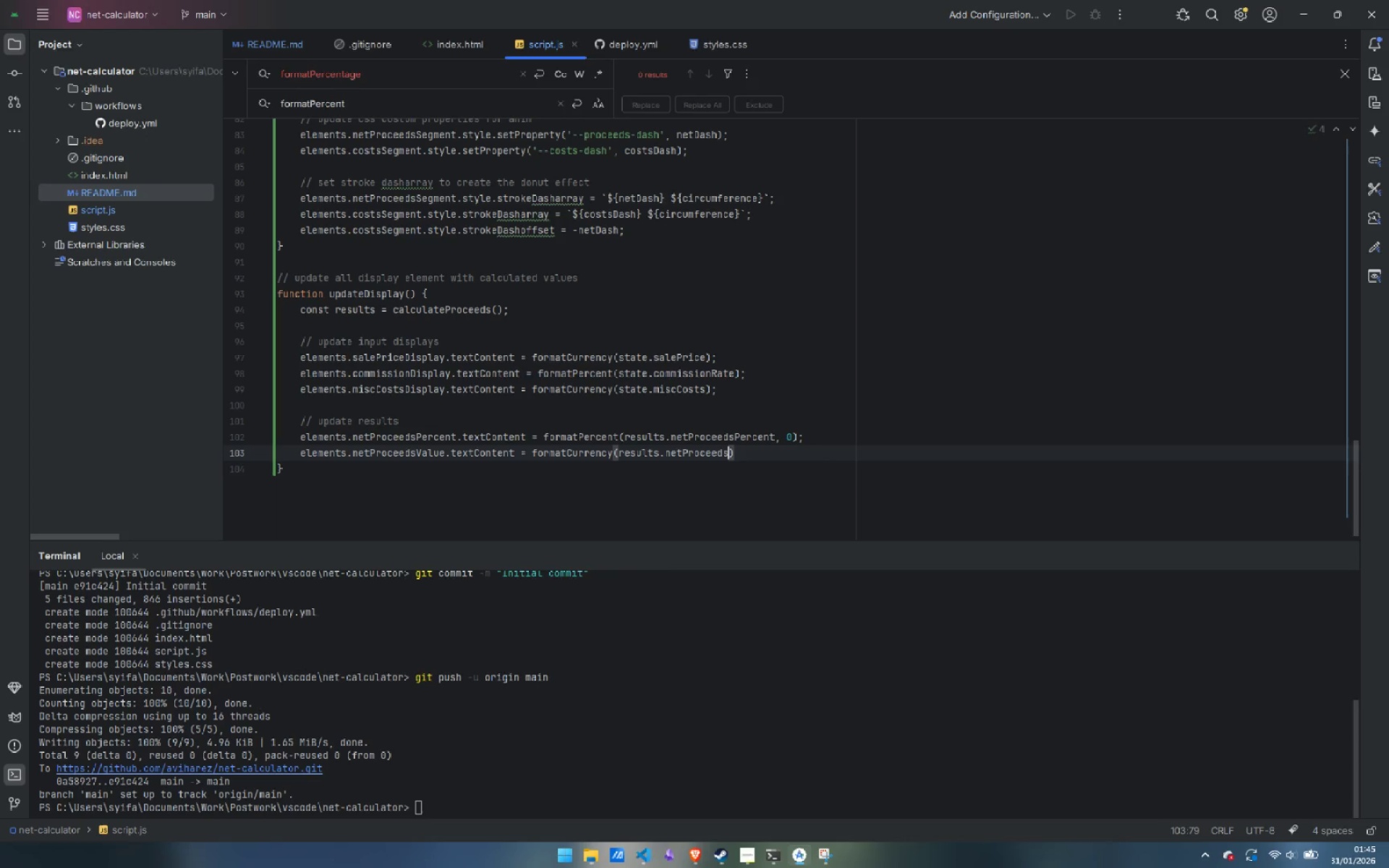 
key(ArrowRight)
 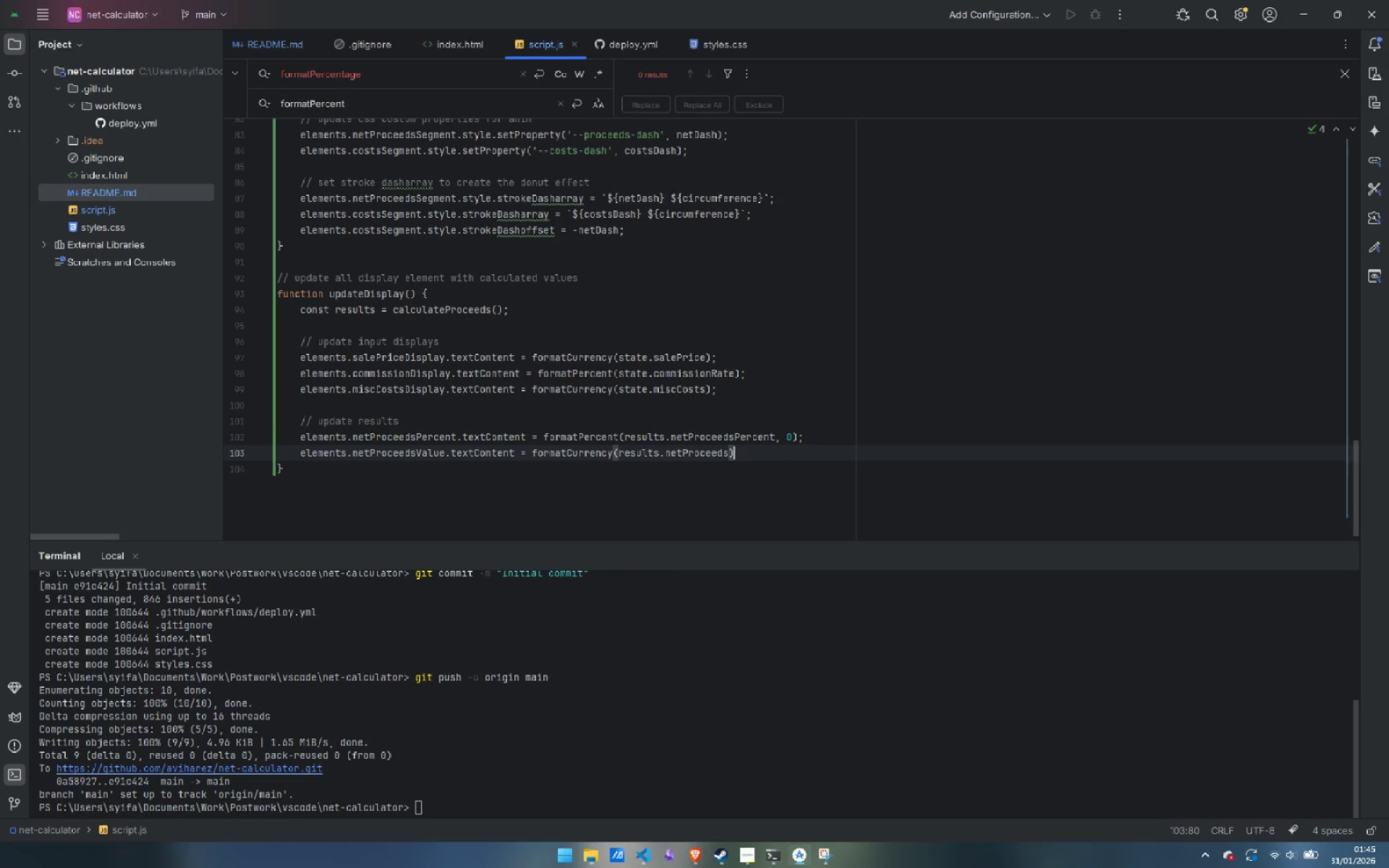 
key(Semicolon)
 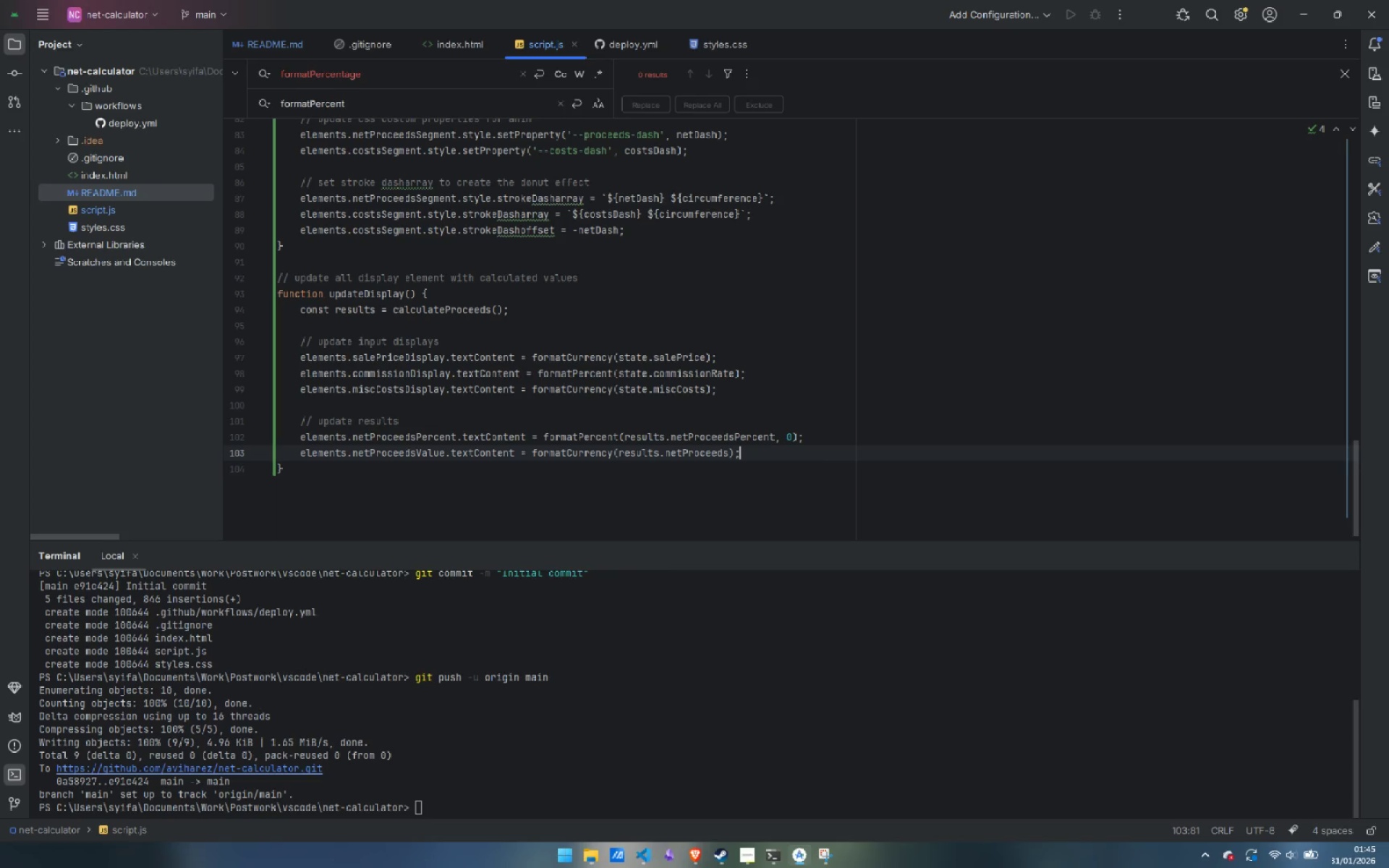 
key(Enter)
 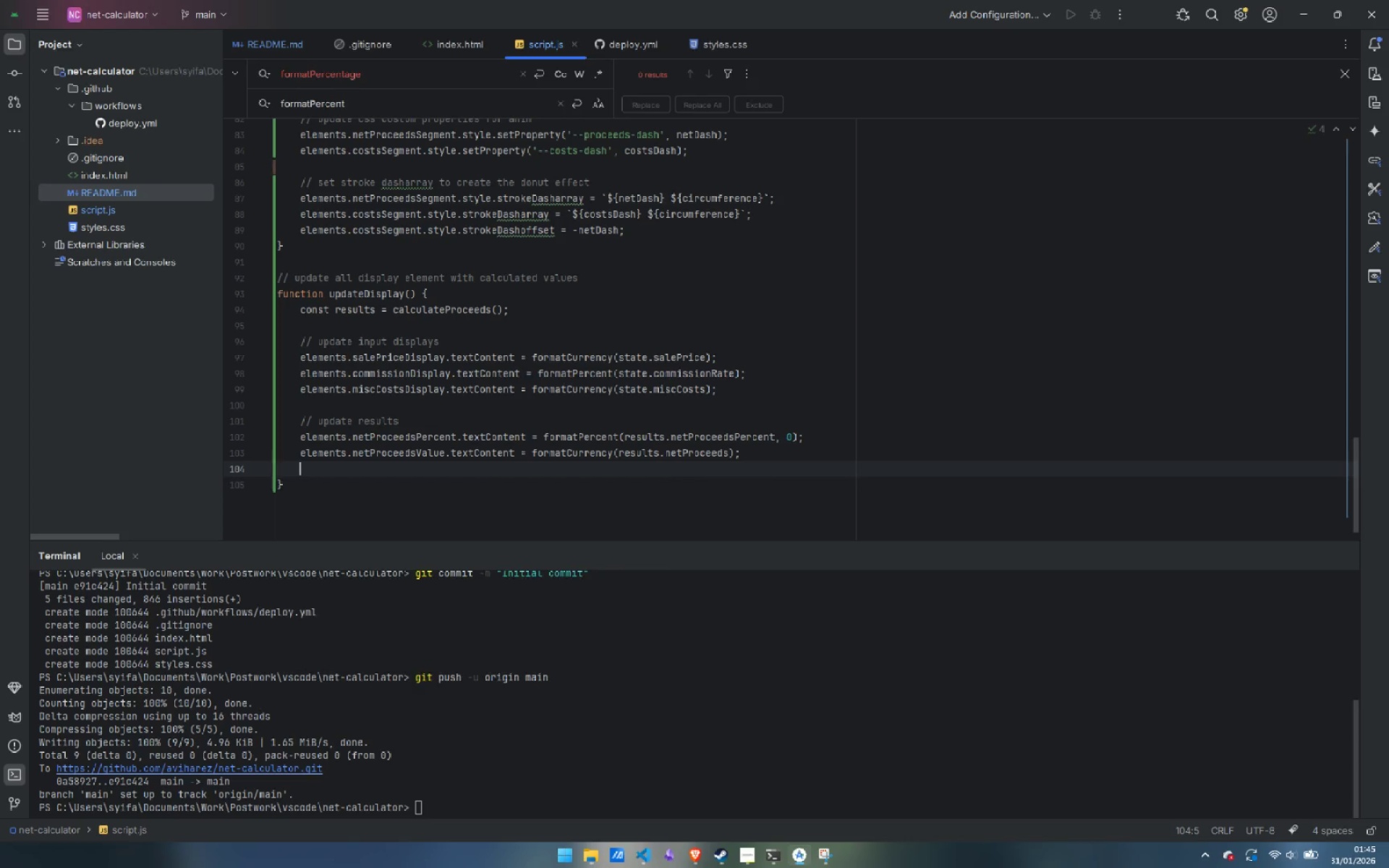 
type(elements.)
 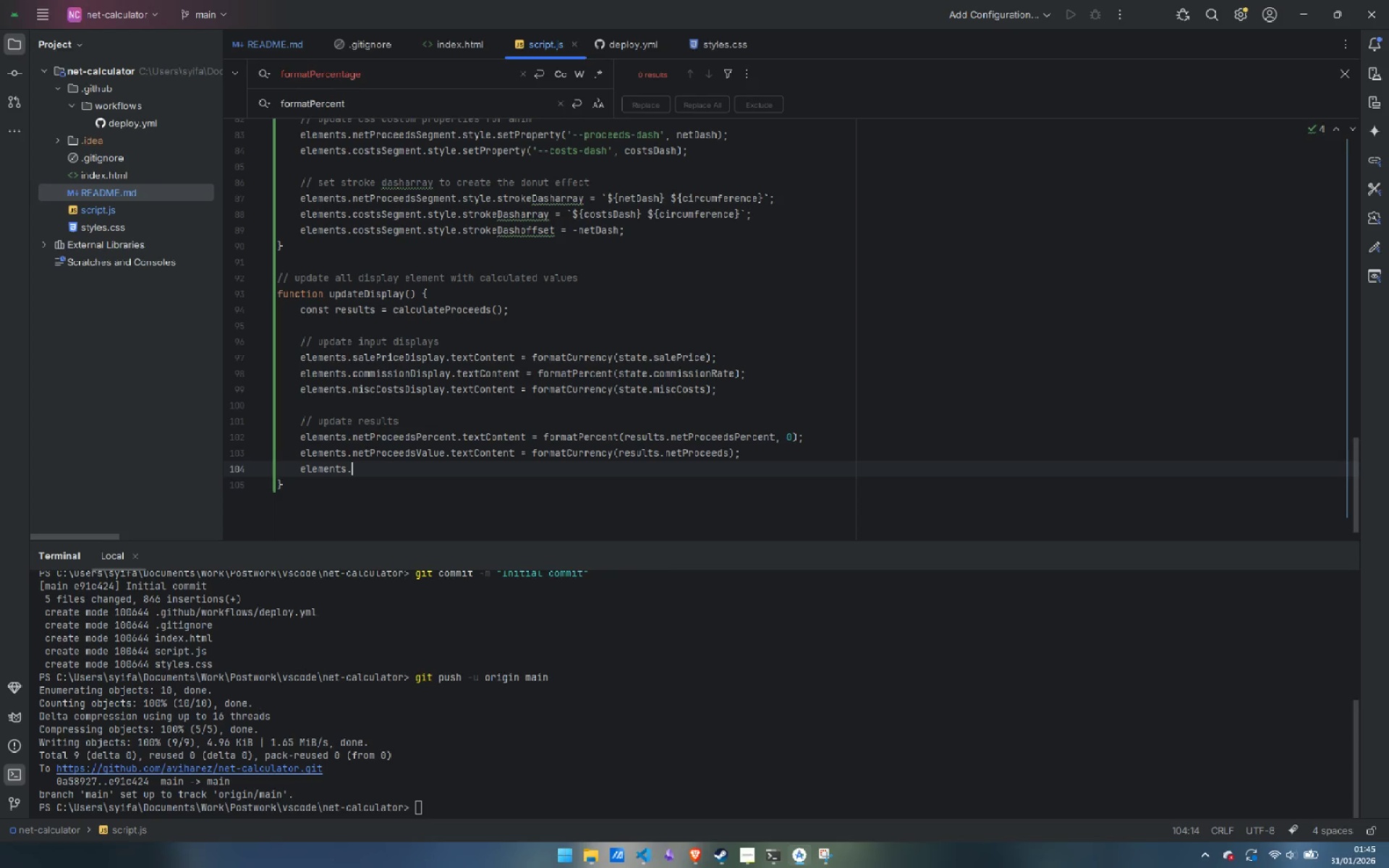 
wait(5.52)
 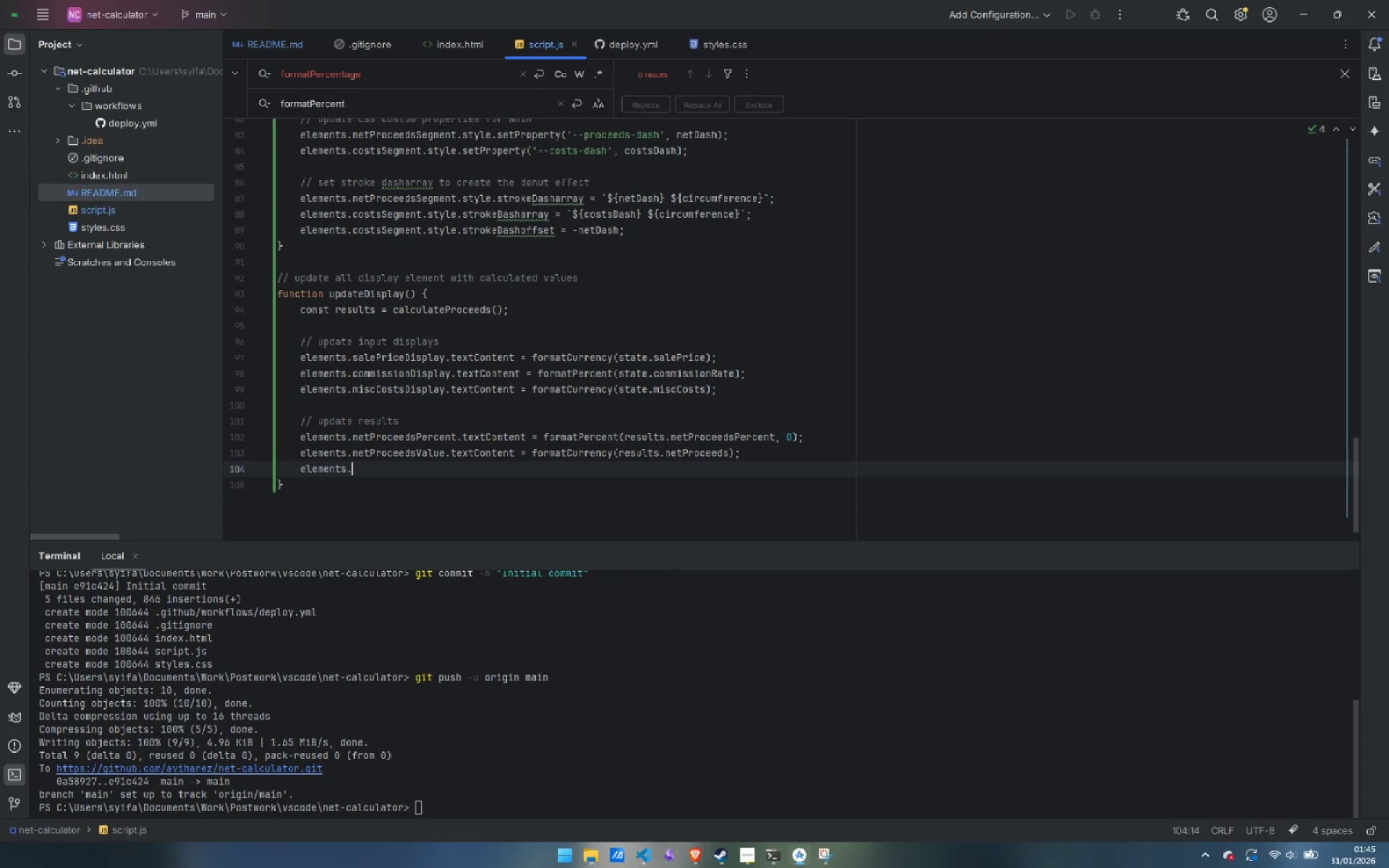 
type(totalCostsvalue)
key(Backspace)
key(Backspace)
key(Backspace)
key(Backspace)
key(Backspace)
type(Value.textContent = format)
 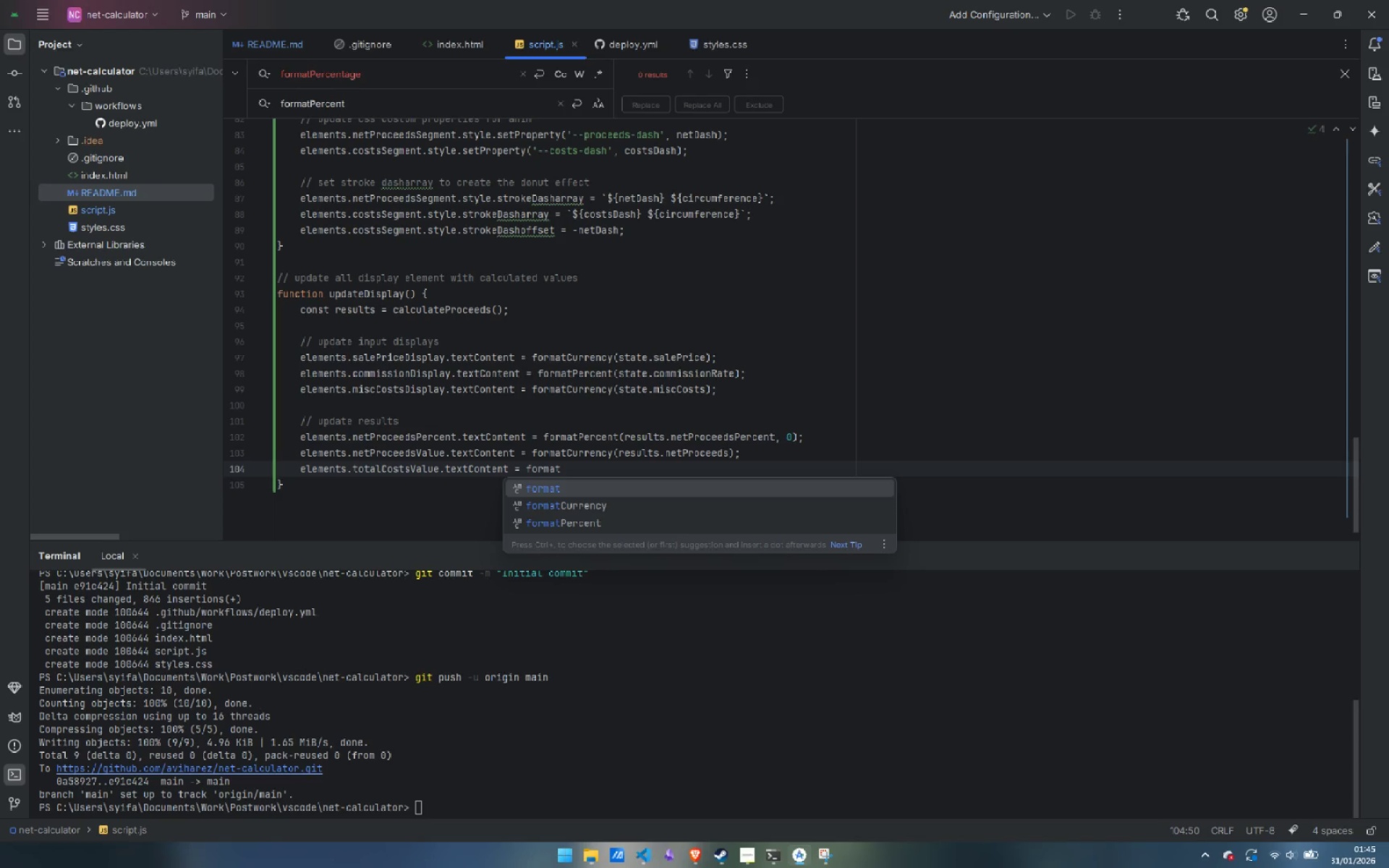 
key(ArrowDown)
 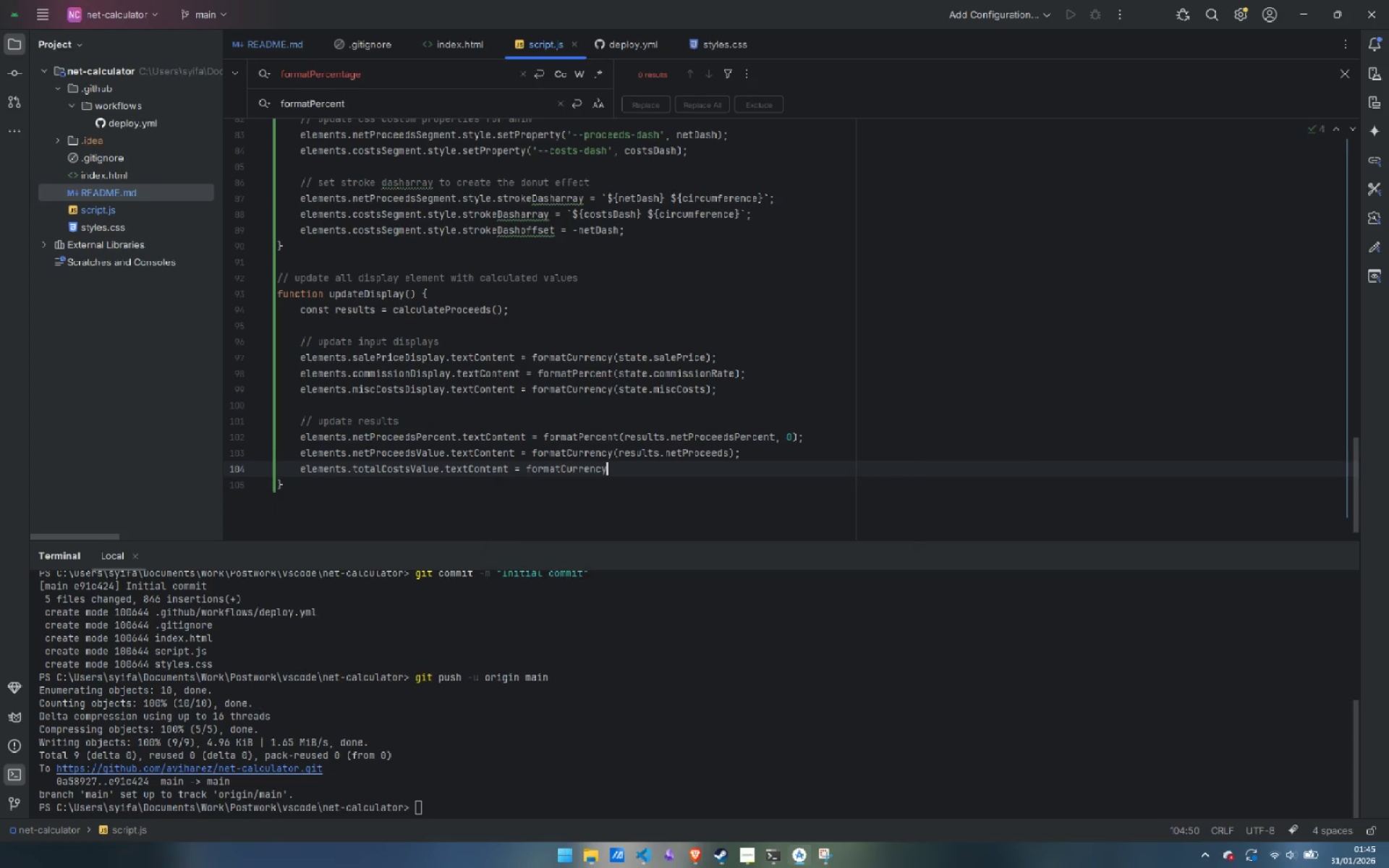 
key(Enter)
 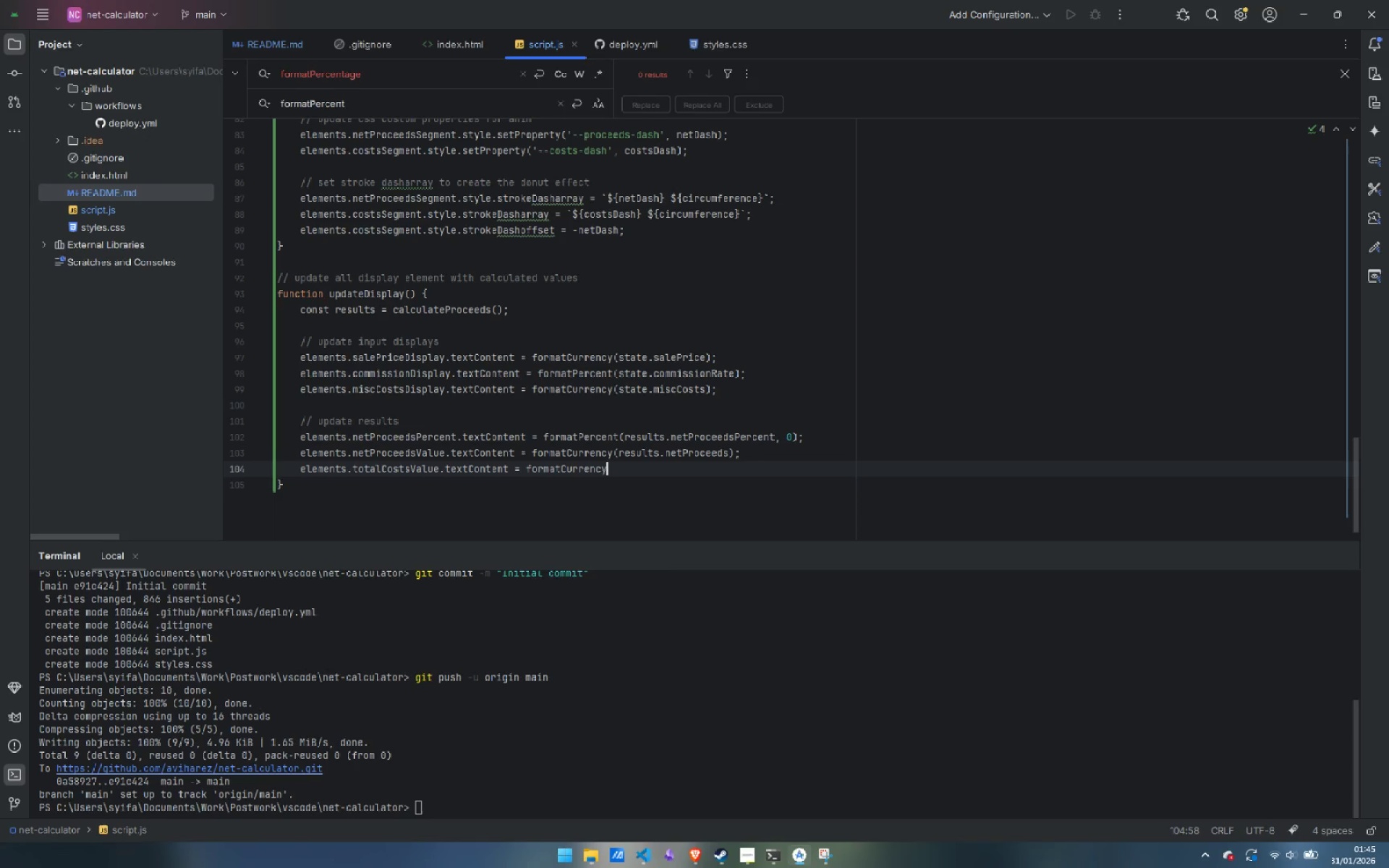 
type((results.totalCosts)
 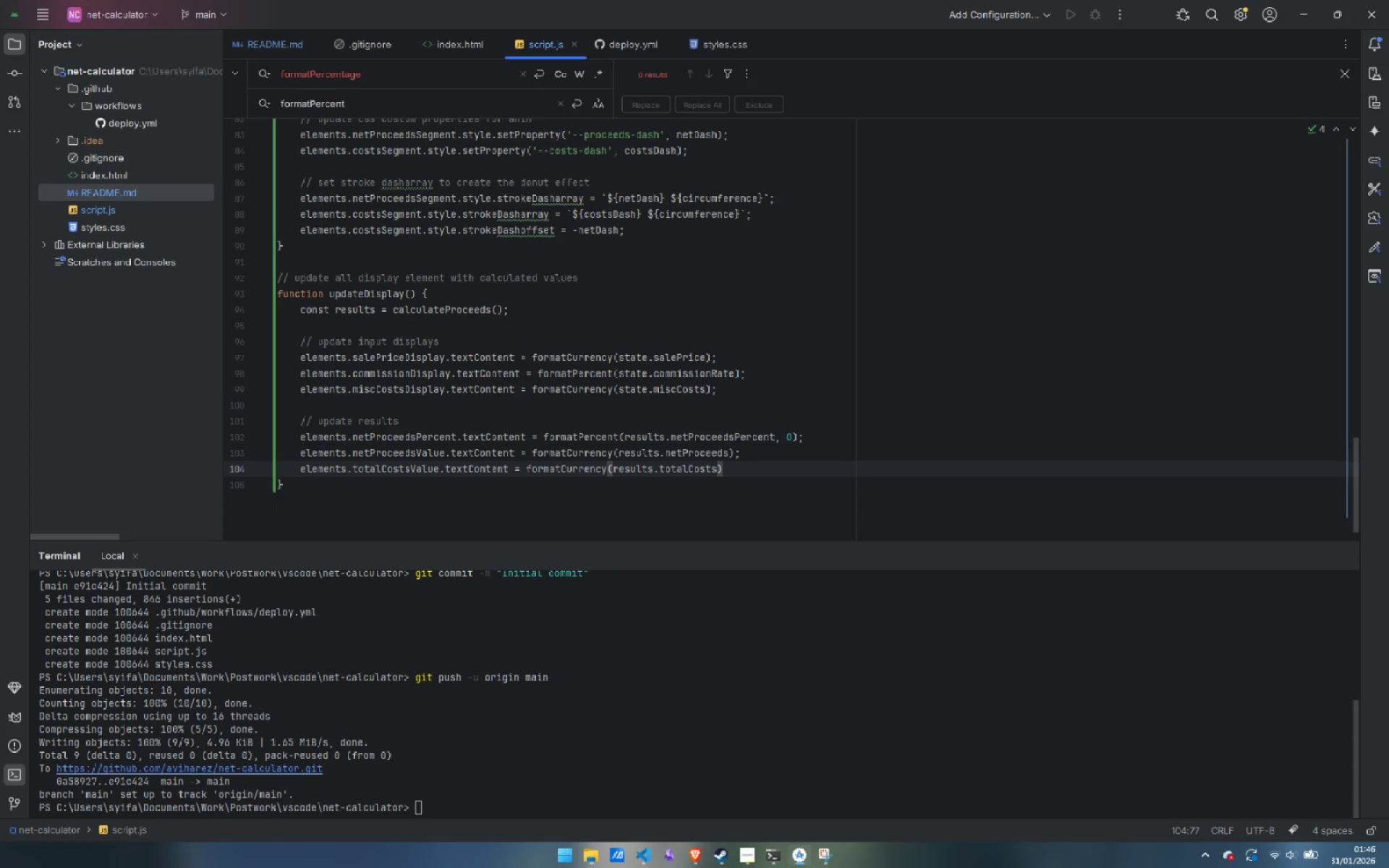 
key(ArrowRight)
 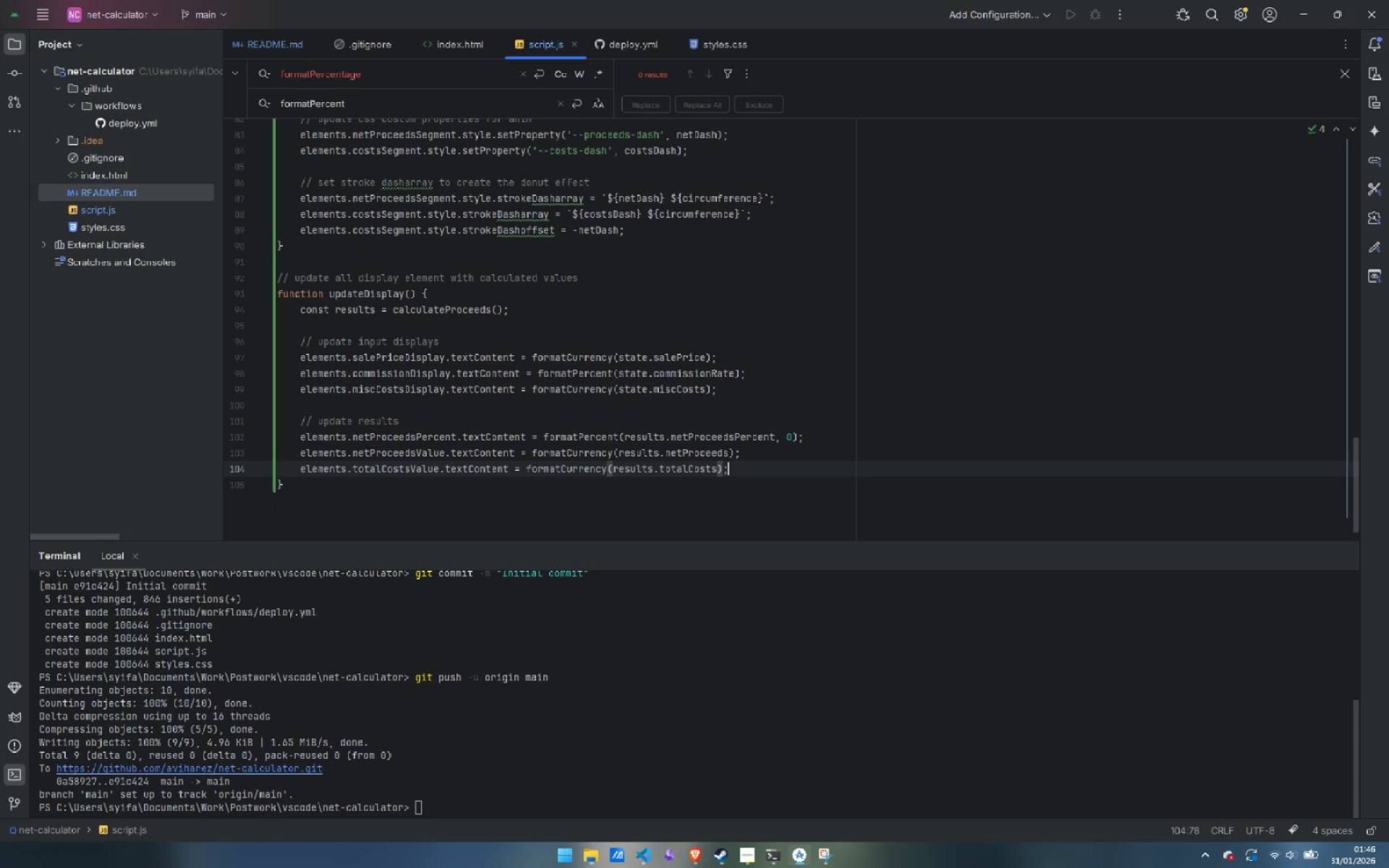 
key(Semicolon)
 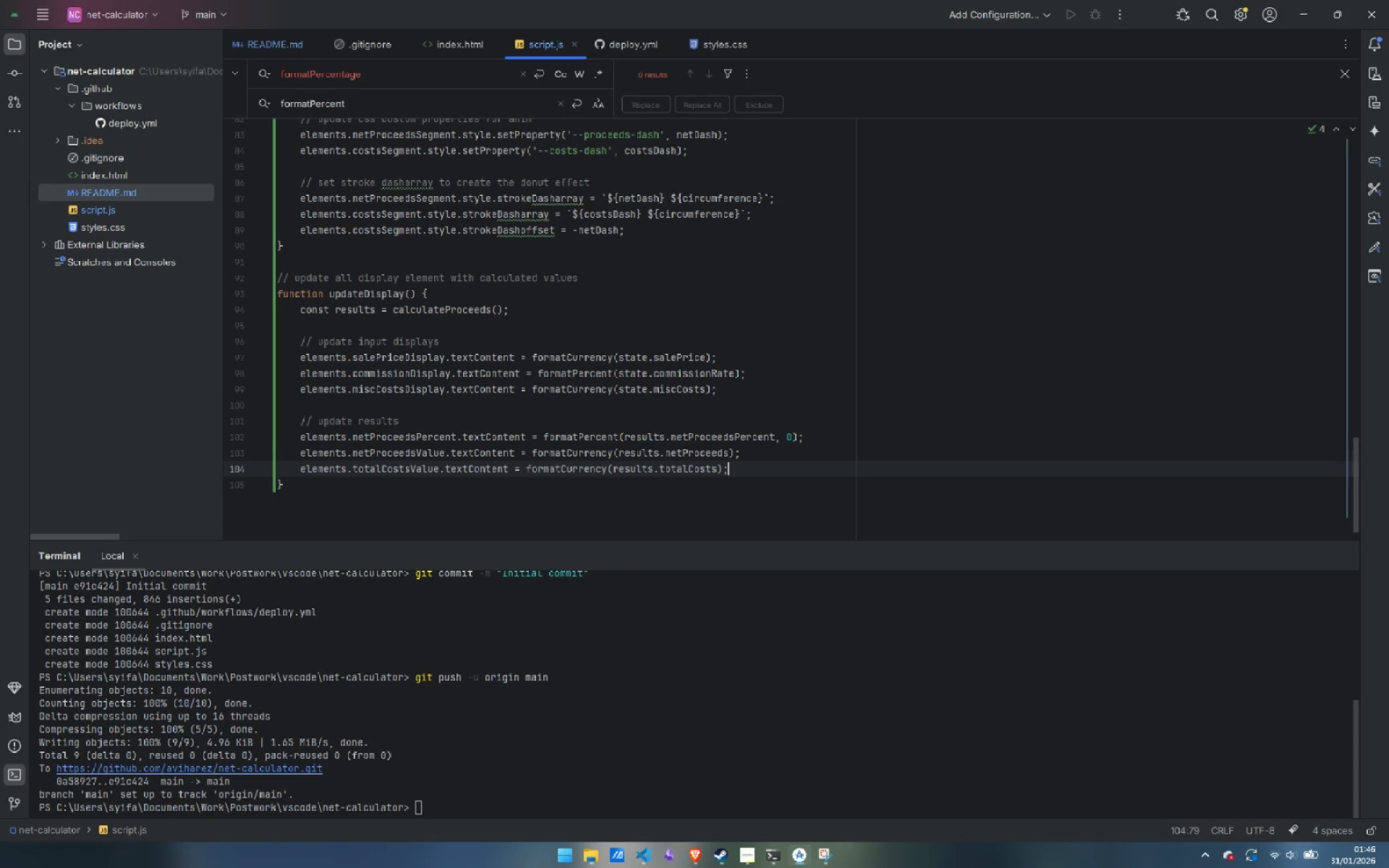 
key(Enter)
 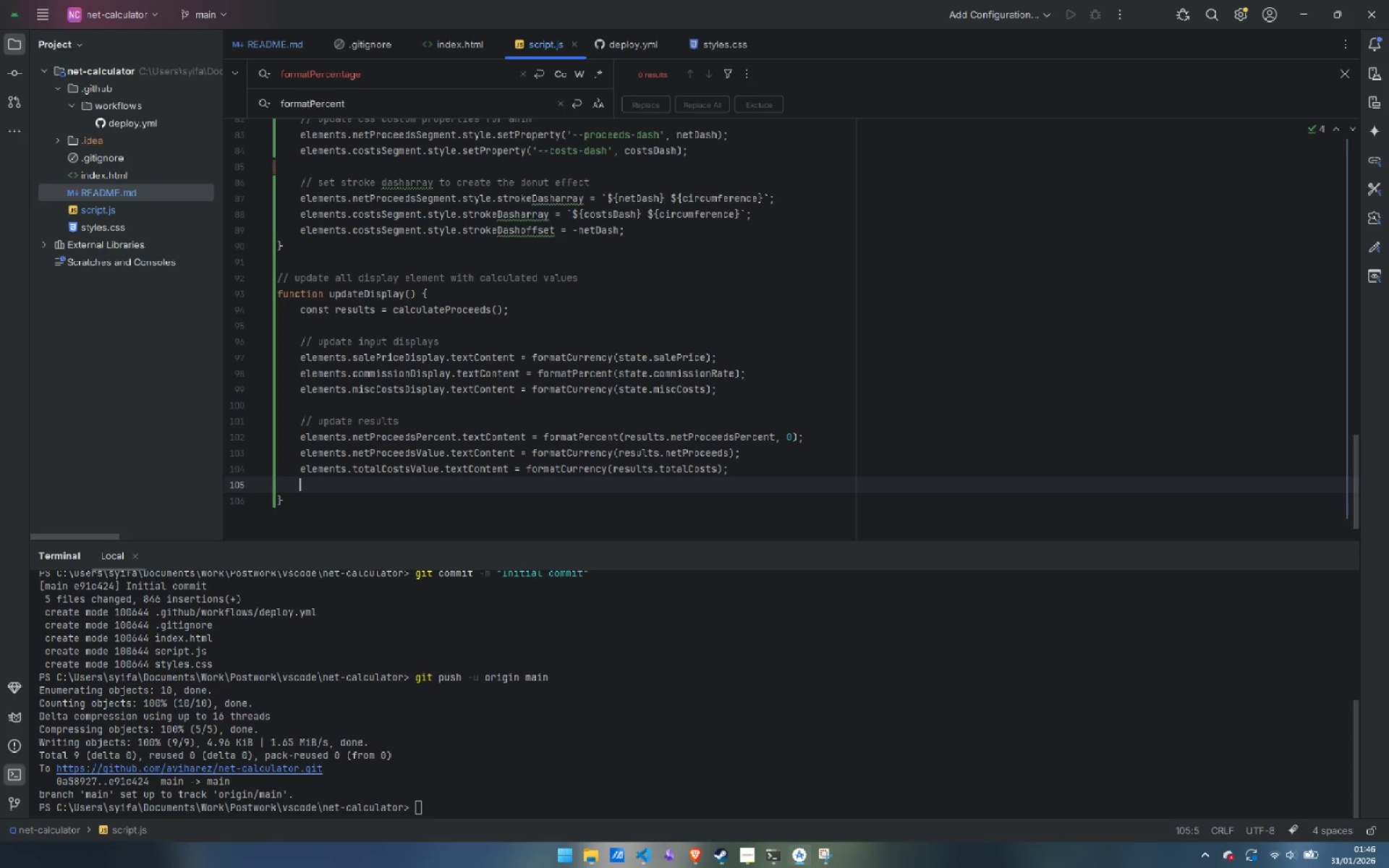 
type(lement)
 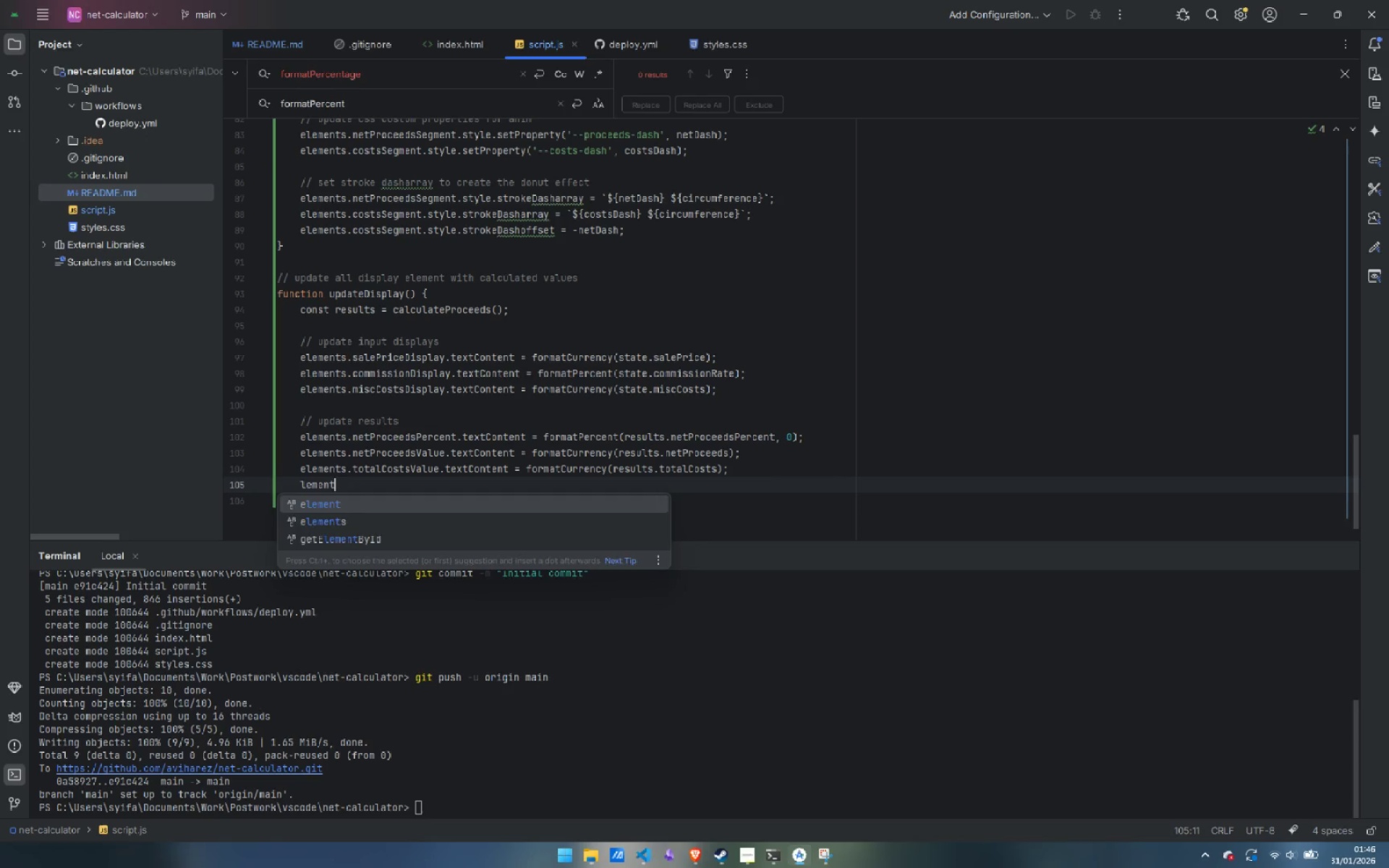 
key(Control+ControlLeft)
 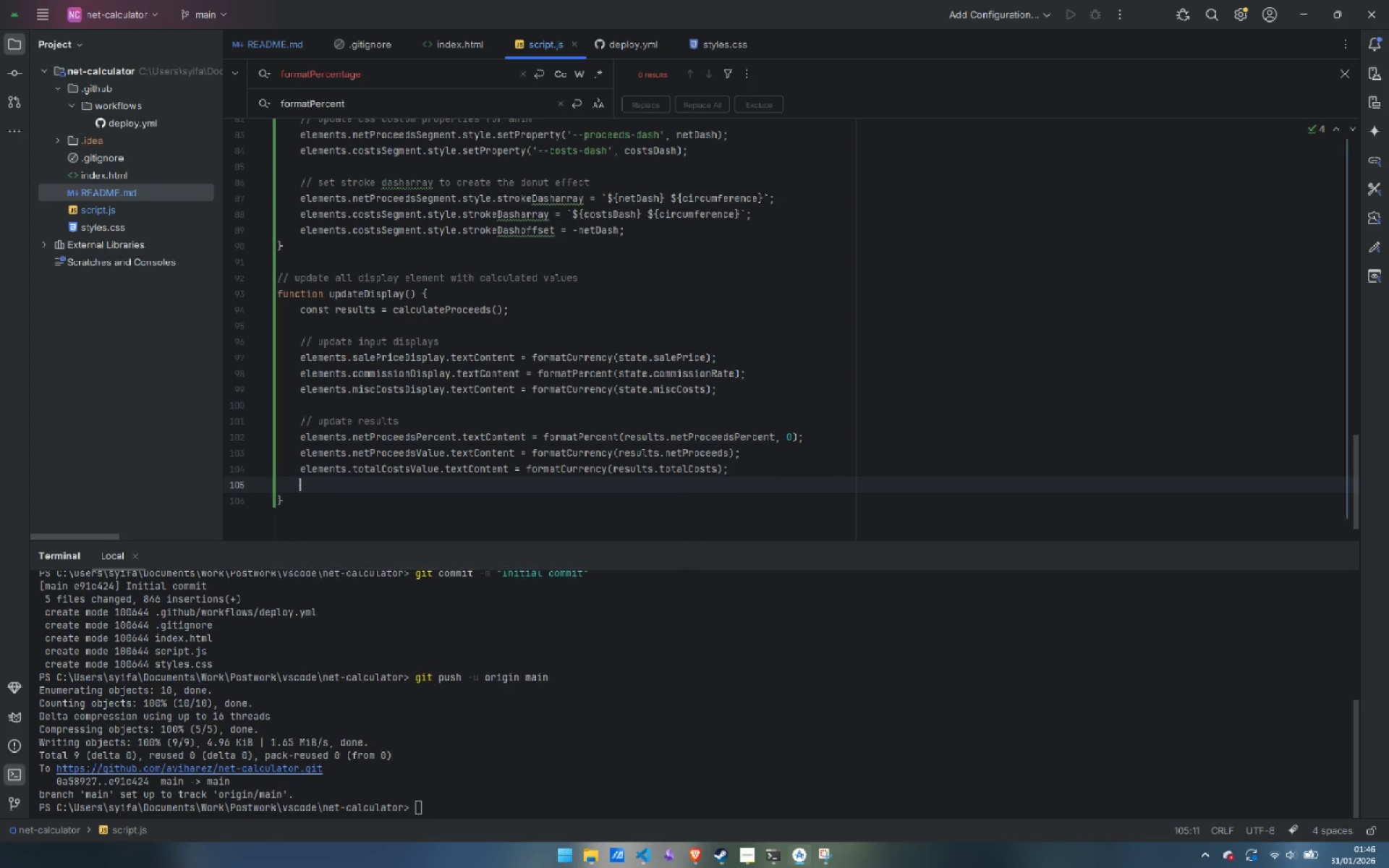 
key(Control+Backspace)
 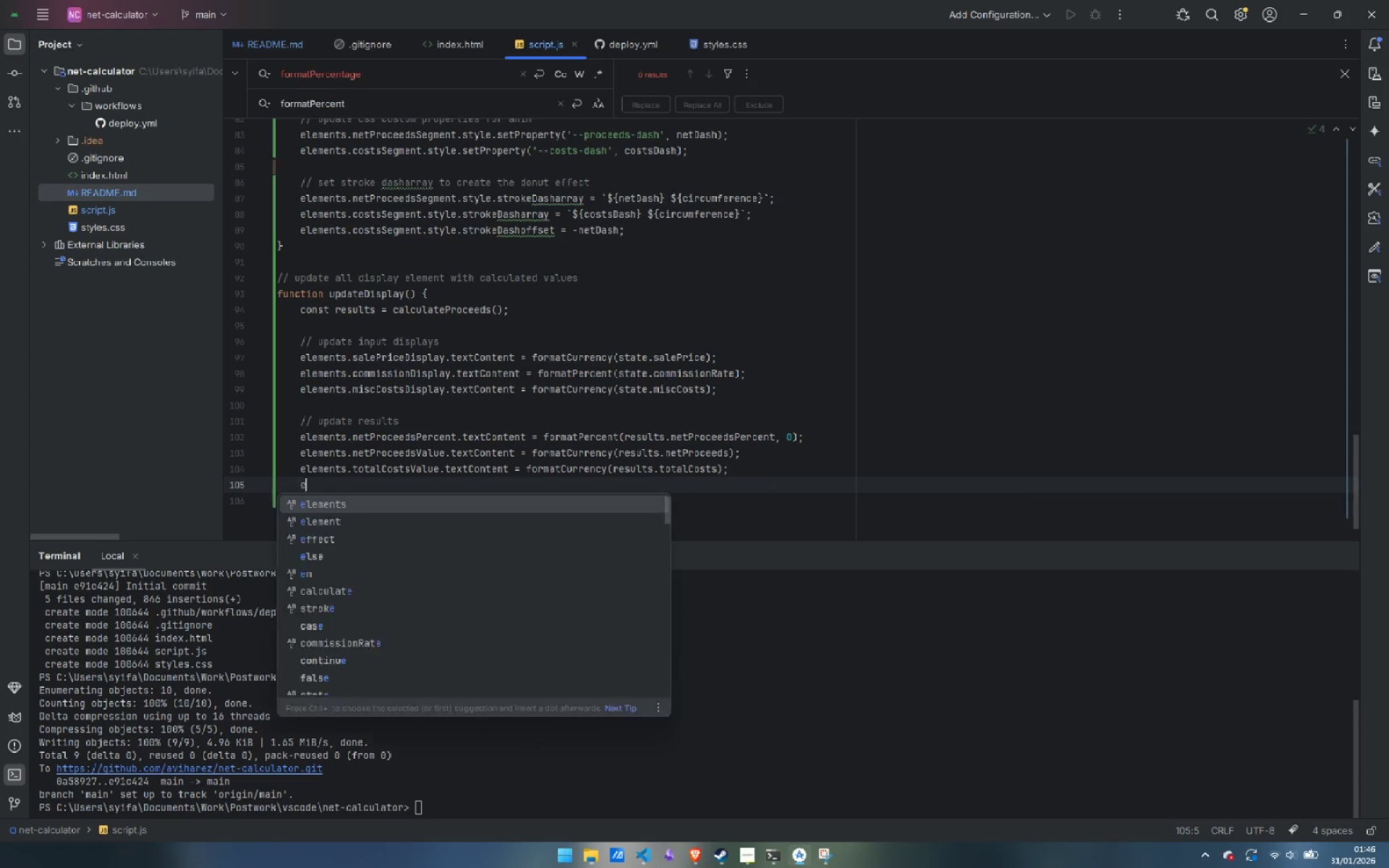 
type(eleme)
 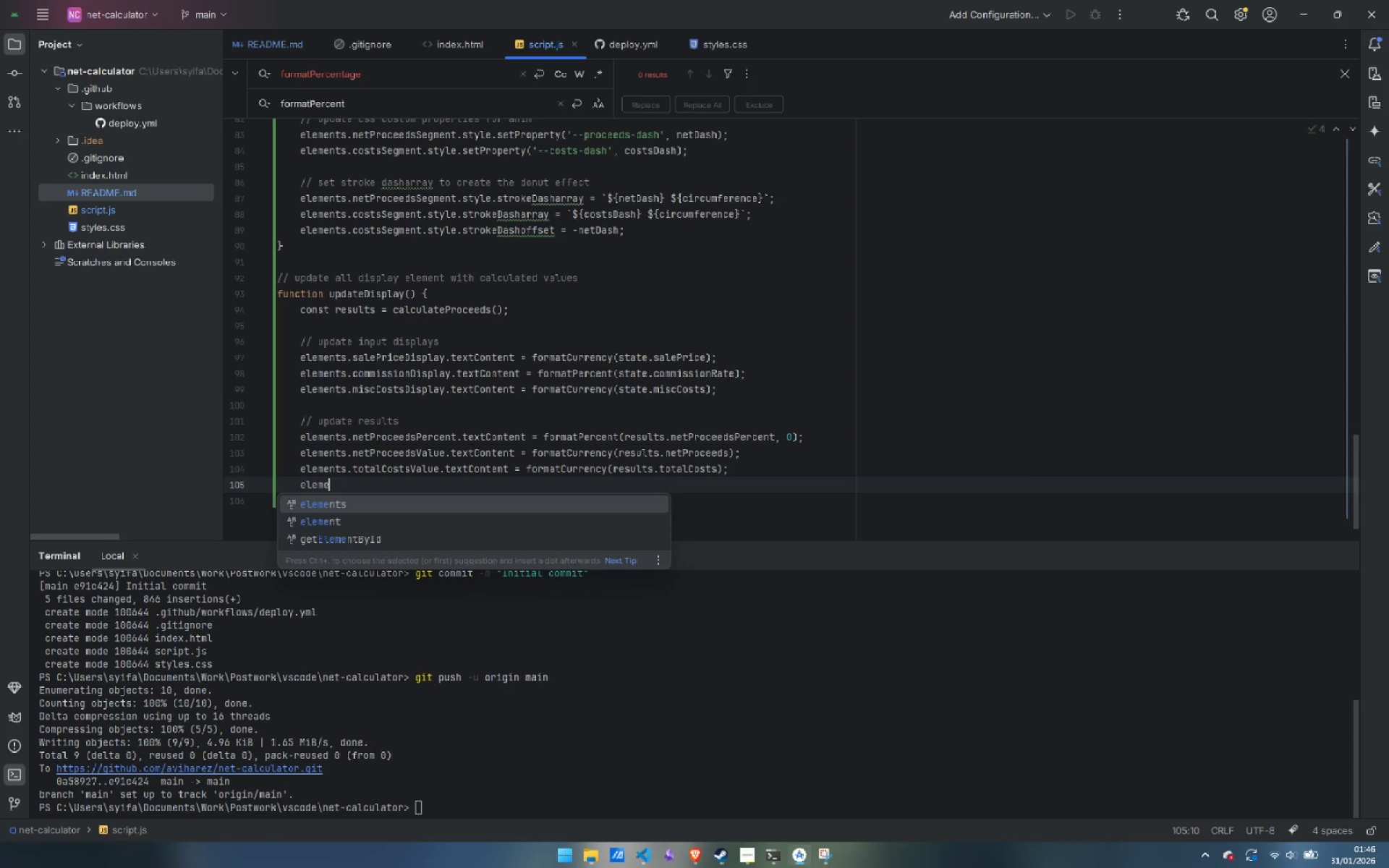 
key(Enter)
 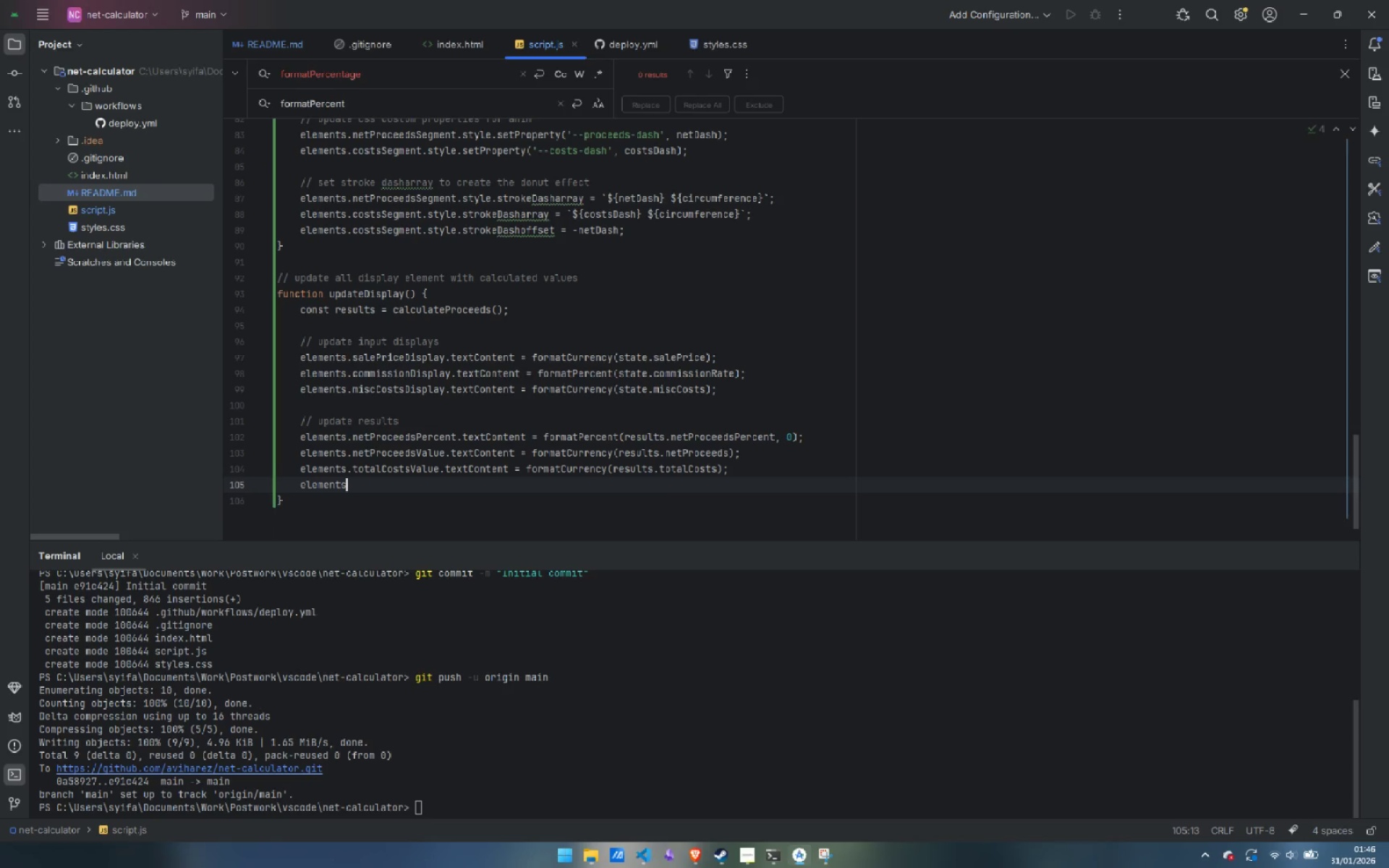 
type(.takeHomeAmount.textContent = format)
 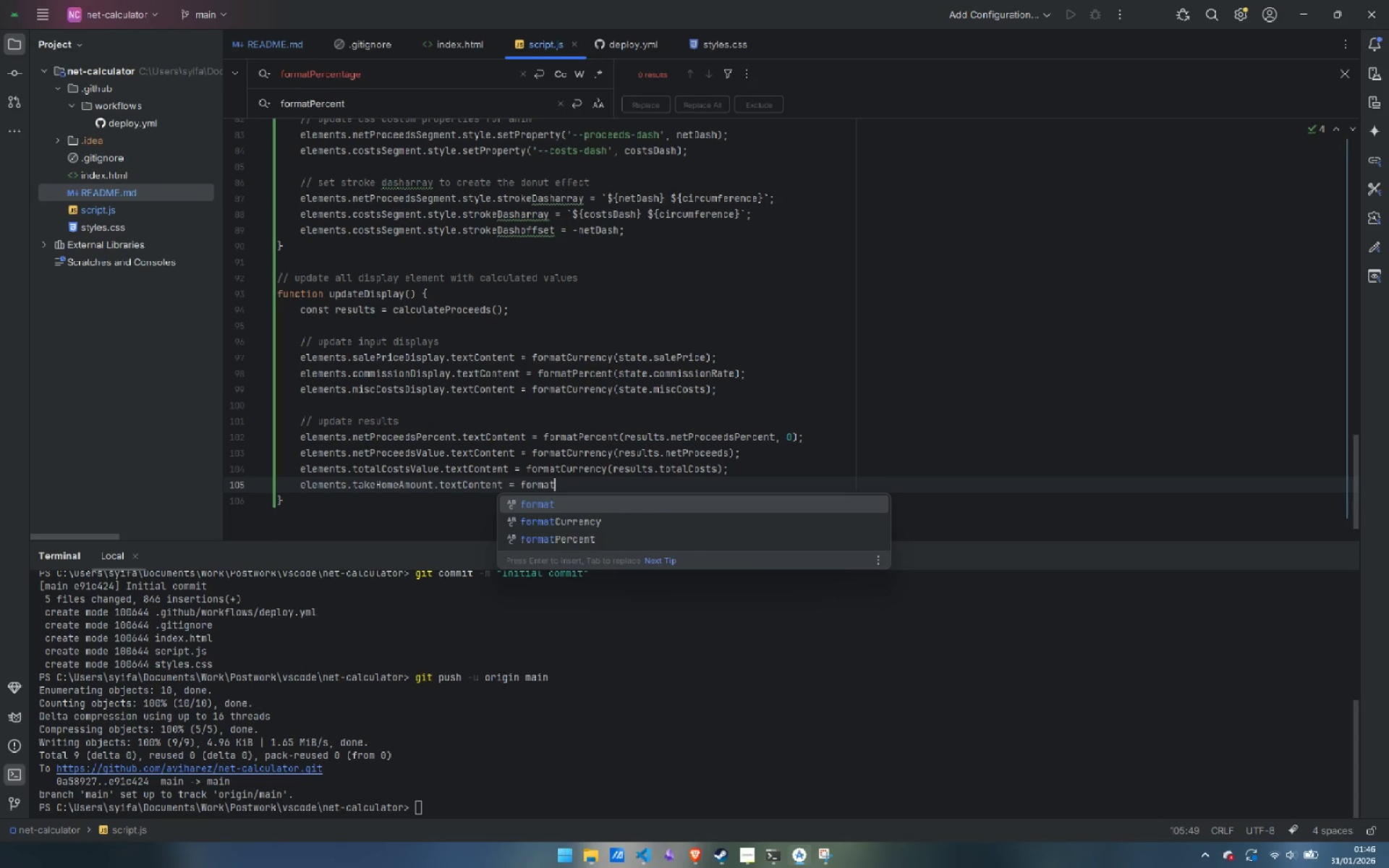 
 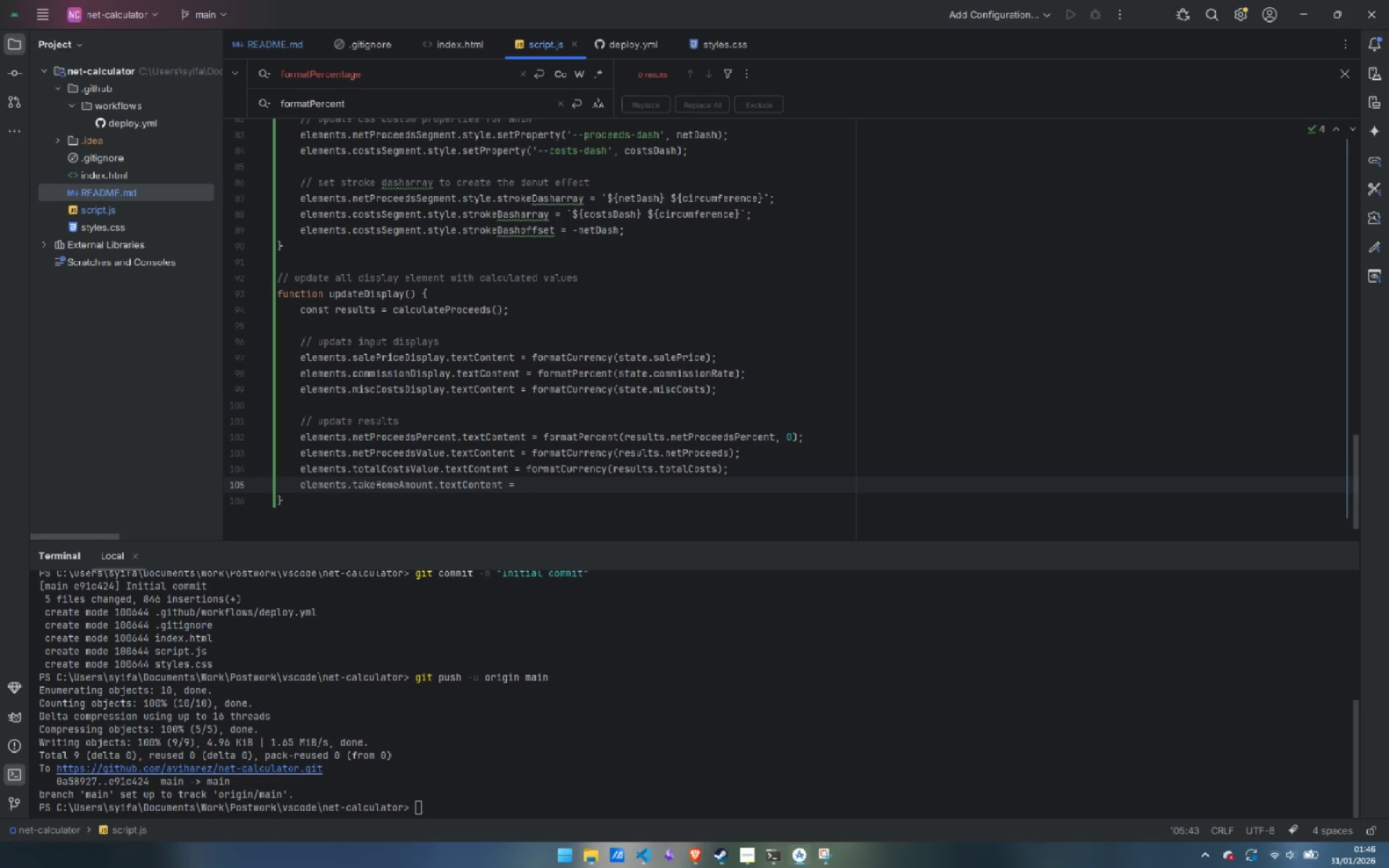 
hold_key(key=ShiftLeft, duration=0.8)
 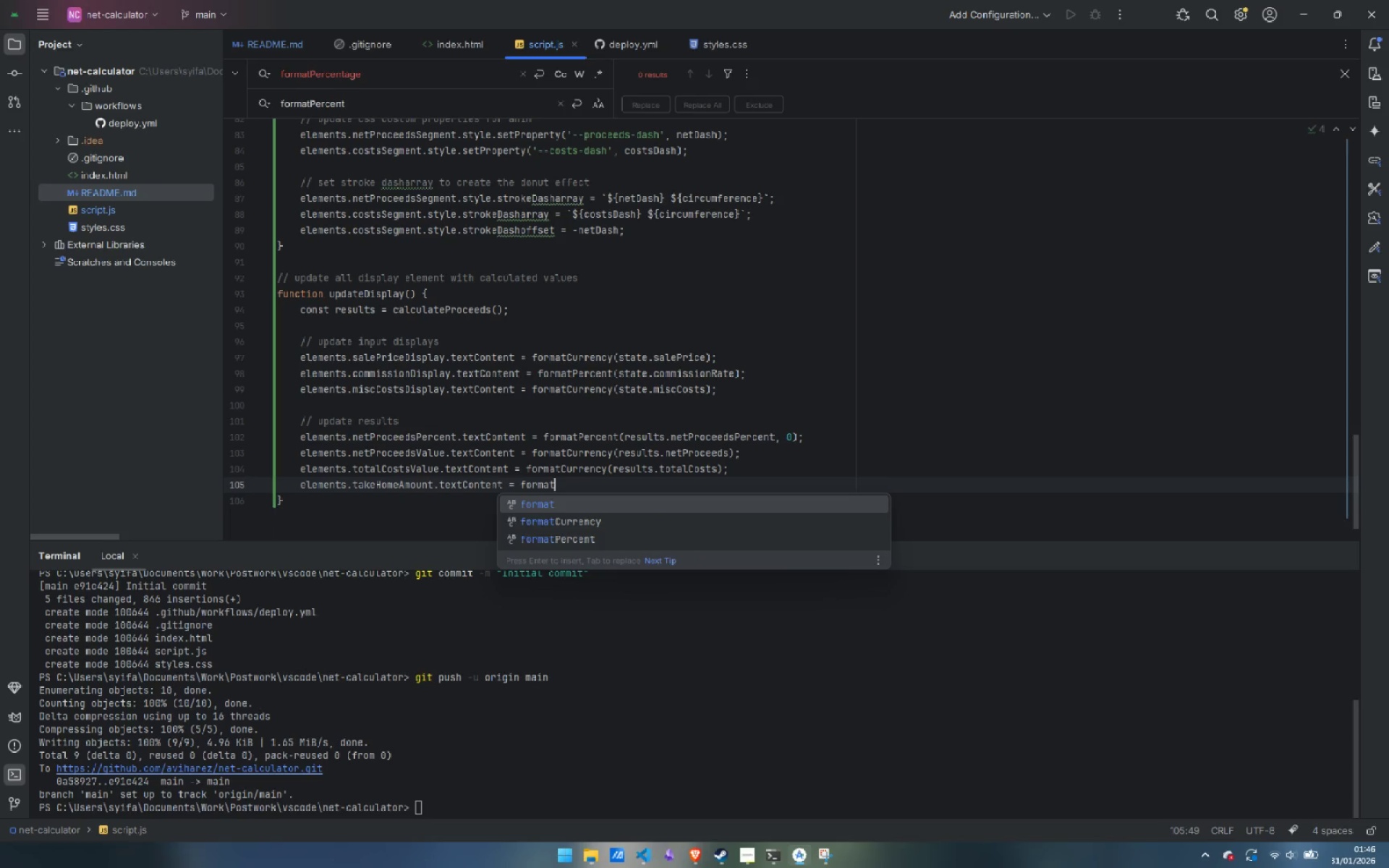 
key(ArrowDown)
 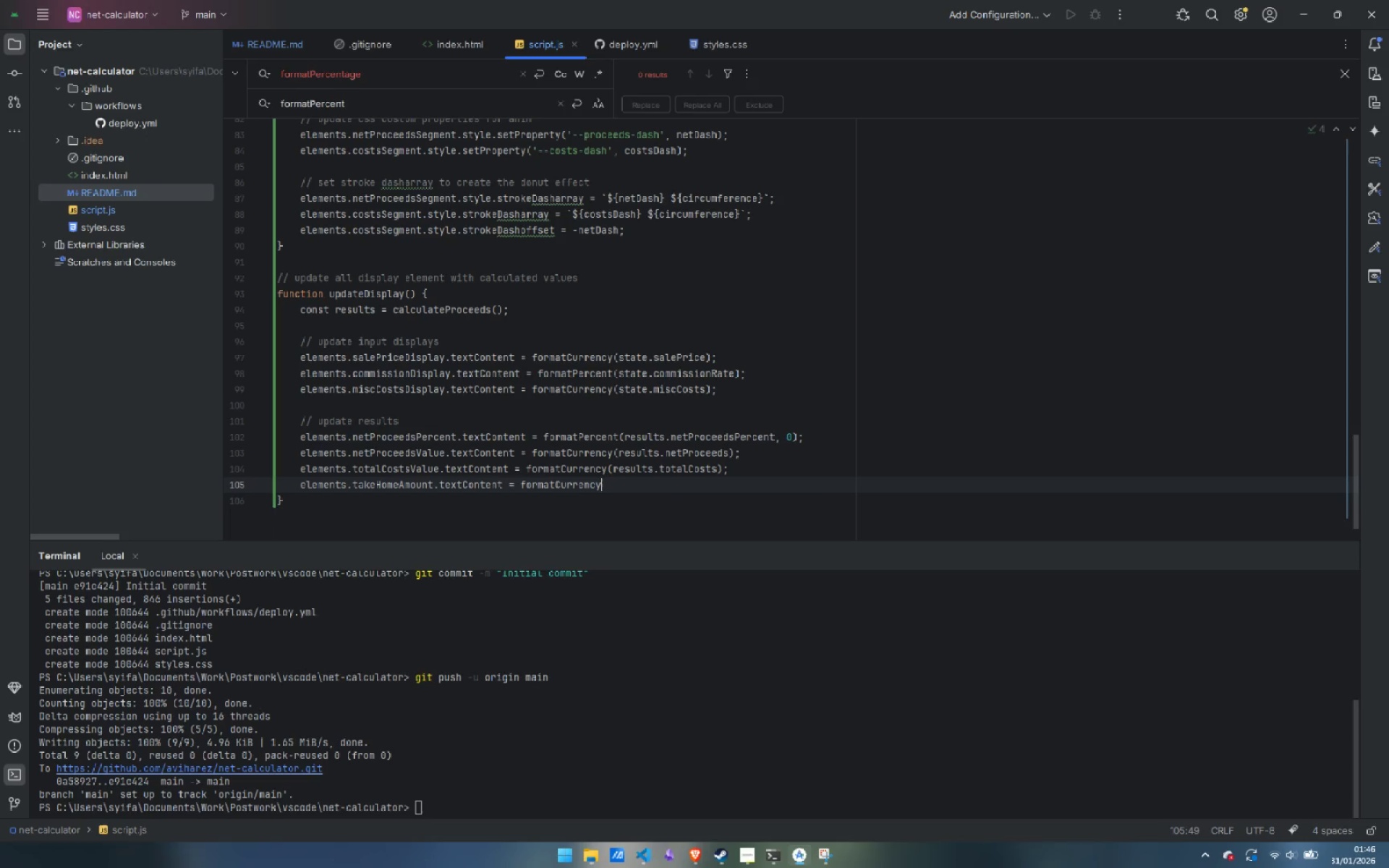 
key(Enter)
 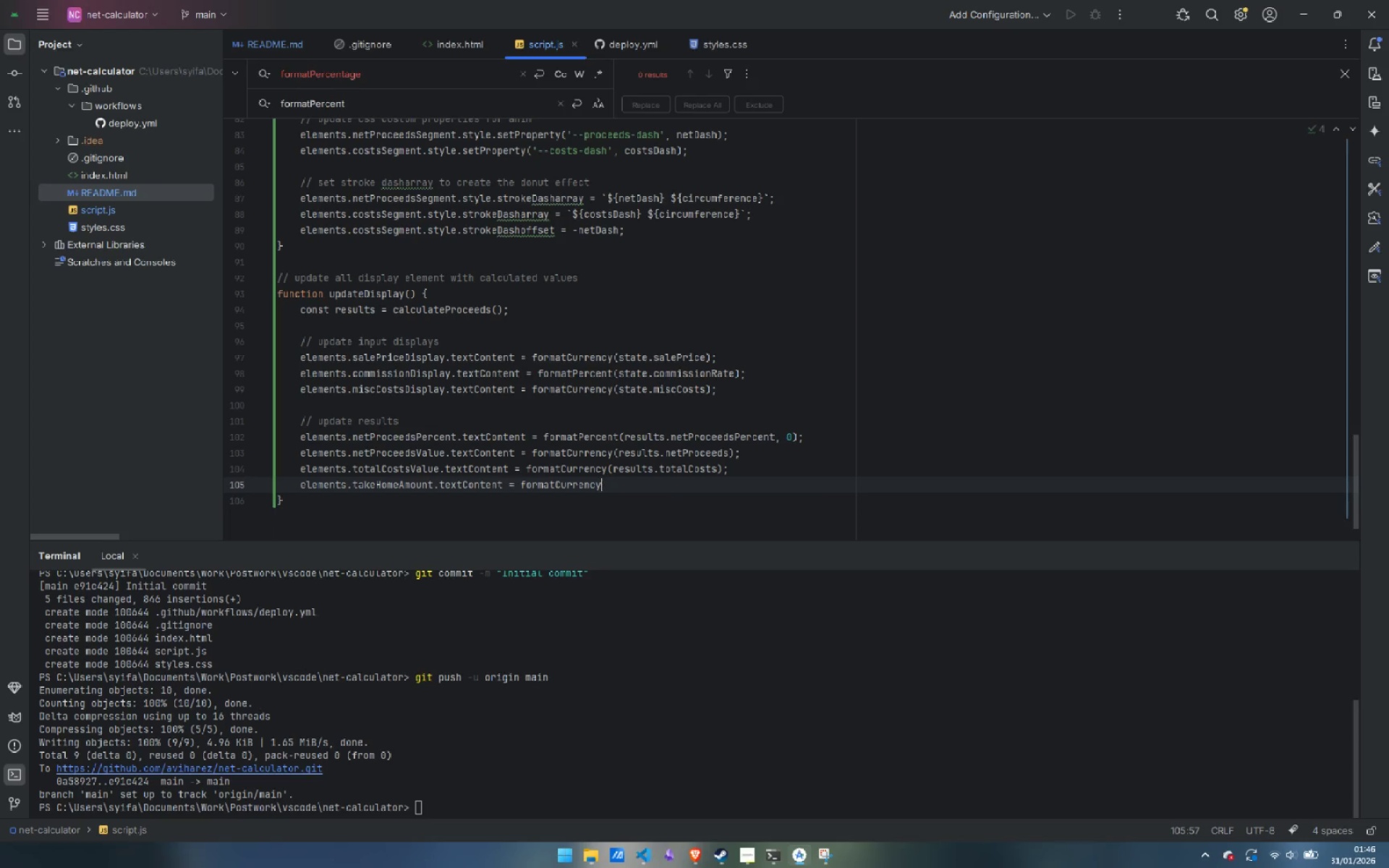 
type((results.)
 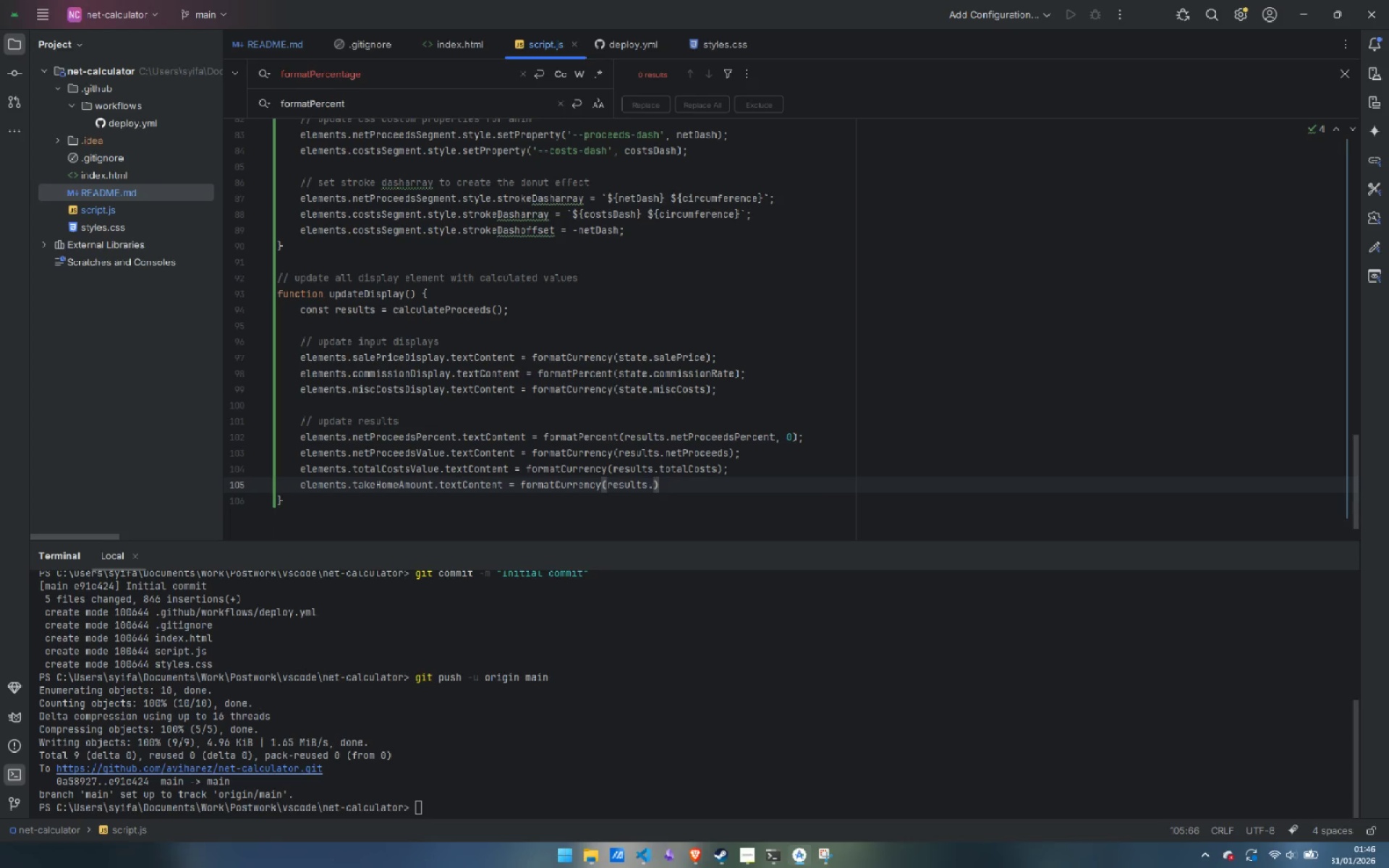 
type(netProces)
key(Backspace)
type(es)
key(Backspace)
type(ds)
 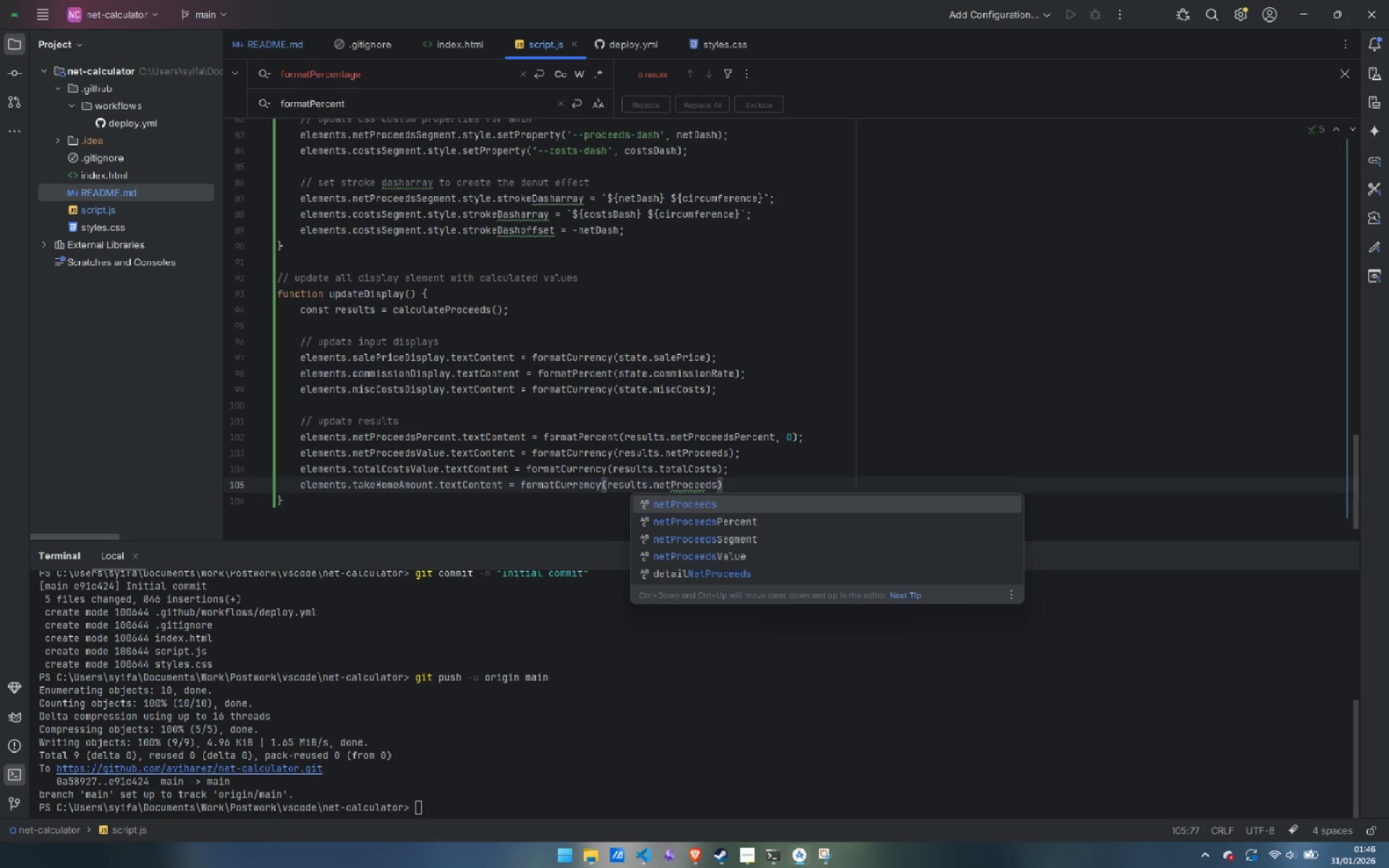 
key(Enter)
 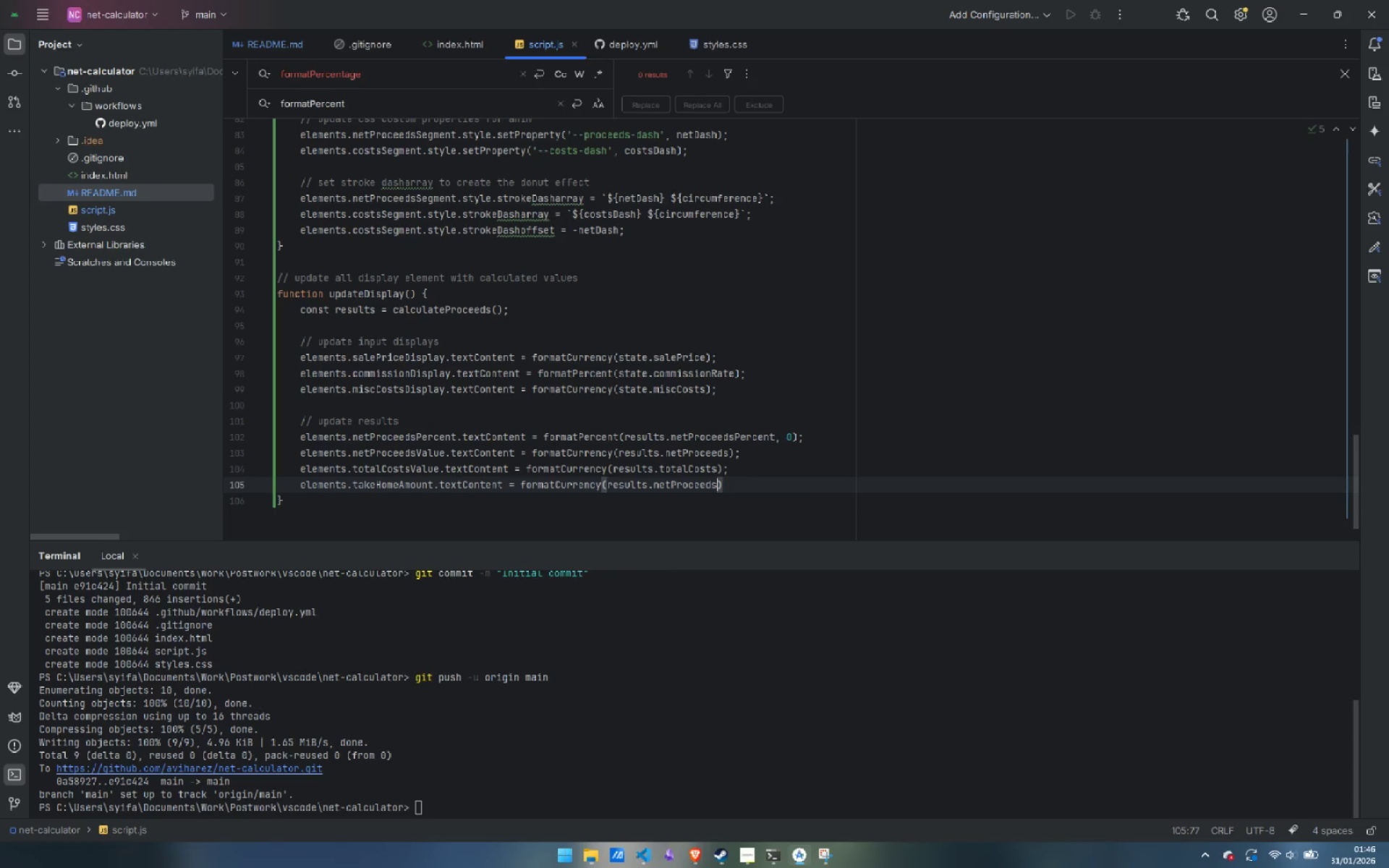 
key(ArrowRight)
 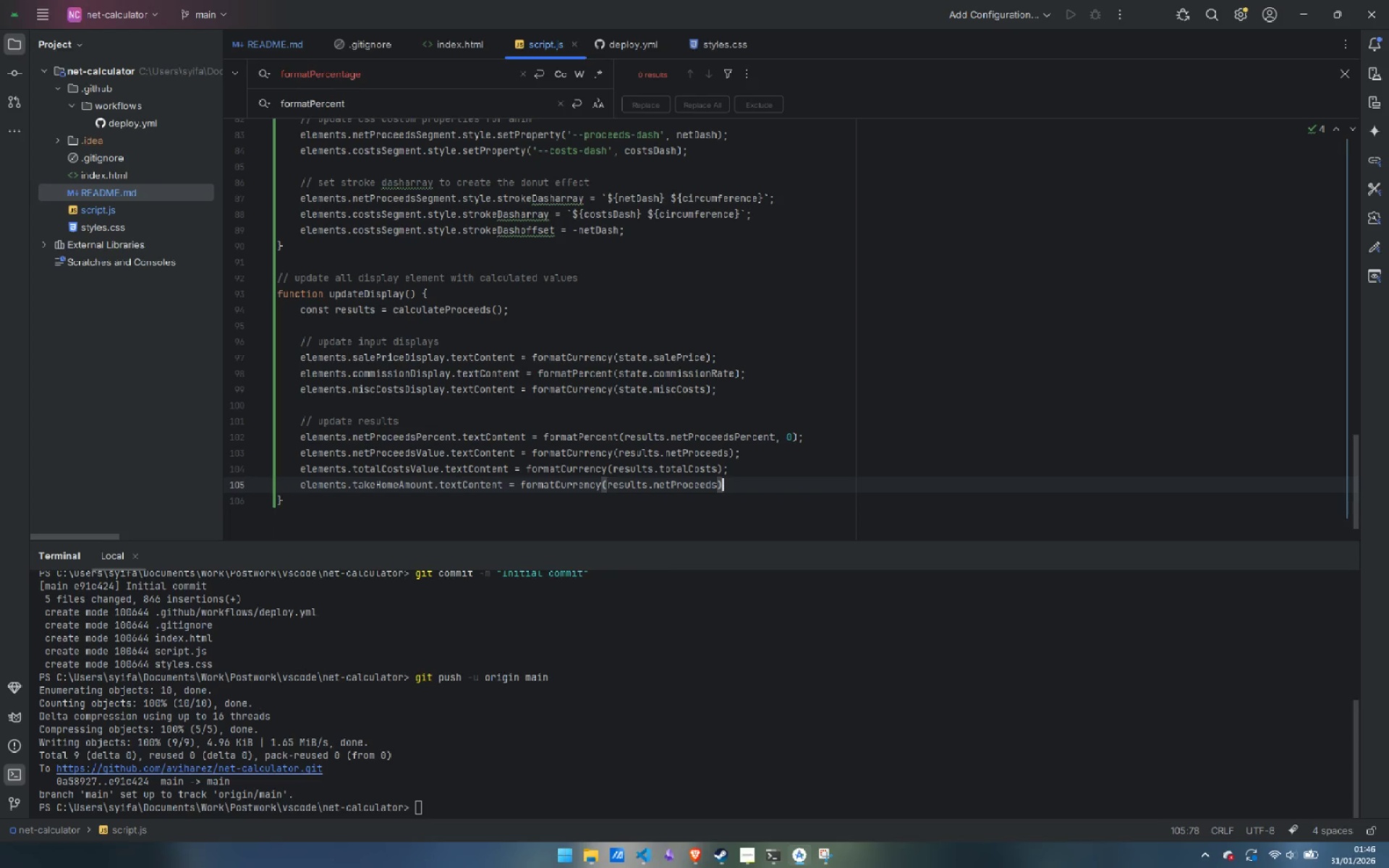 
key(Semicolon)
 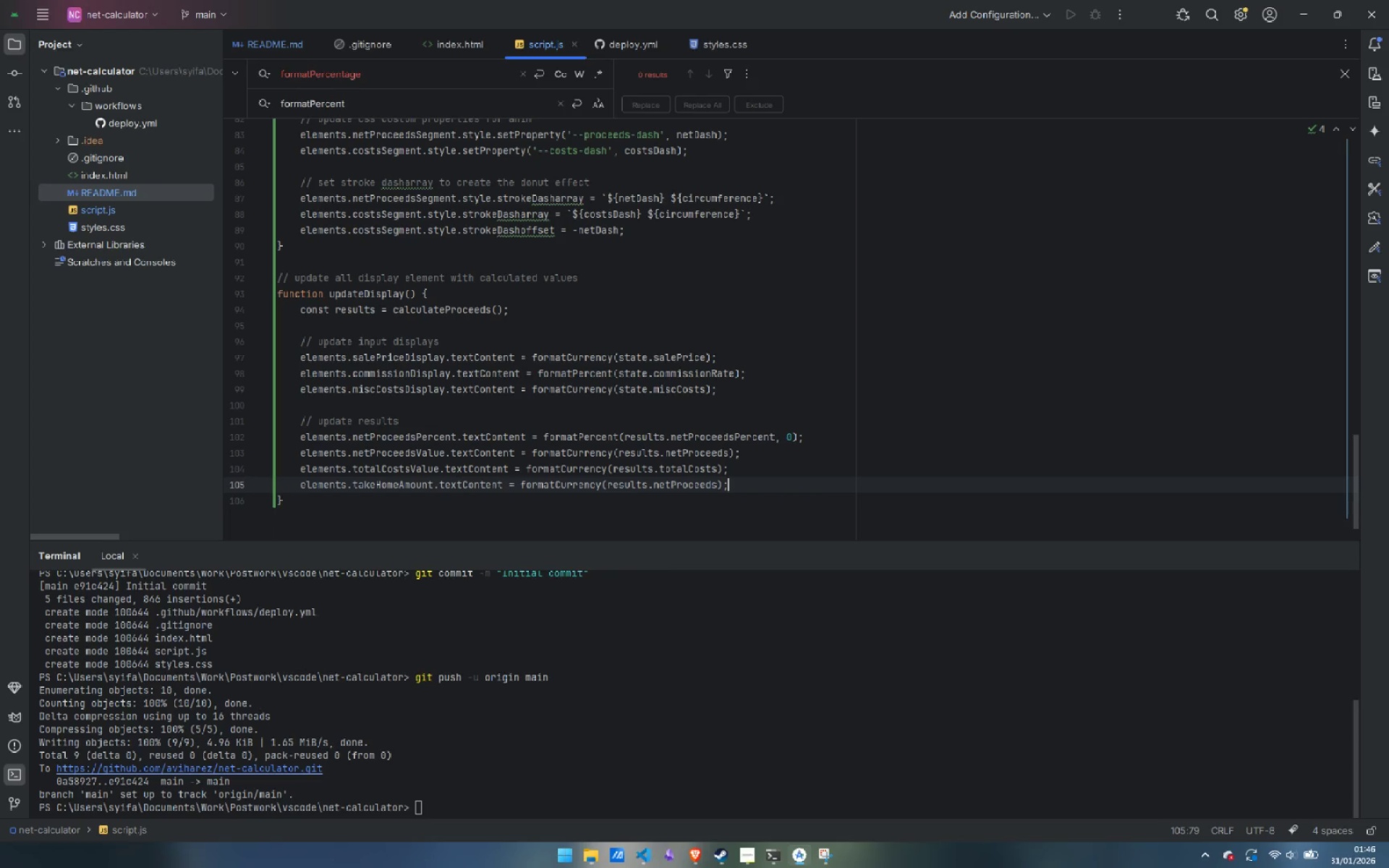 
key(Enter)
 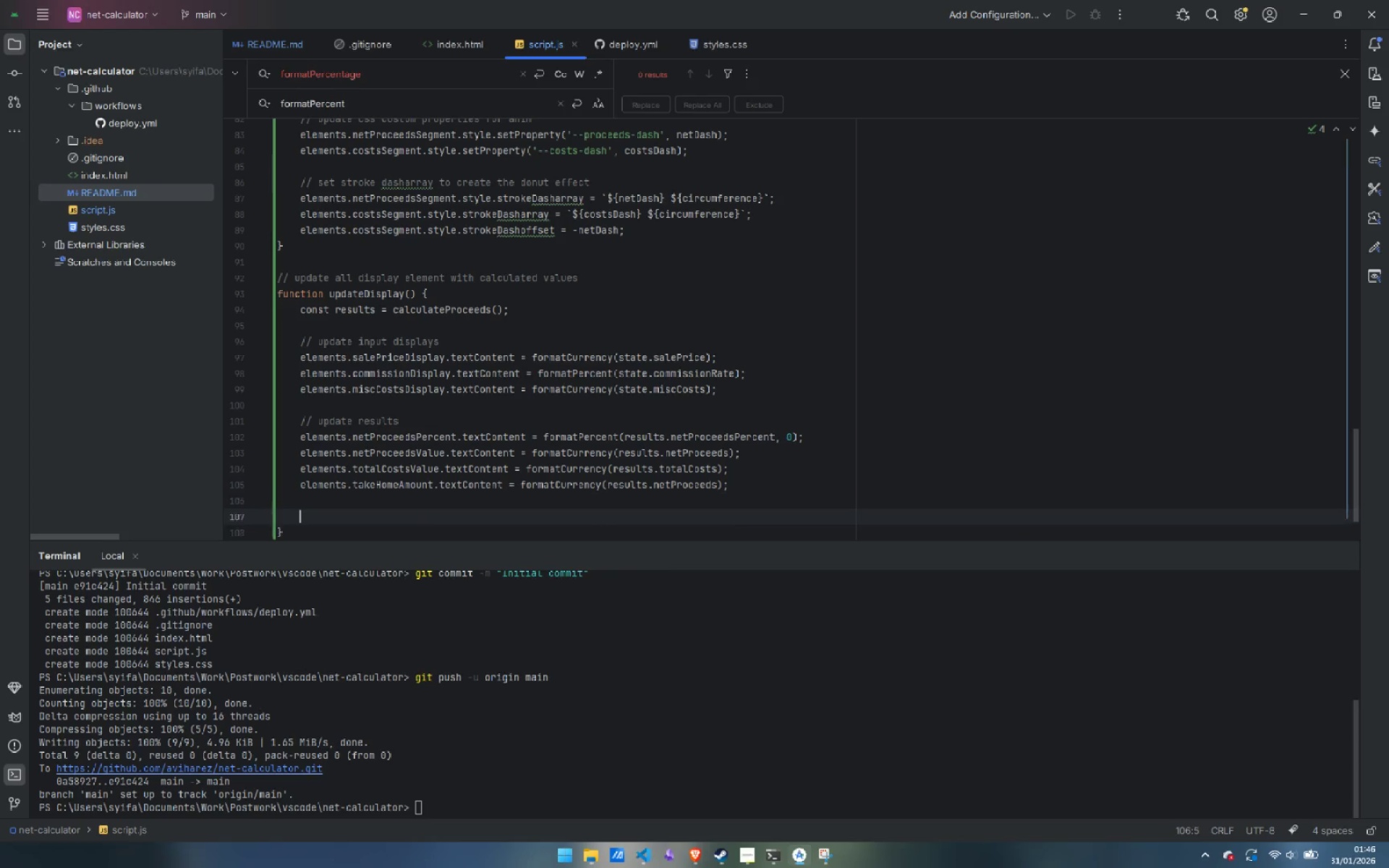 
key(Enter)
 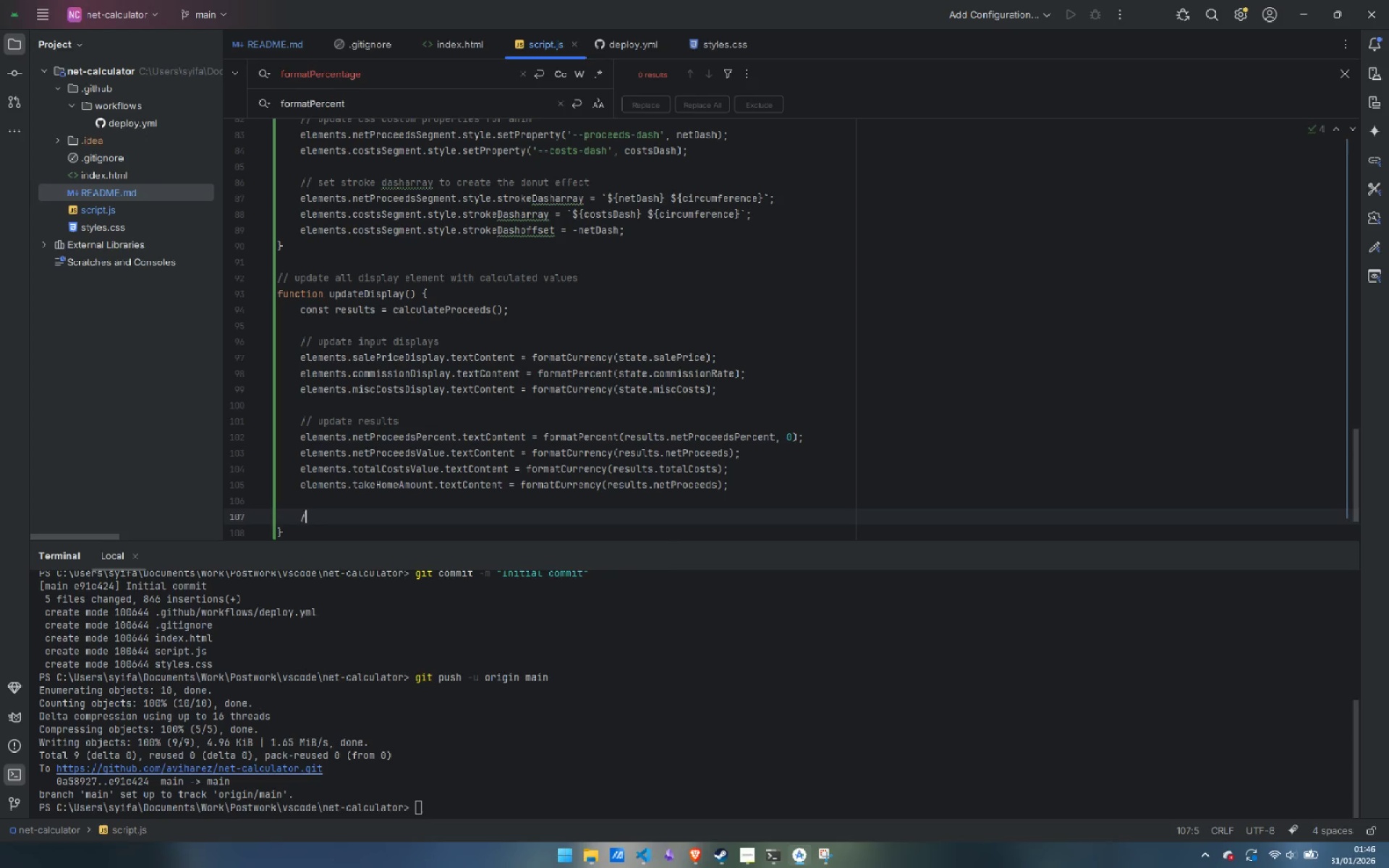 
type(// update detailed bread)
key(Backspace)
type(=)
key(Backspace)
type(kdown)
 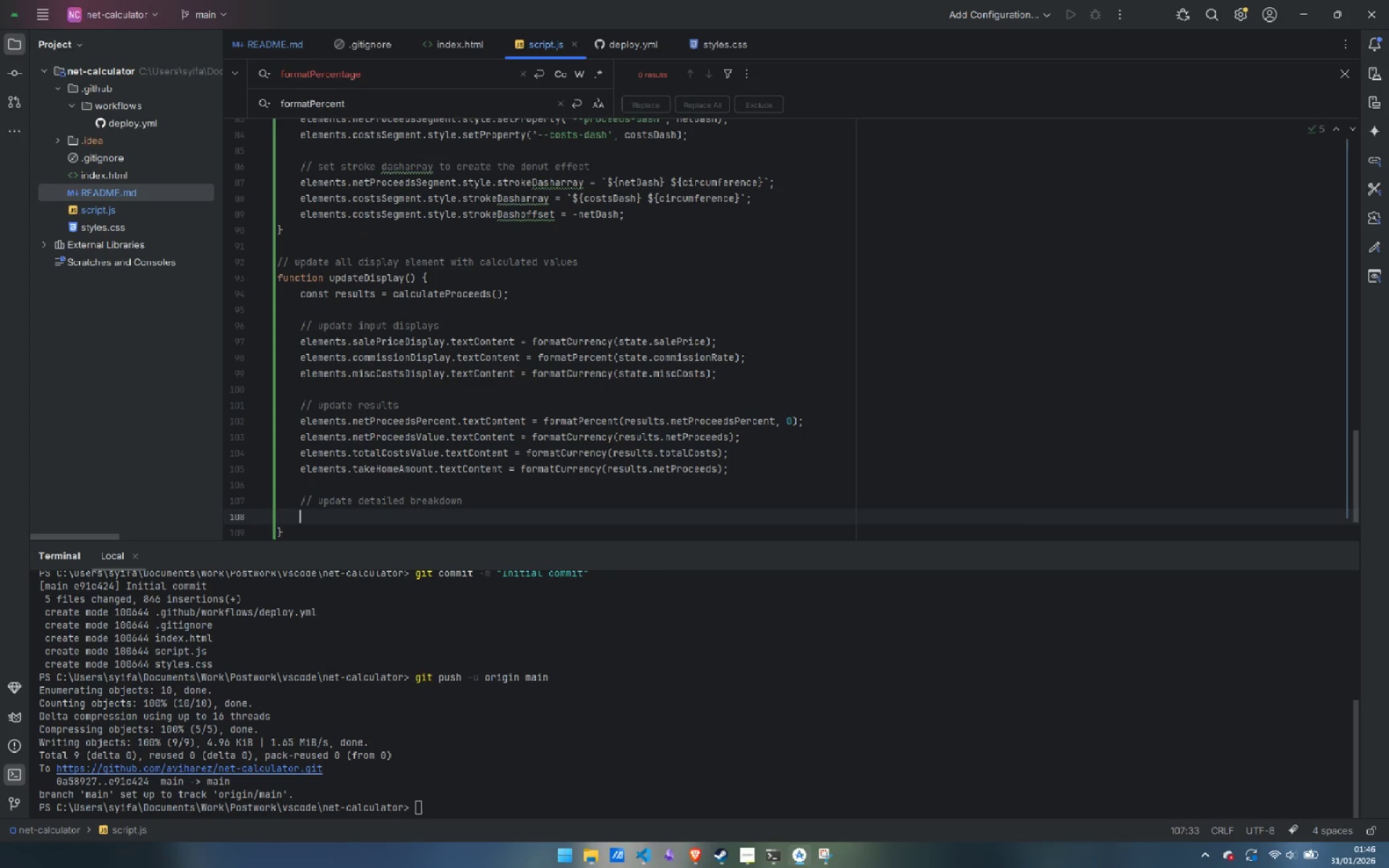 
key(Enter)
 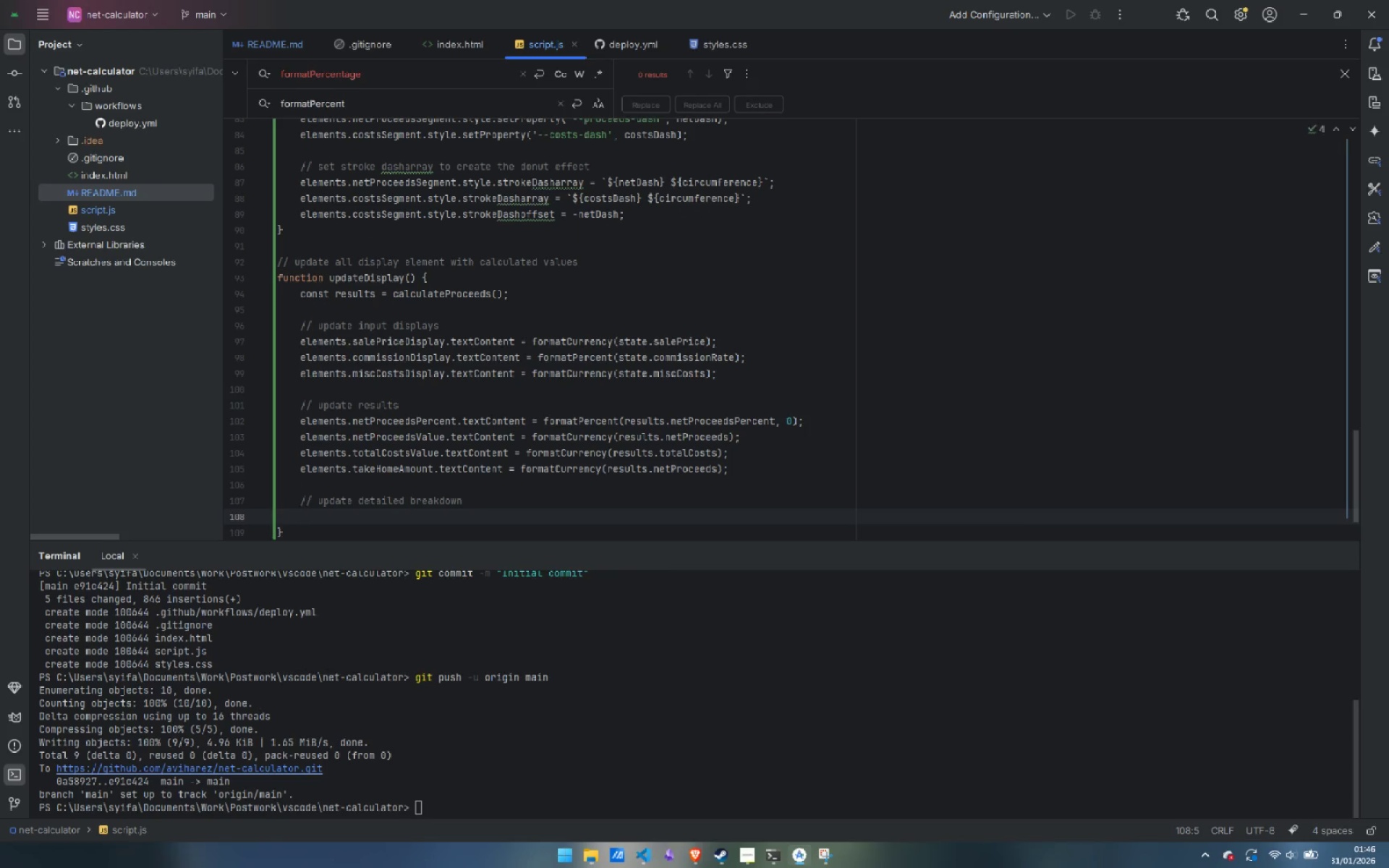 
type(elemene)
key(Backspace)
type(ts.detailSaleProce)
key(Backspace)
key(Backspace)
key(Backspace)
type(ice.textContent = forma)
 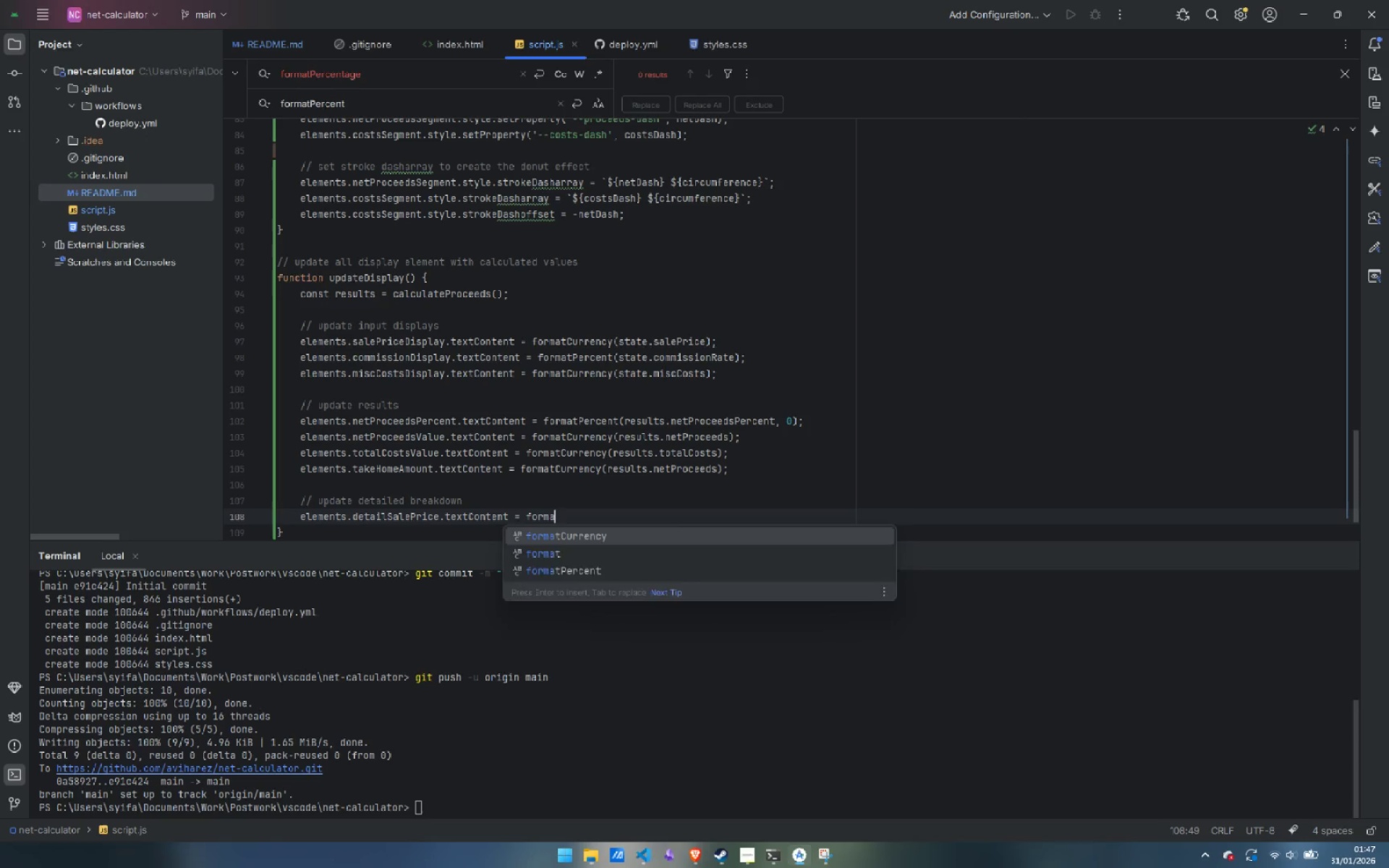 
key(Enter)
 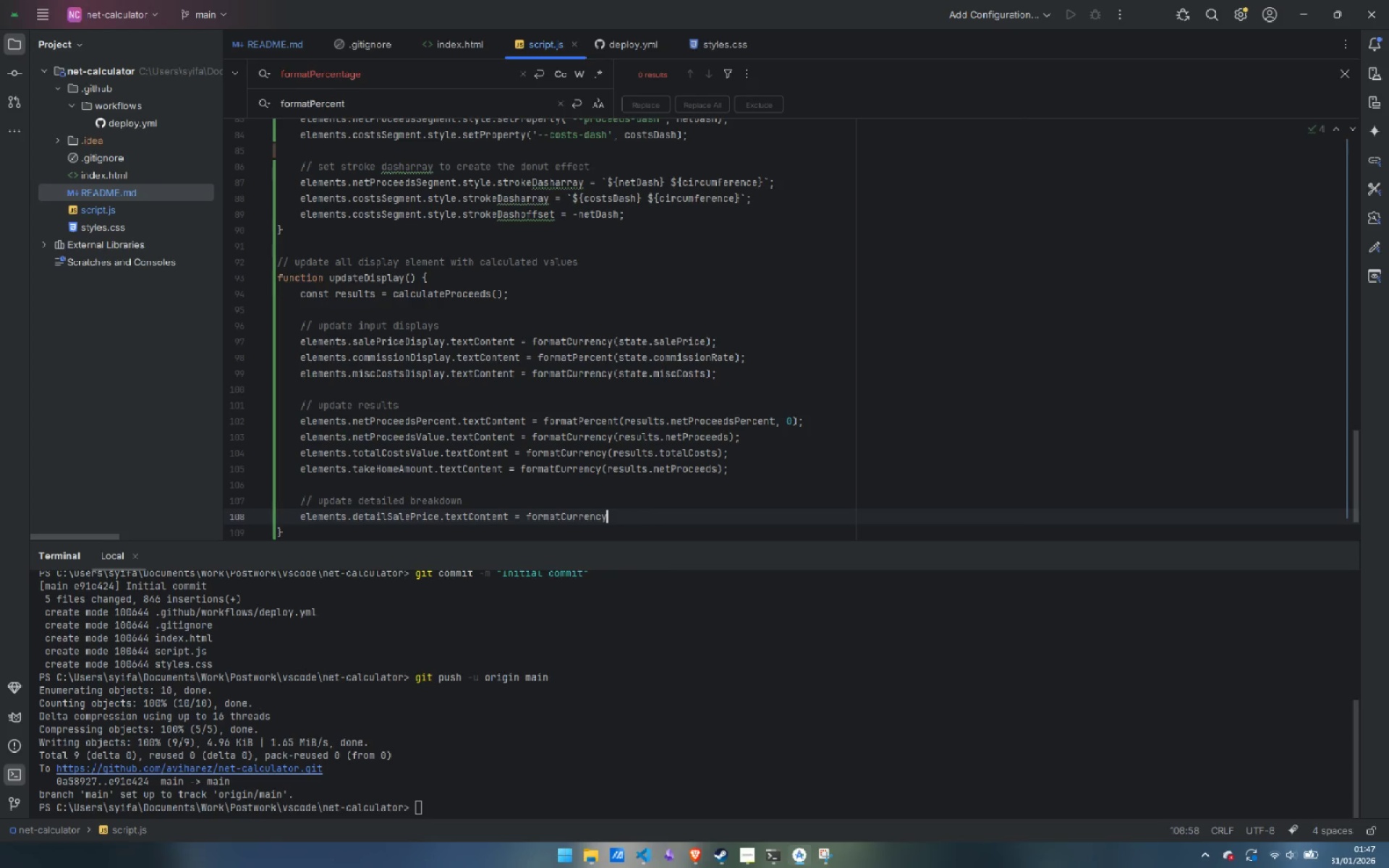 
type((state/)
key(Backspace)
type(.salePrice)
 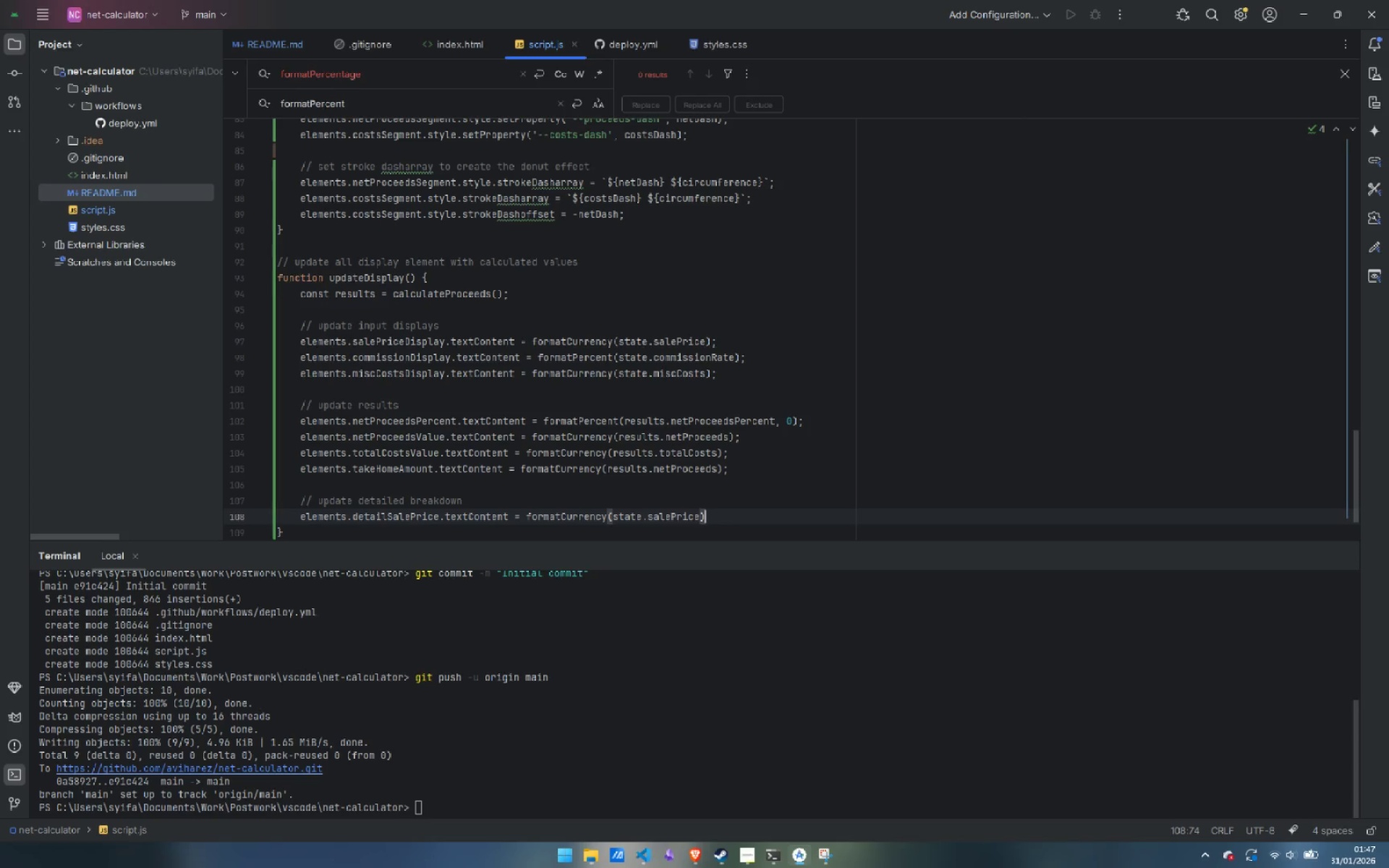 
key(ArrowRight)
 